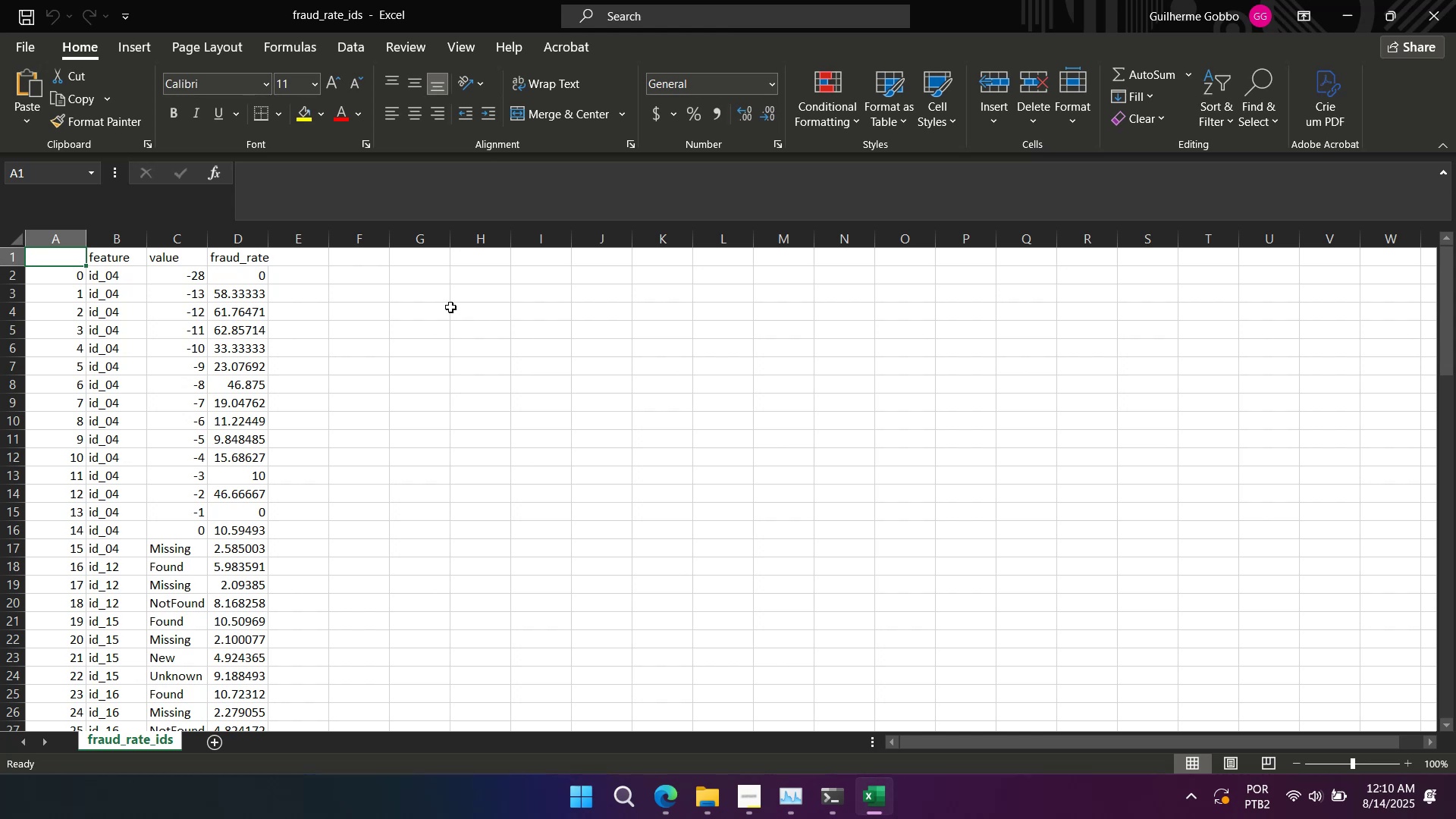 
scroll: coordinate [445, 288], scroll_direction: down, amount: 1.0
 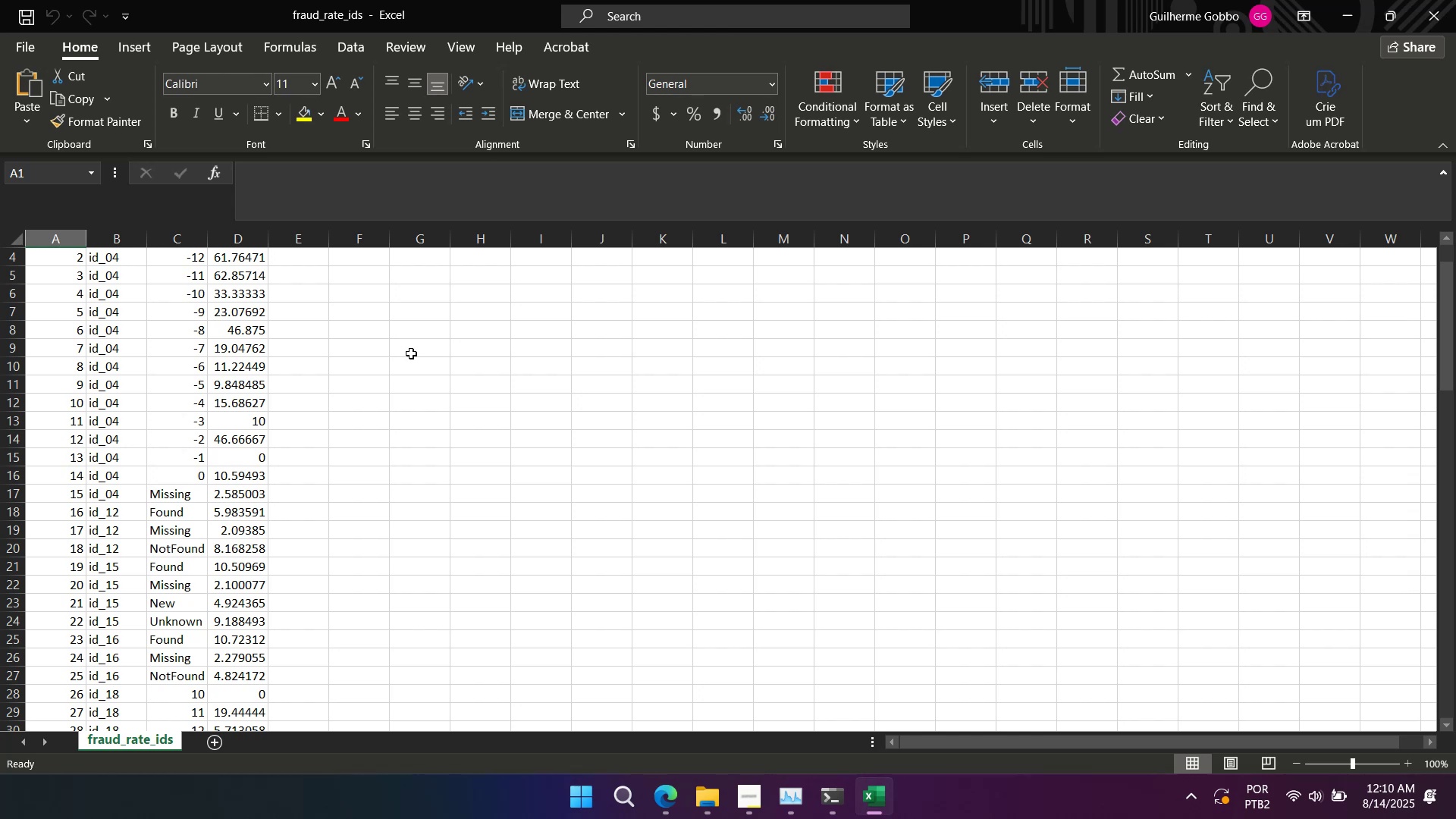 
wait(5.03)
 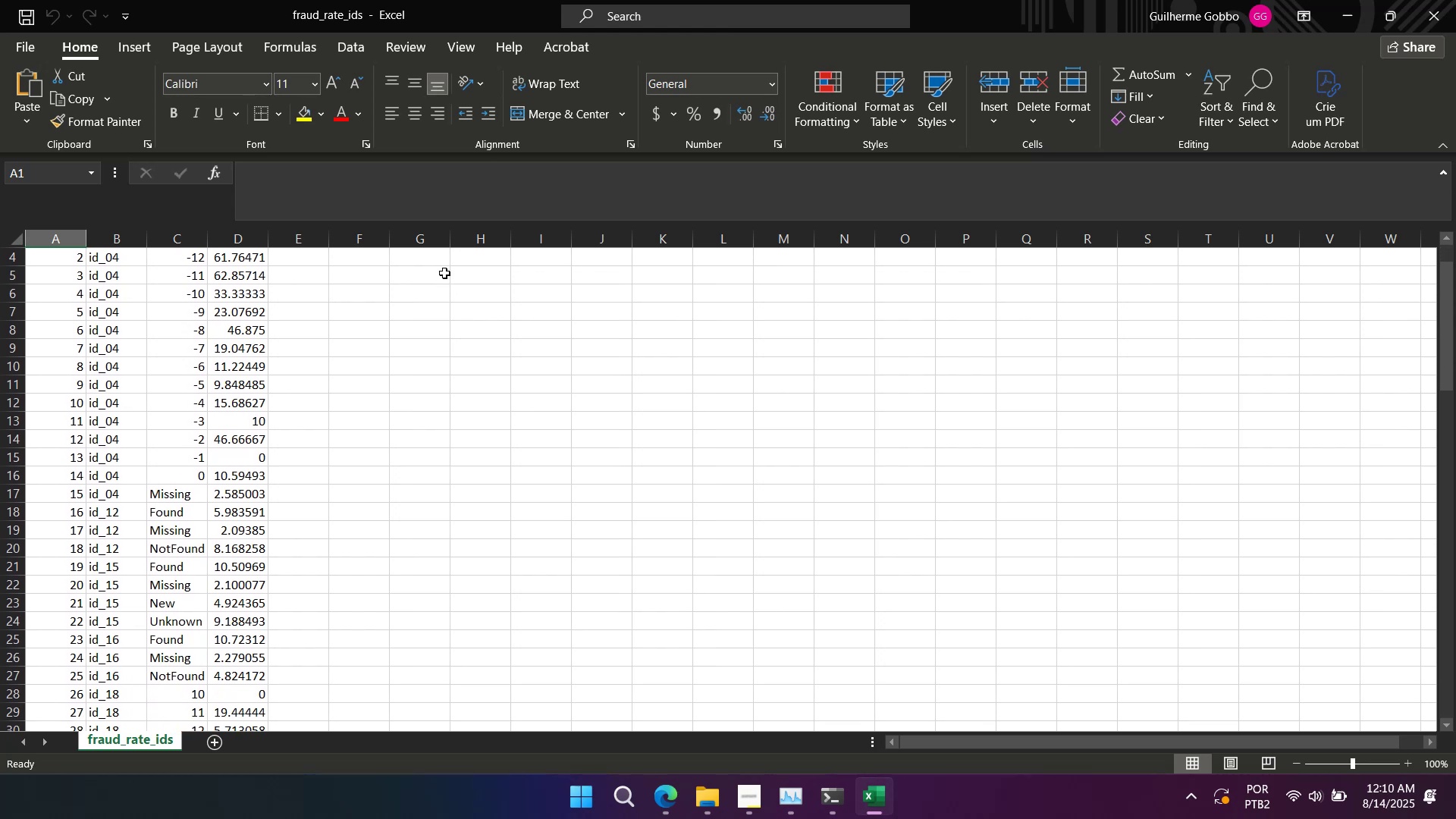 
left_click_drag(start_coordinate=[249, 543], to_coordinate=[24, 510])
 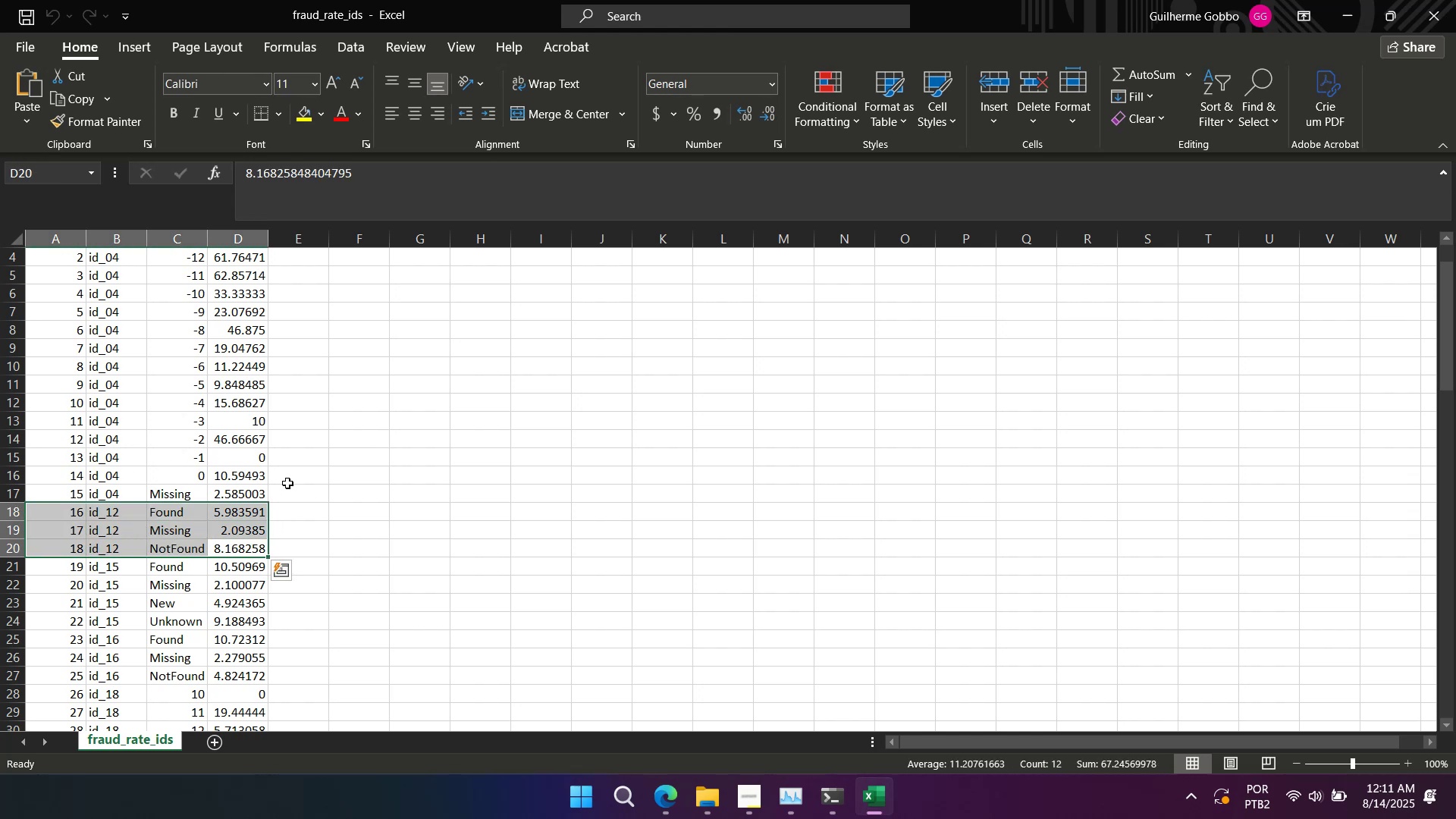 
scroll: coordinate [287, 483], scroll_direction: down, amount: 8.0
 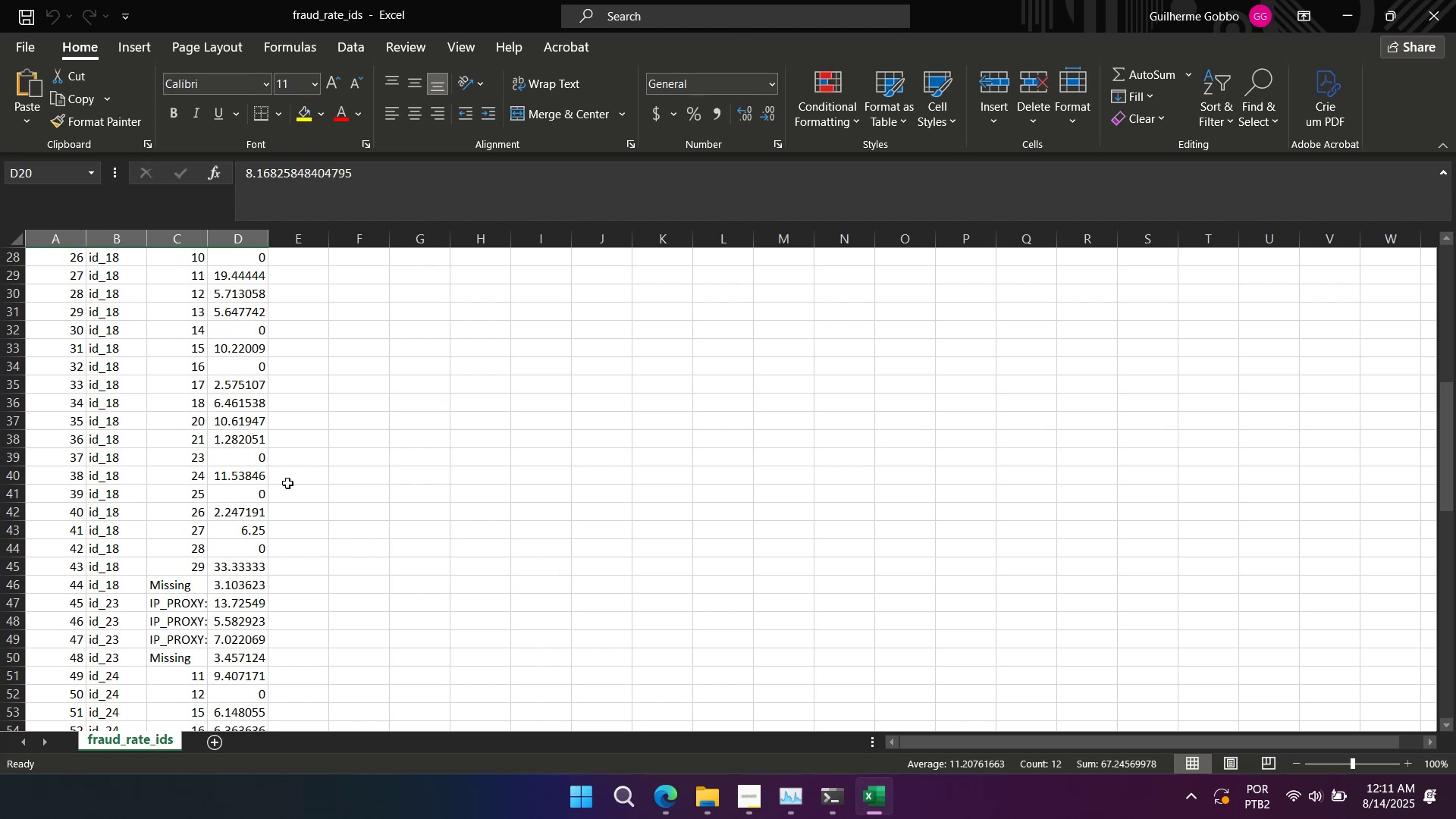 
wait(12.54)
 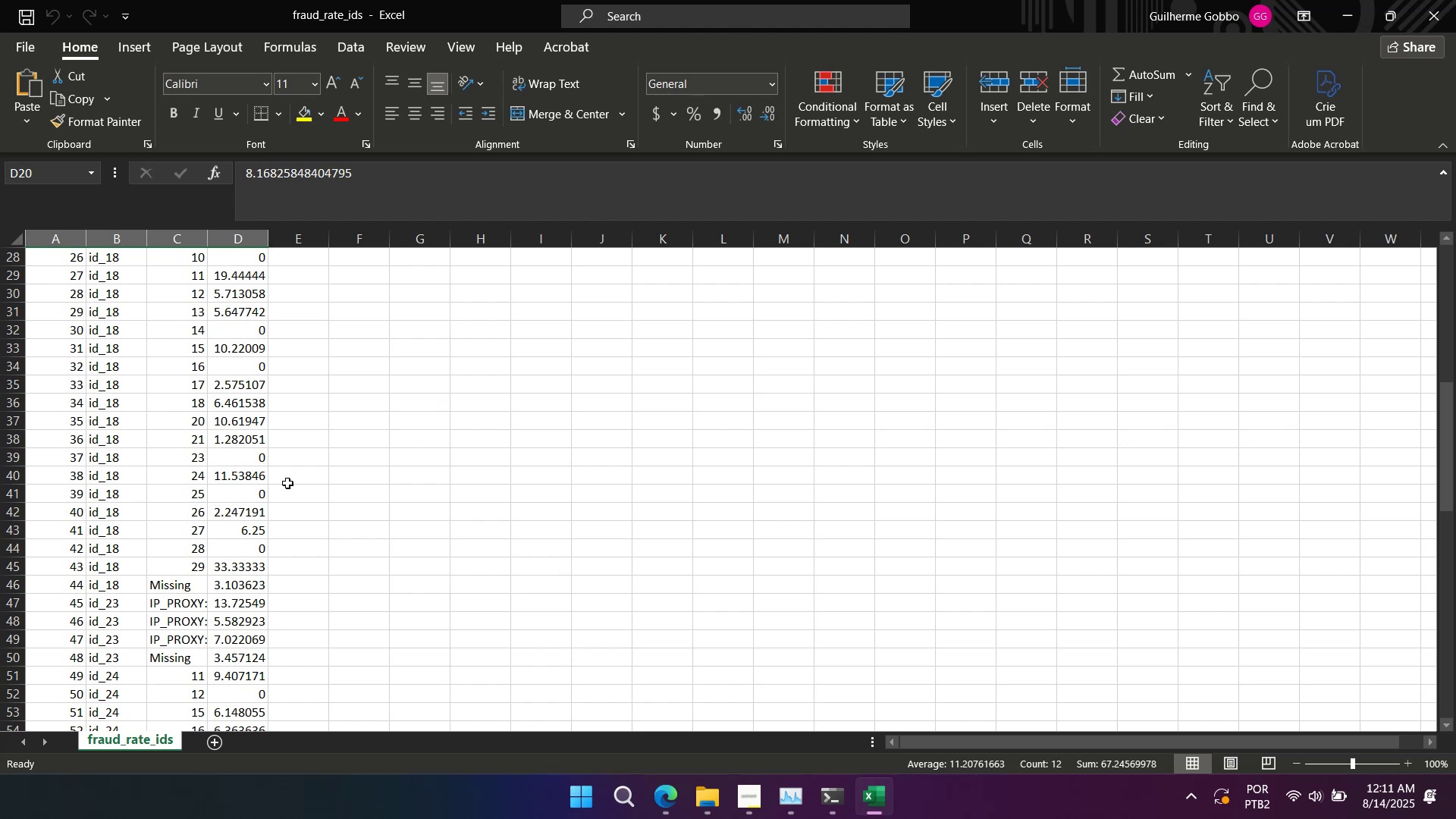 
scroll: coordinate [287, 483], scroll_direction: down, amount: 4.0
 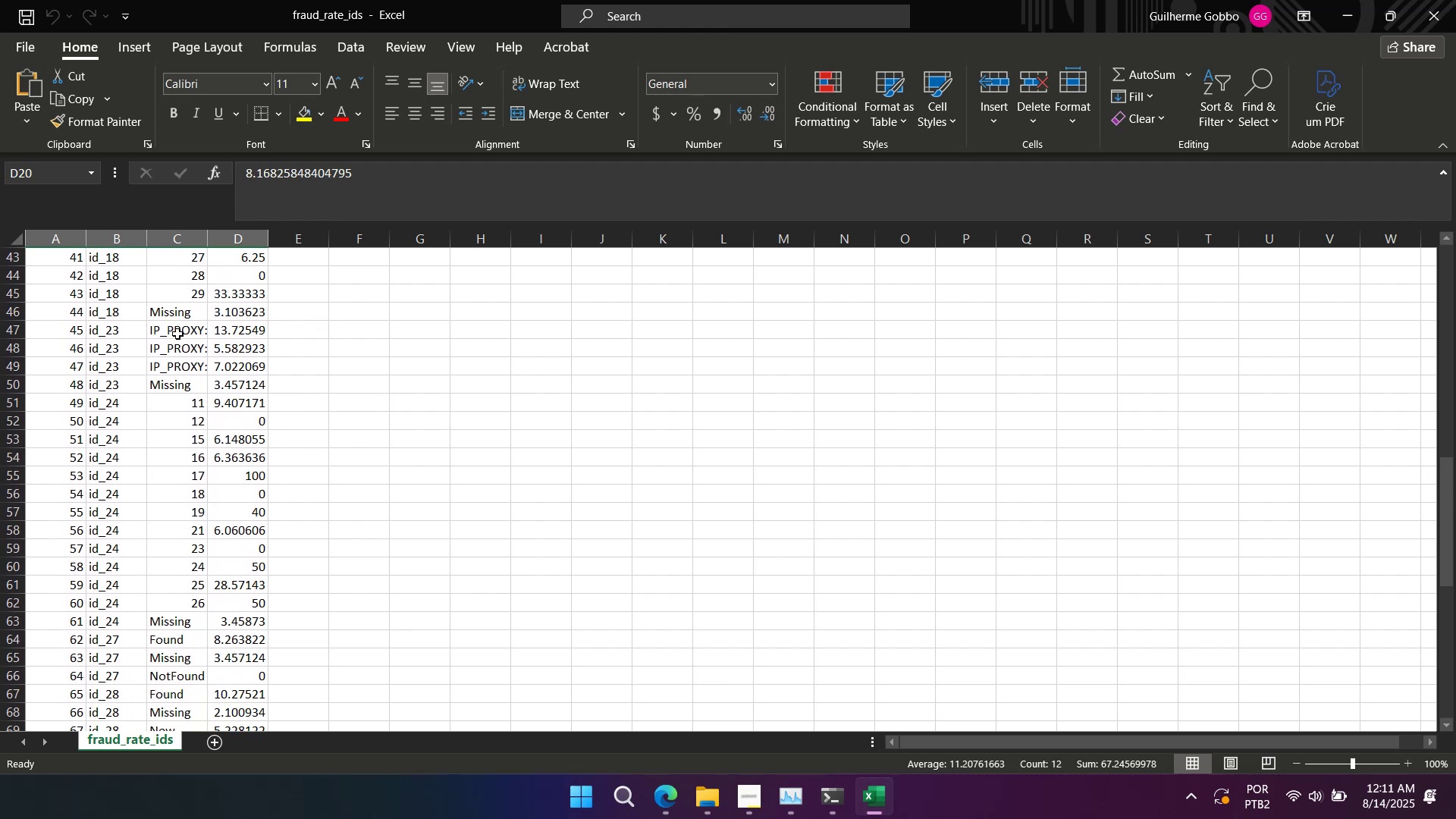 
double_click([177, 331])
 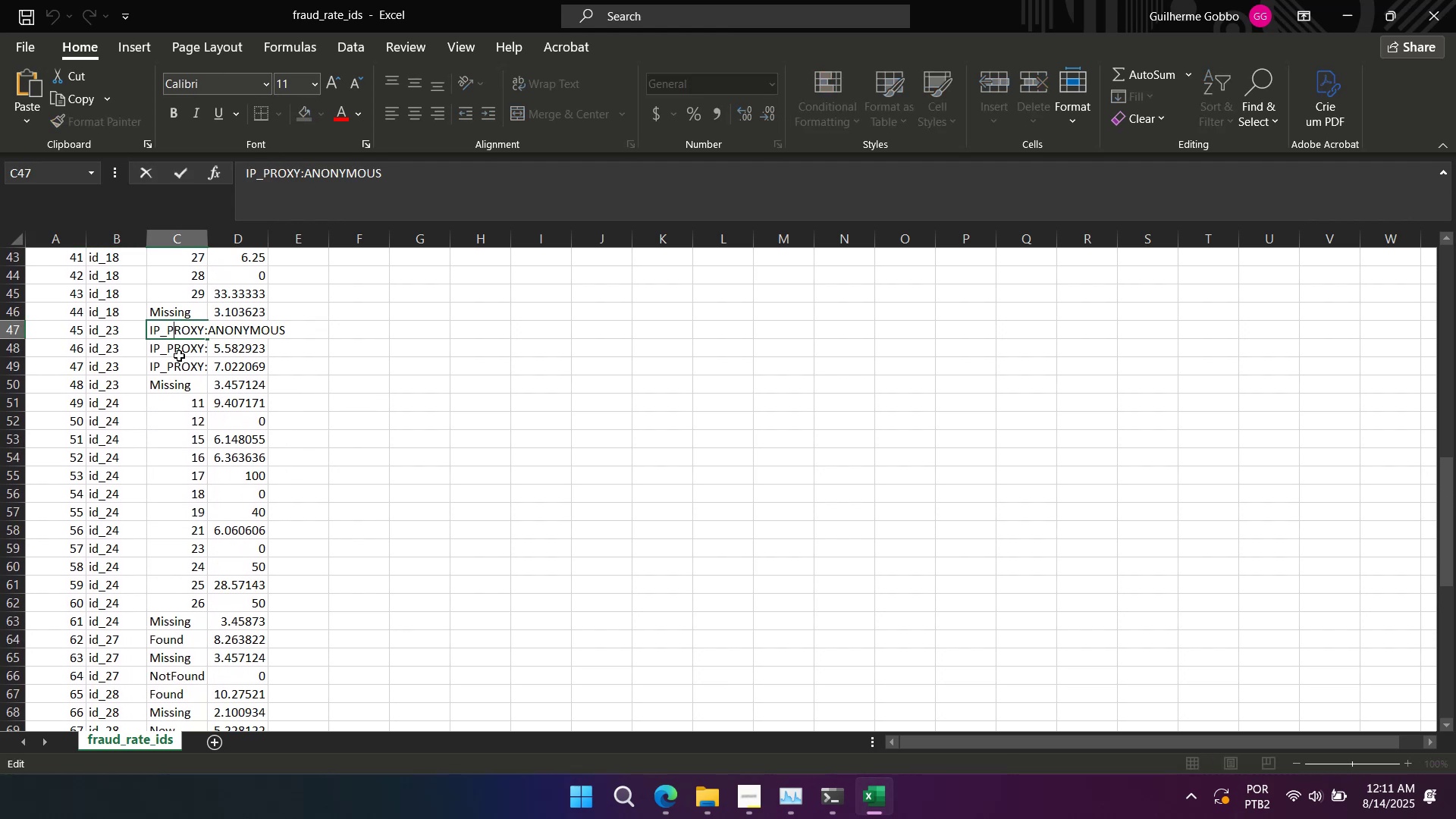 
double_click([179, 356])
 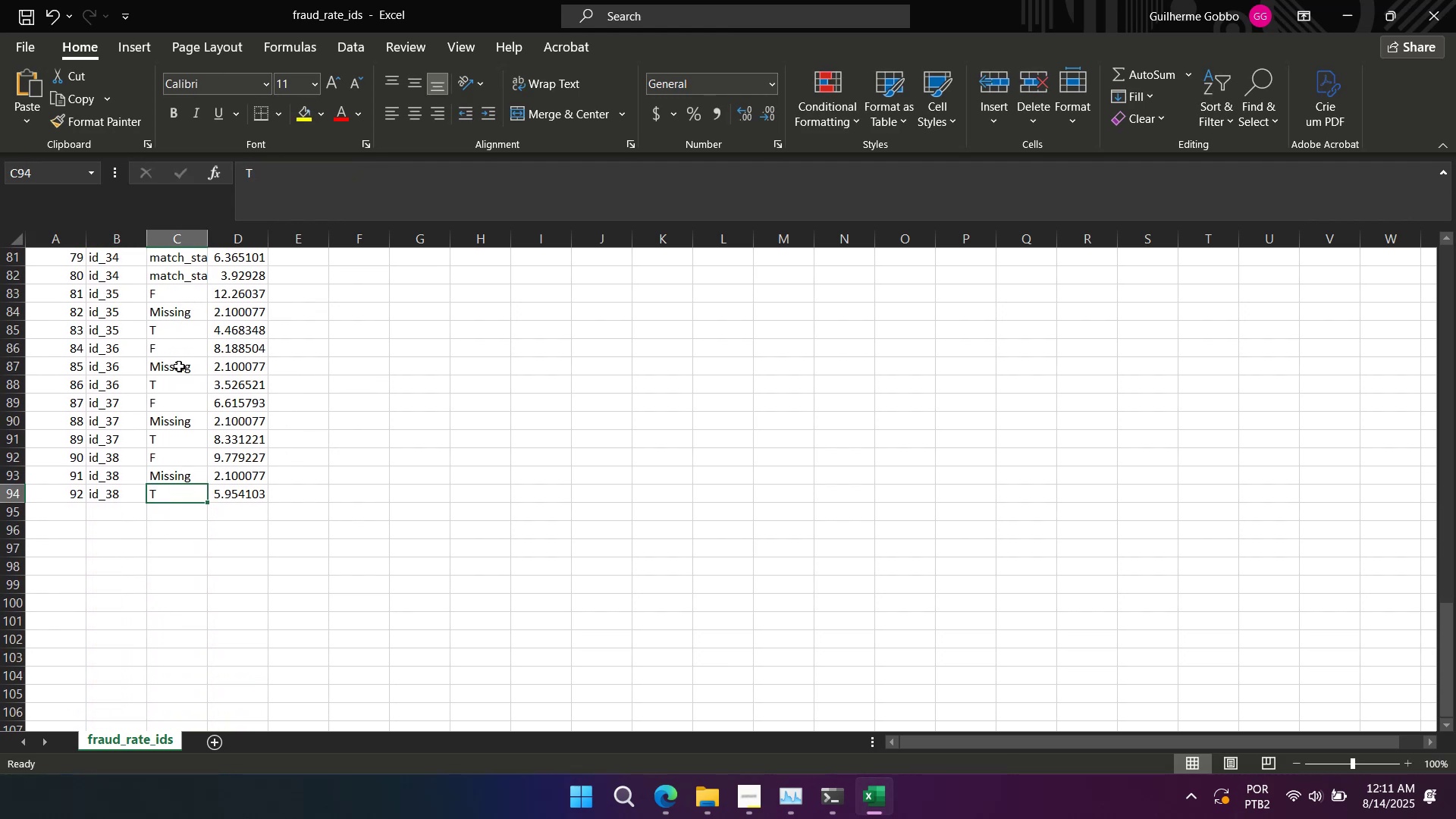 
scroll: coordinate [176, 394], scroll_direction: up, amount: 13.0
 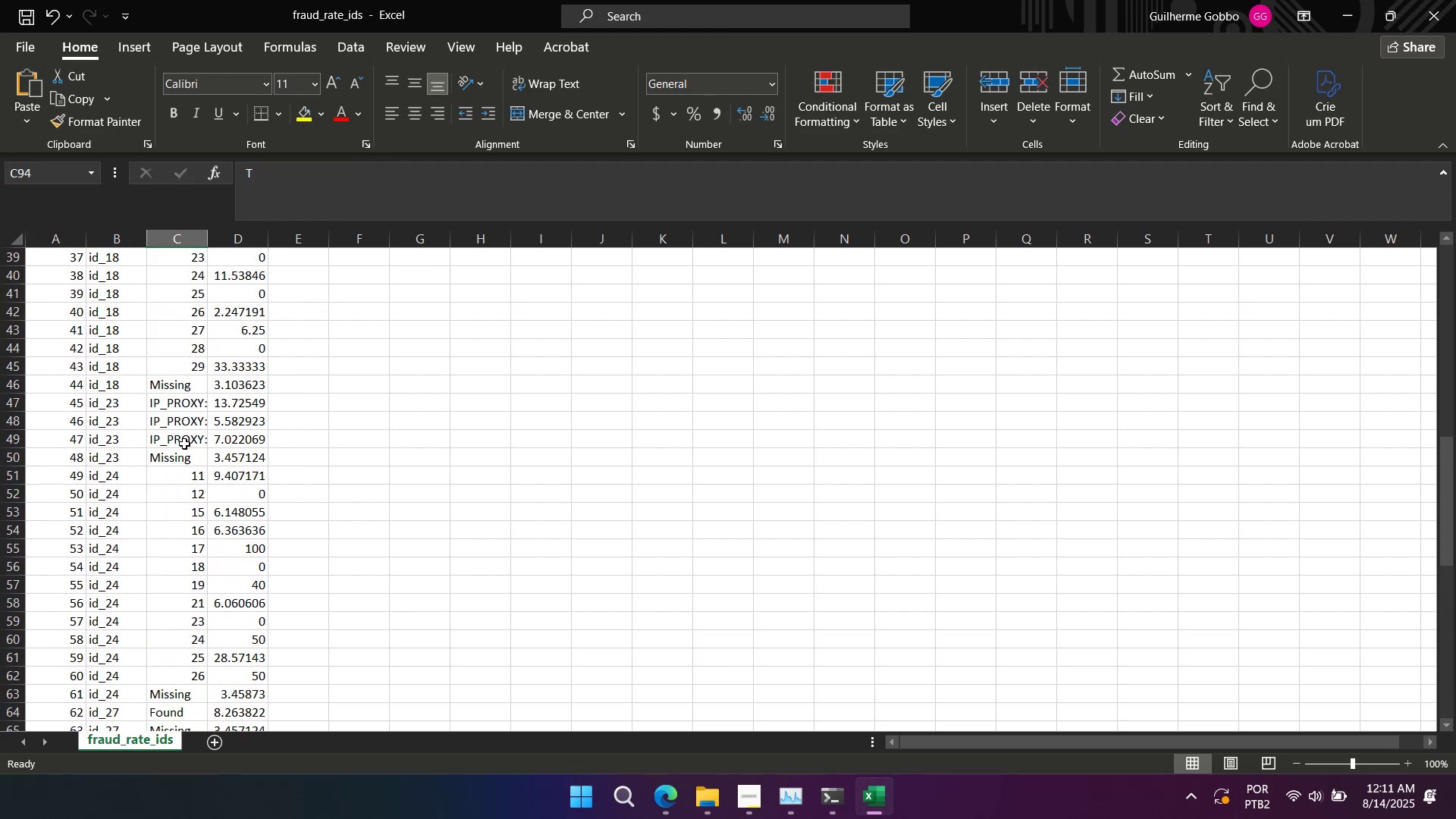 
double_click([185, 444])
 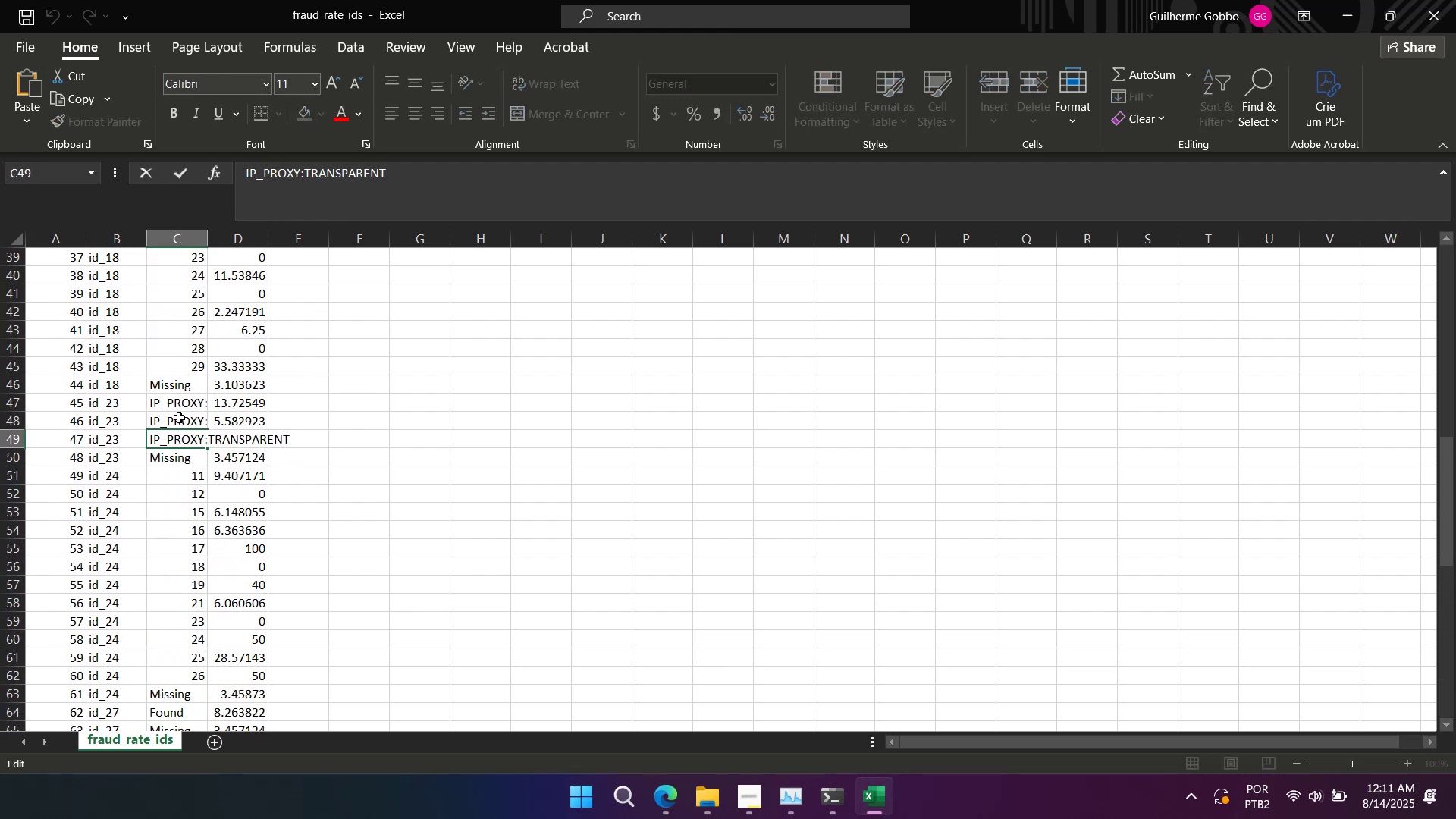 
double_click([178, 417])
 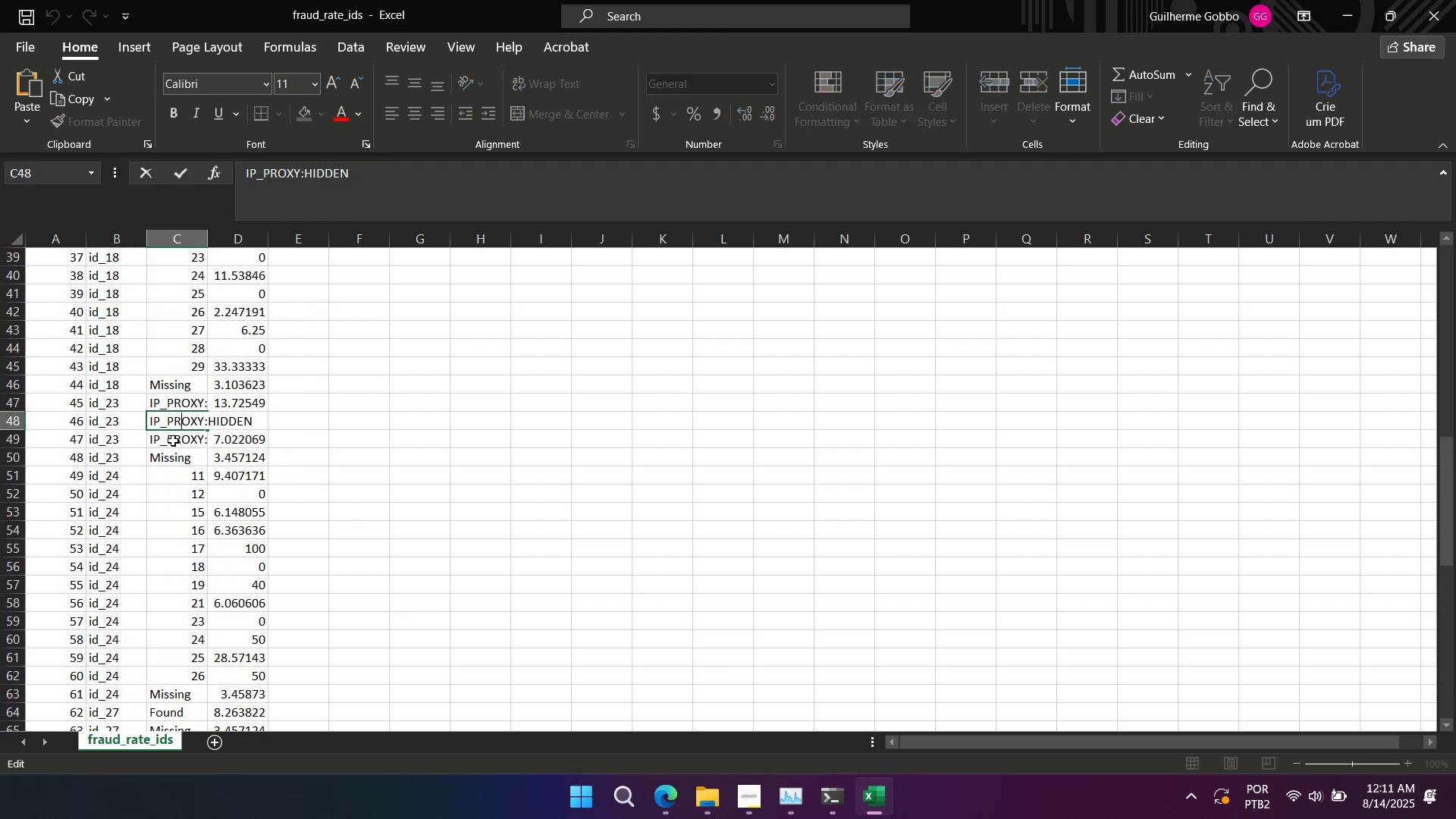 
double_click([175, 440])
 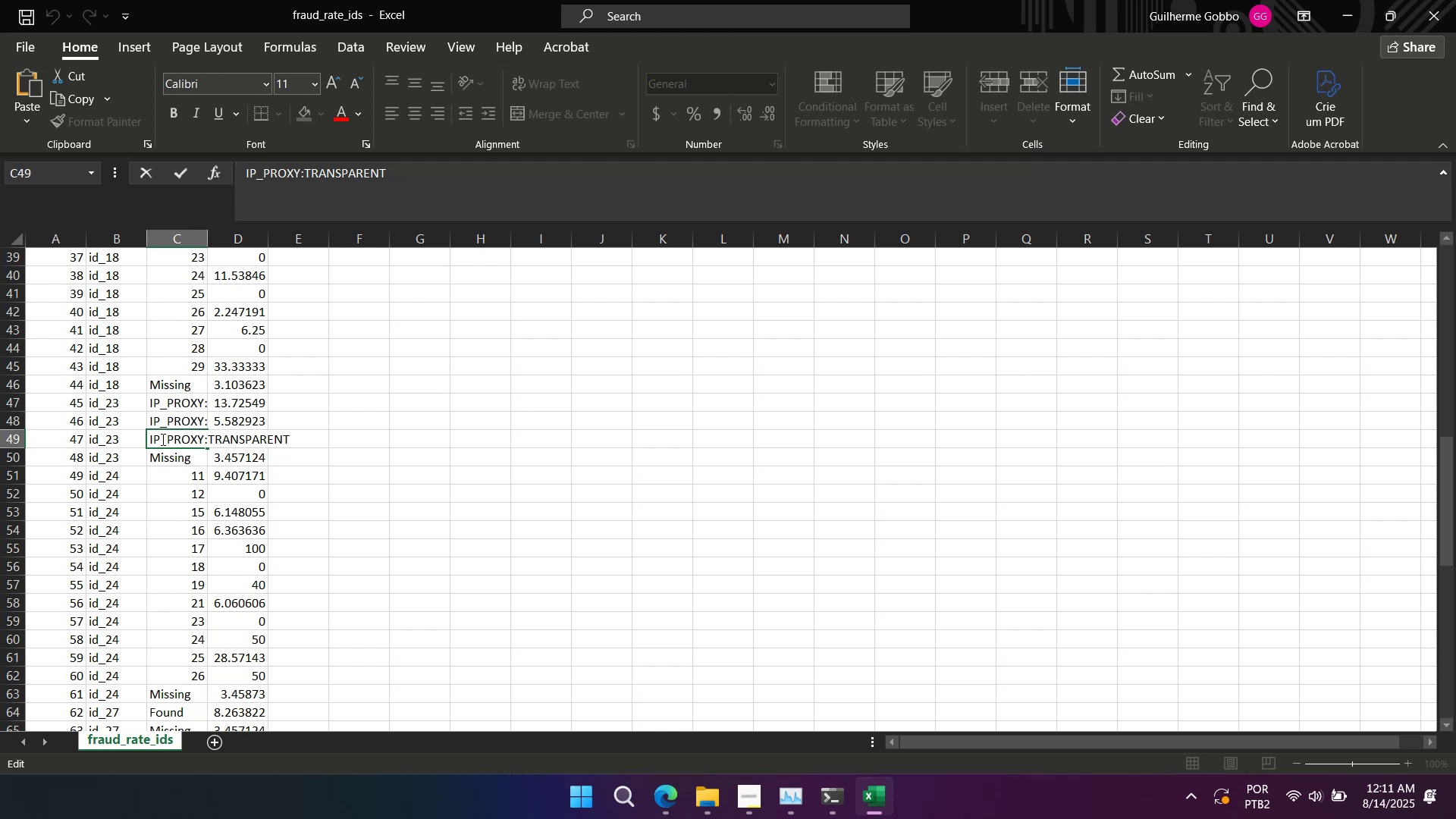 
left_click([348, 429])
 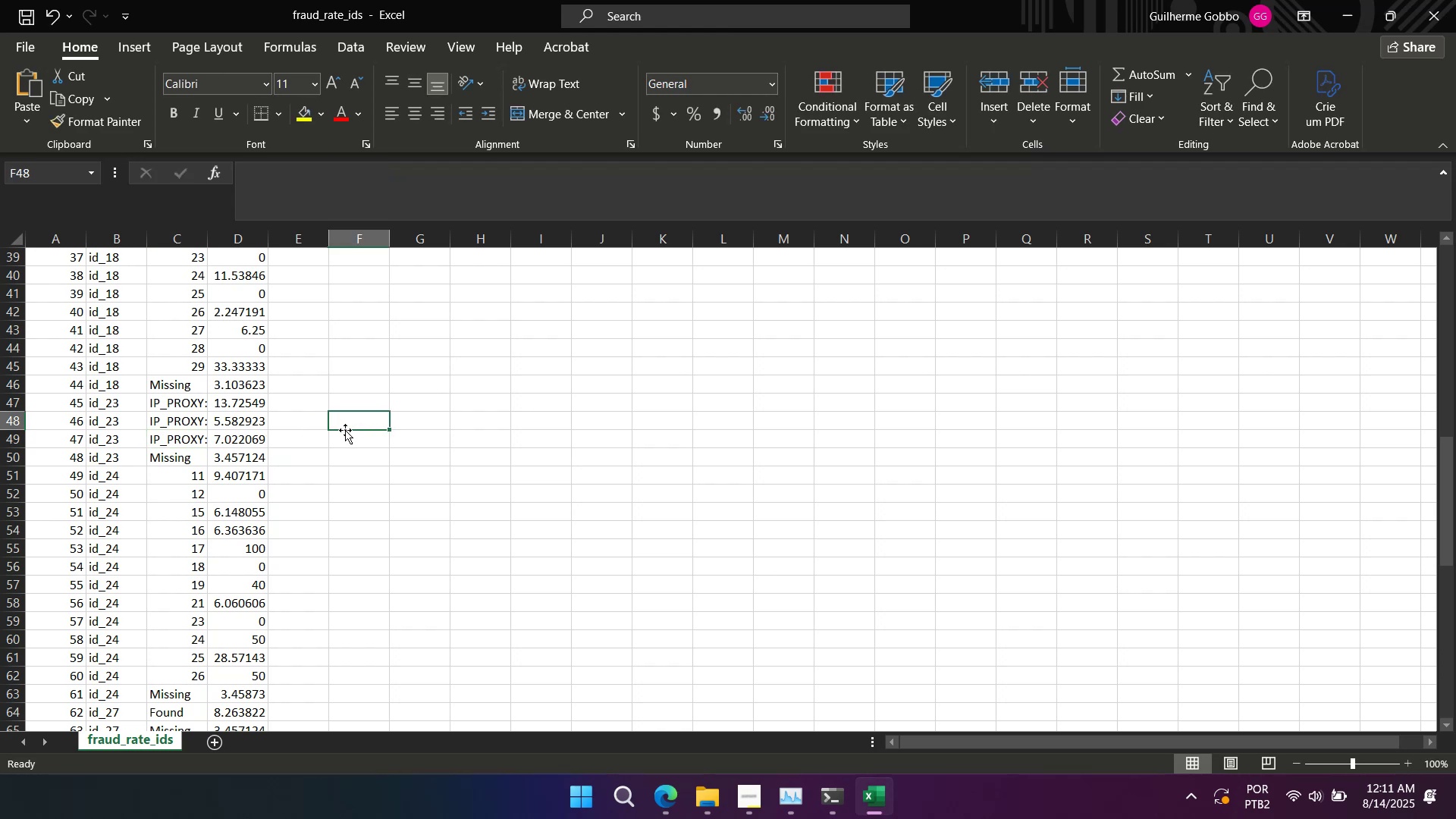 
scroll: coordinate [339, 432], scroll_direction: down, amount: 12.0
 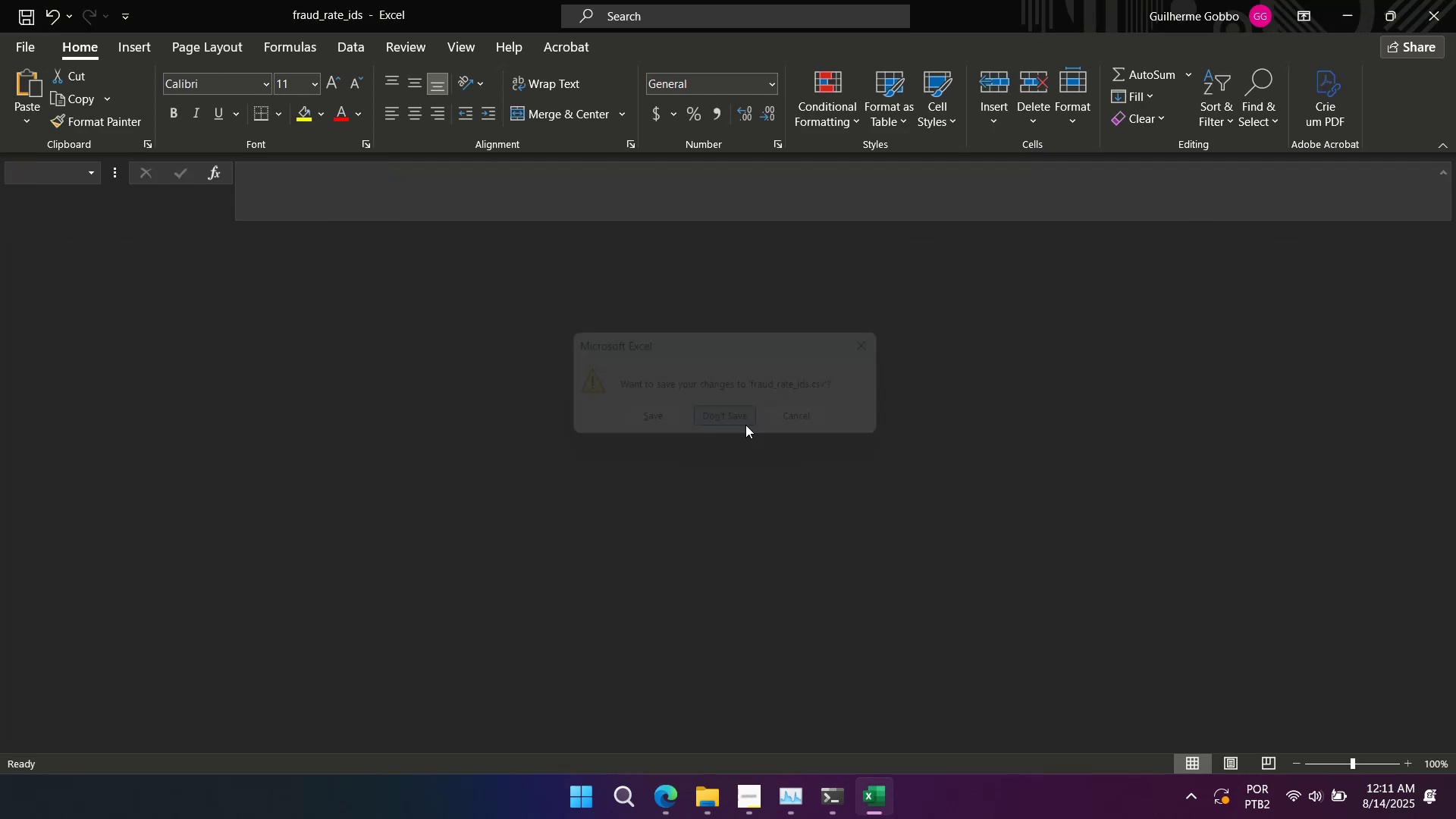 
left_click([701, 438])
 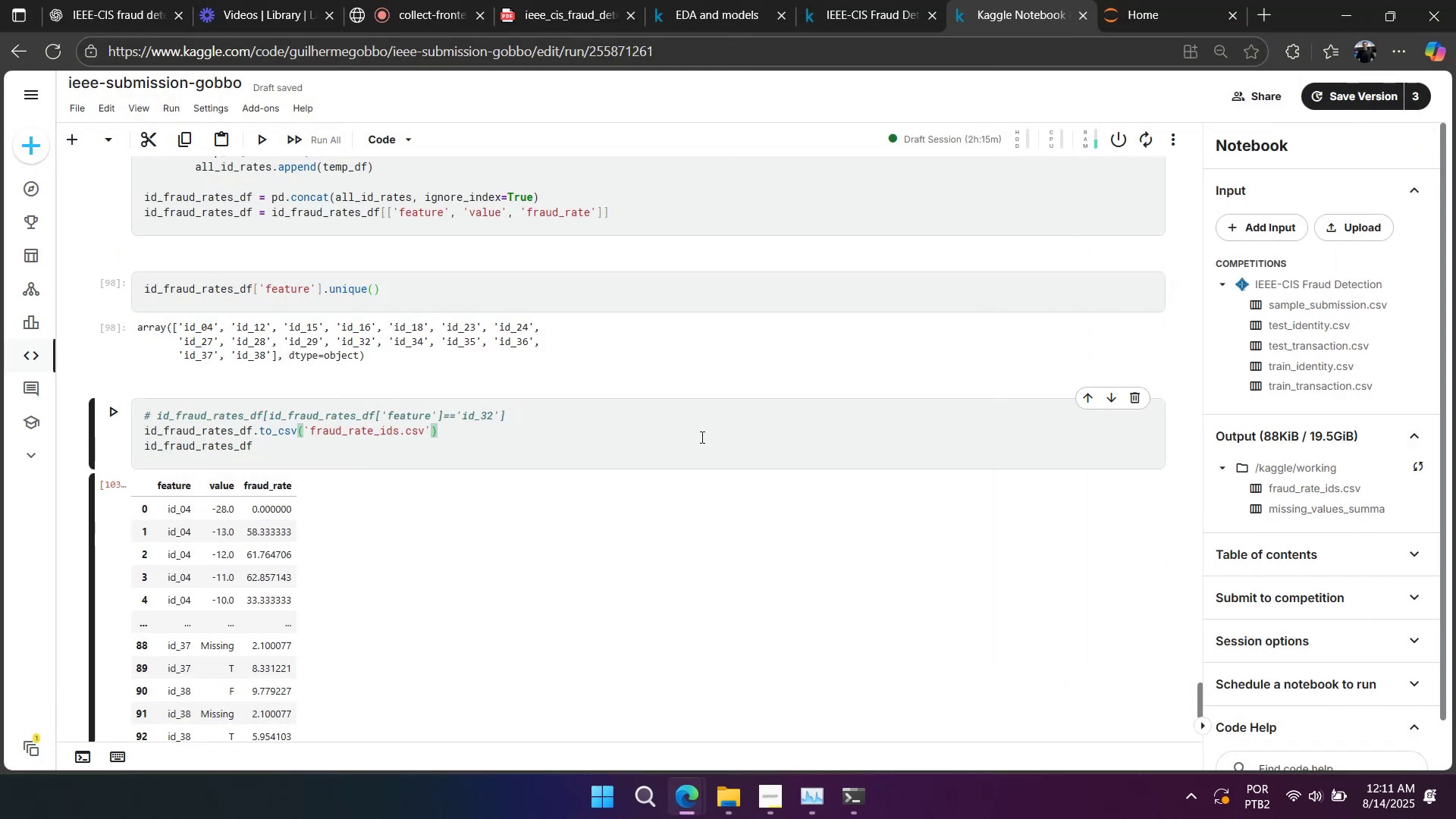 
scroll: coordinate [701, 437], scroll_direction: down, amount: 4.0
 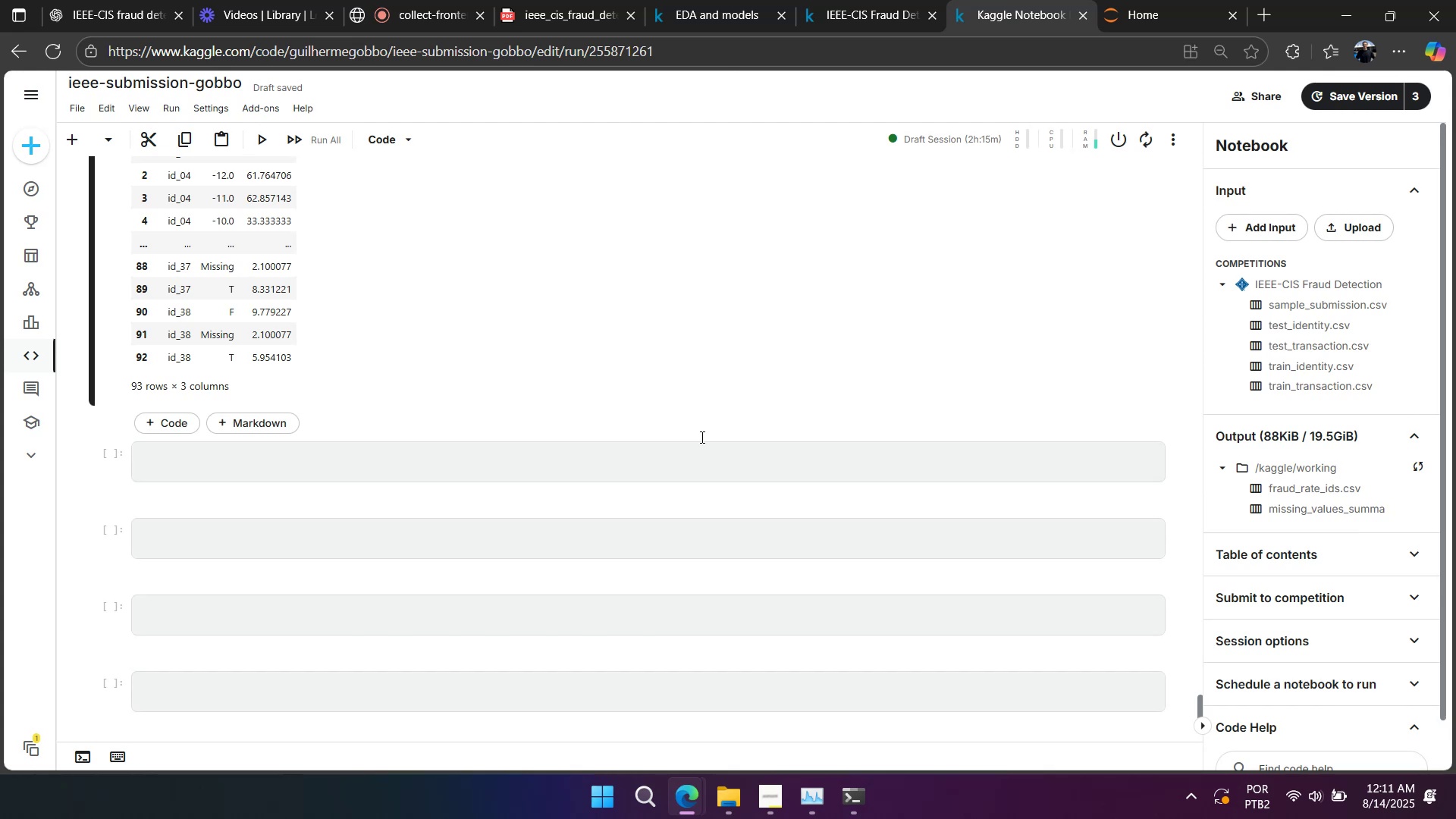 
scroll: coordinate [700, 435], scroll_direction: up, amount: 4.0
 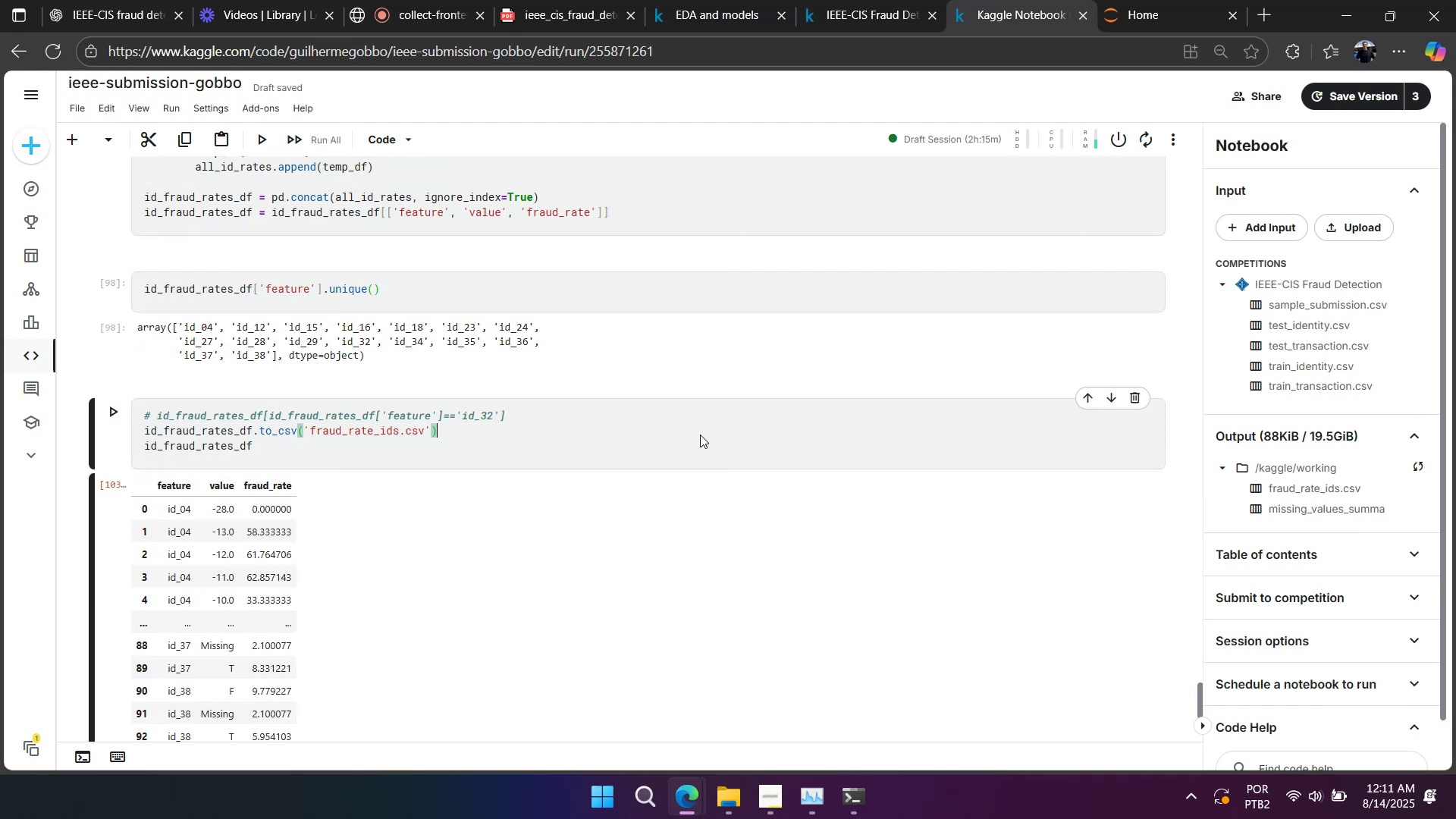 
right_click([700, 435])
 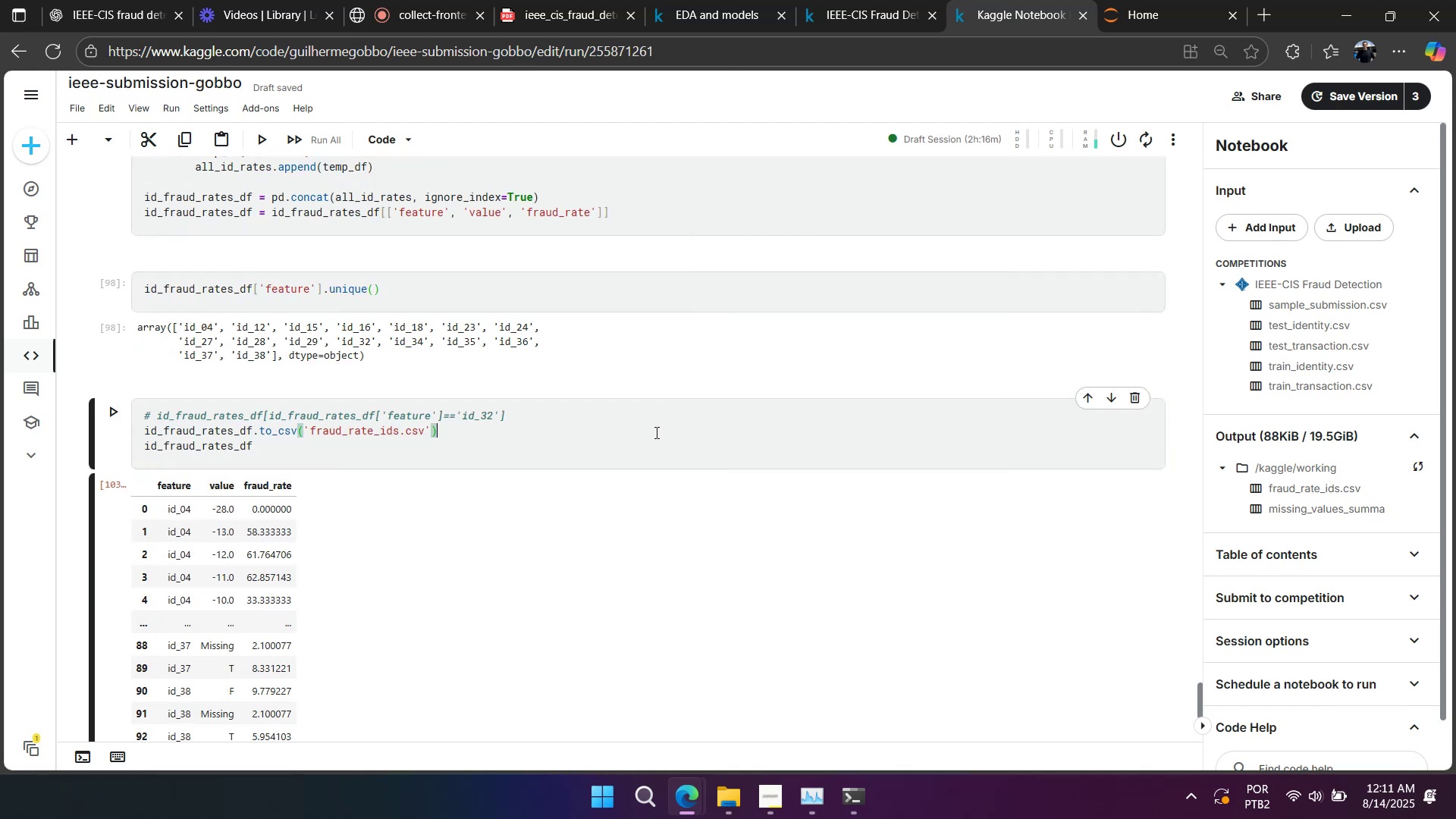 
scroll: coordinate [651, 437], scroll_direction: down, amount: 4.0
 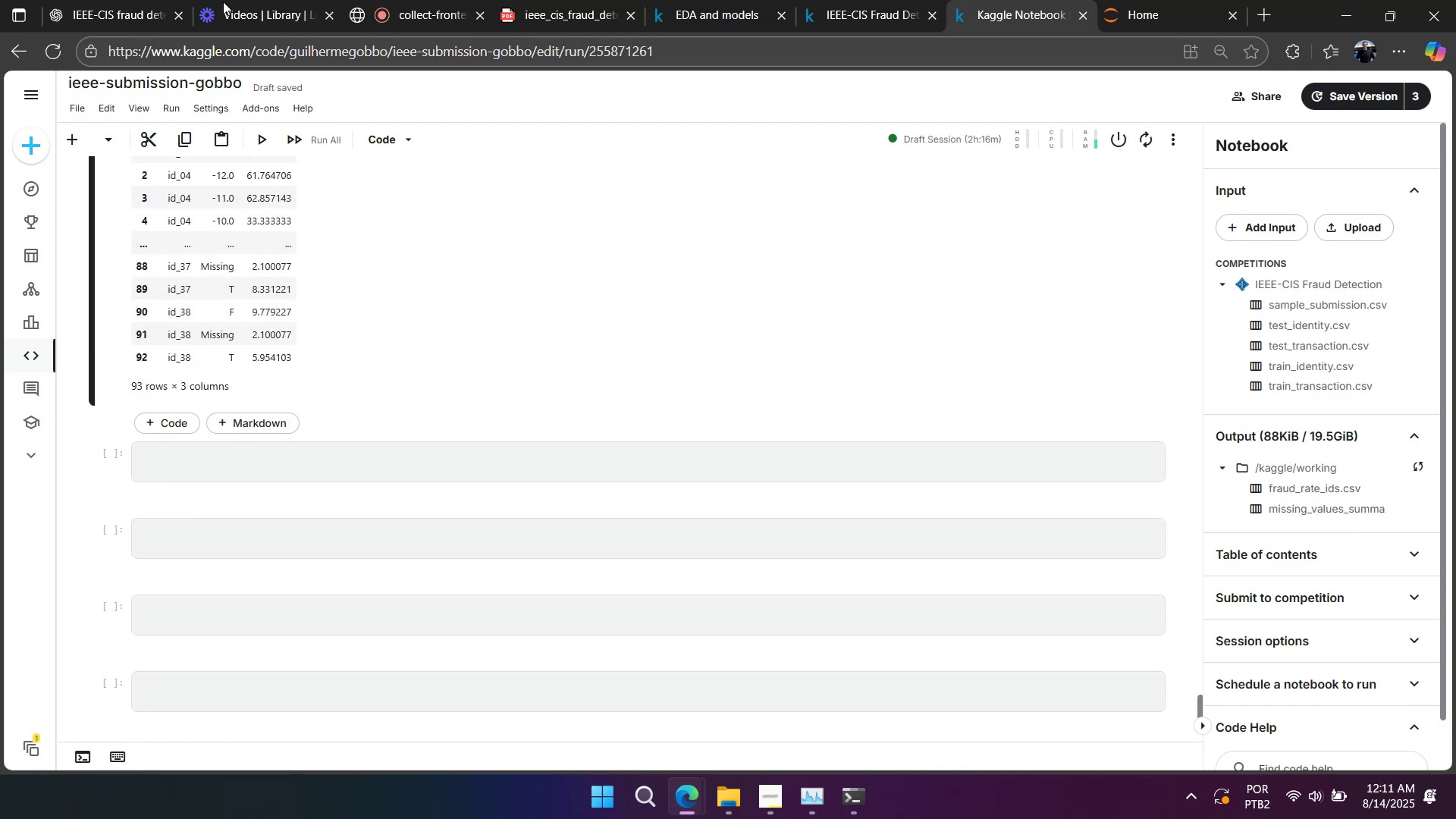 
left_click([112, 13])
 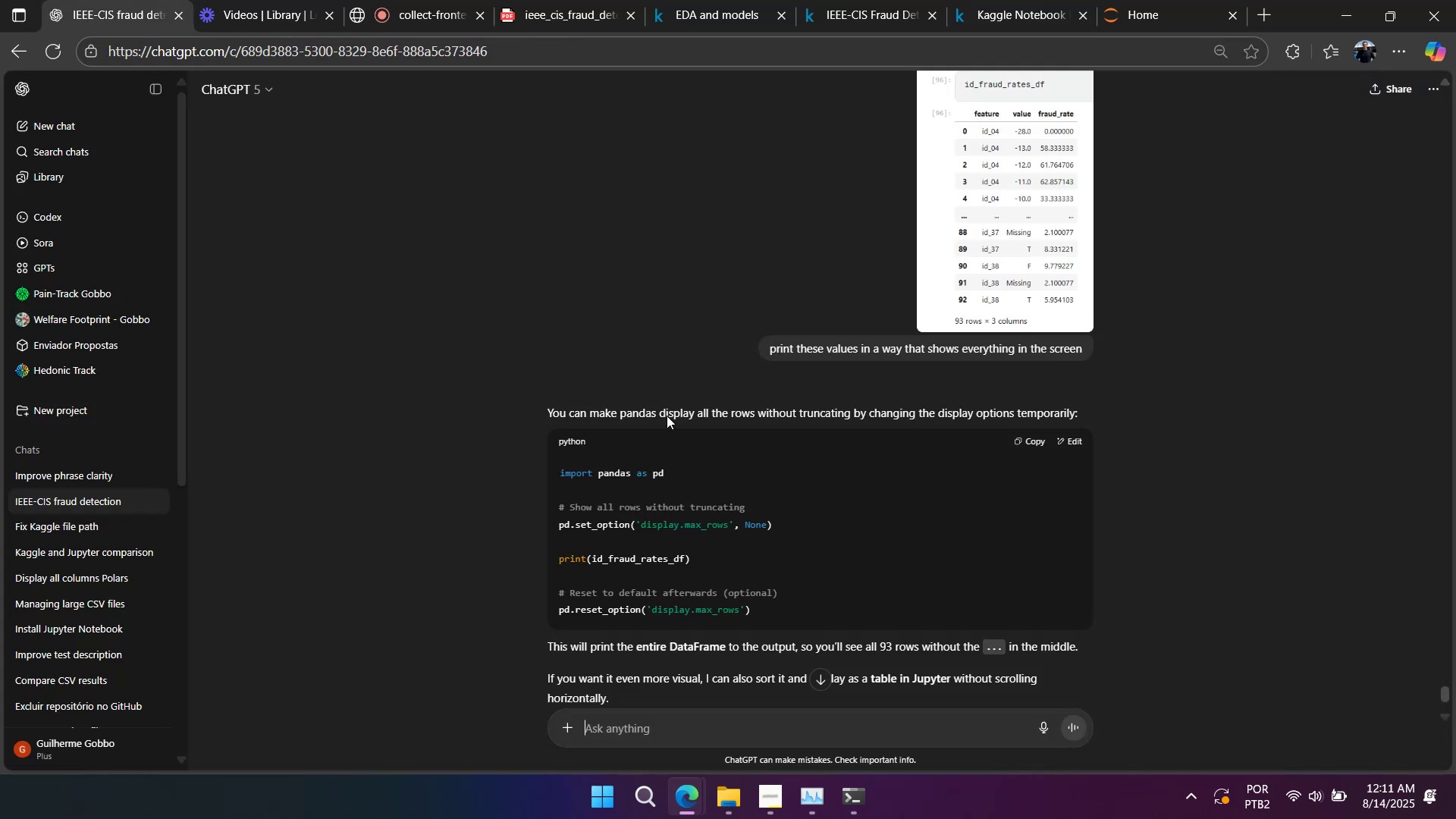 
scroll: coordinate [764, 494], scroll_direction: up, amount: 146.0
 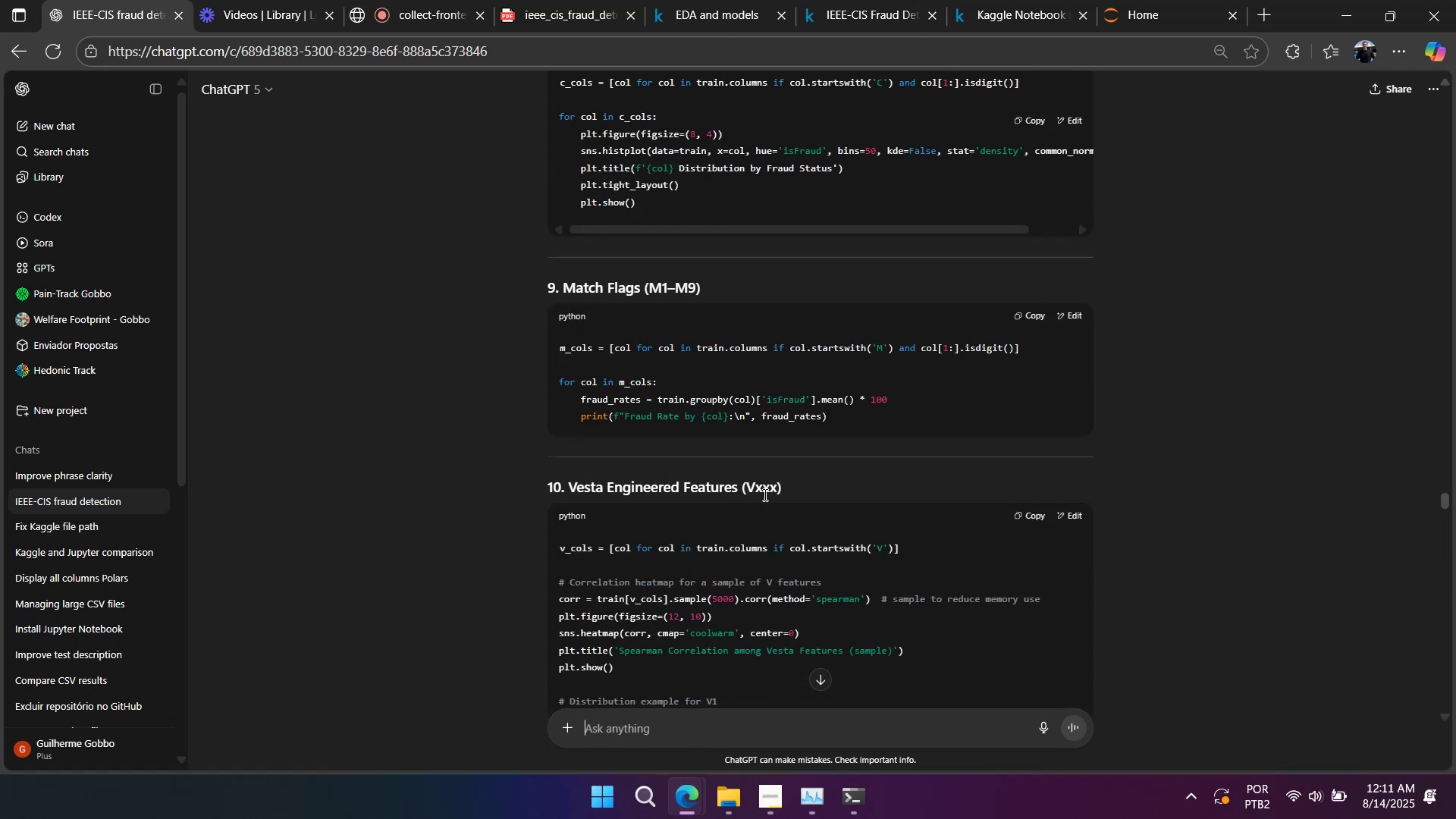 
scroll: coordinate [760, 494], scroll_direction: down, amount: 9.0
 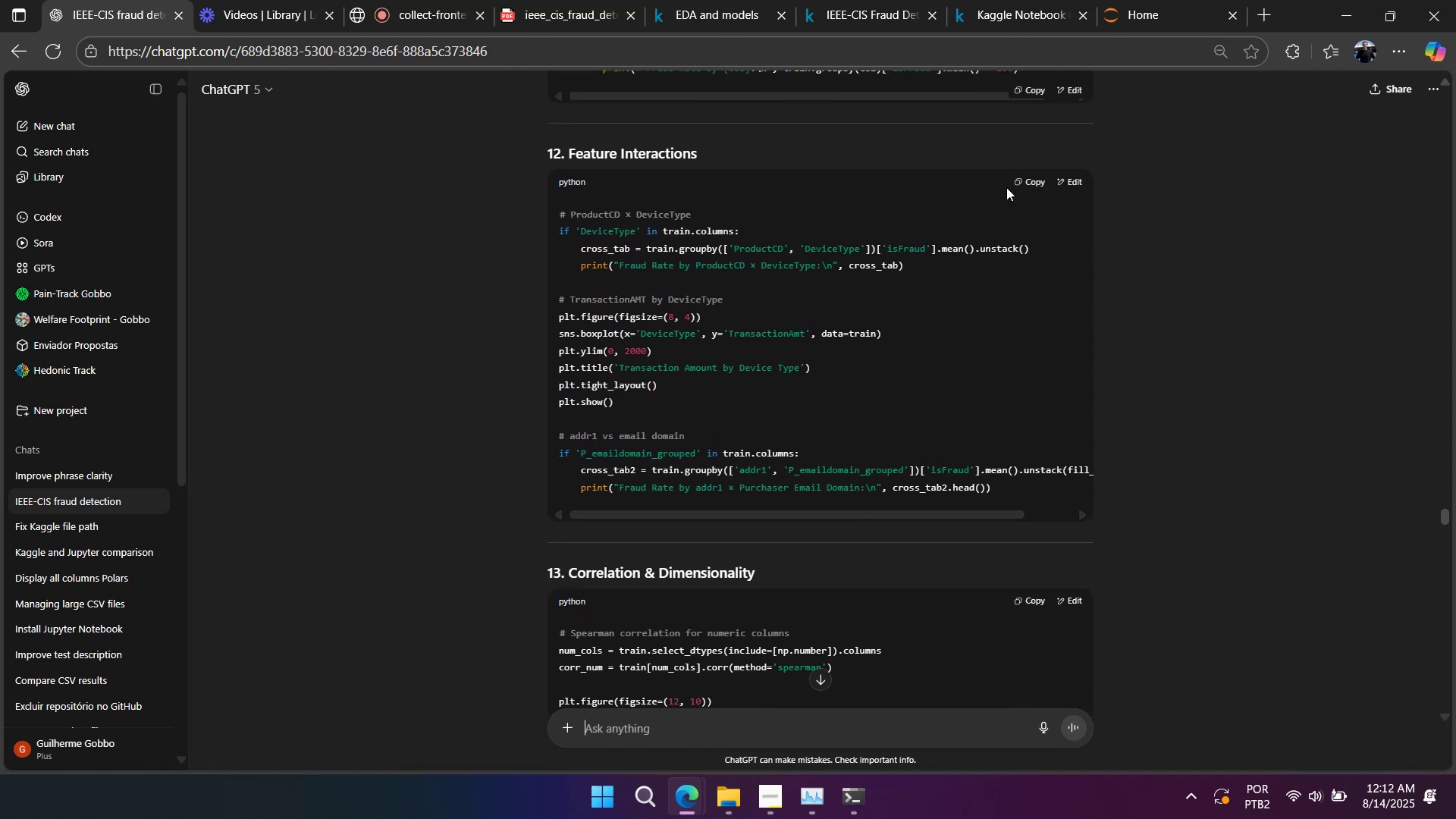 
left_click([1025, 180])
 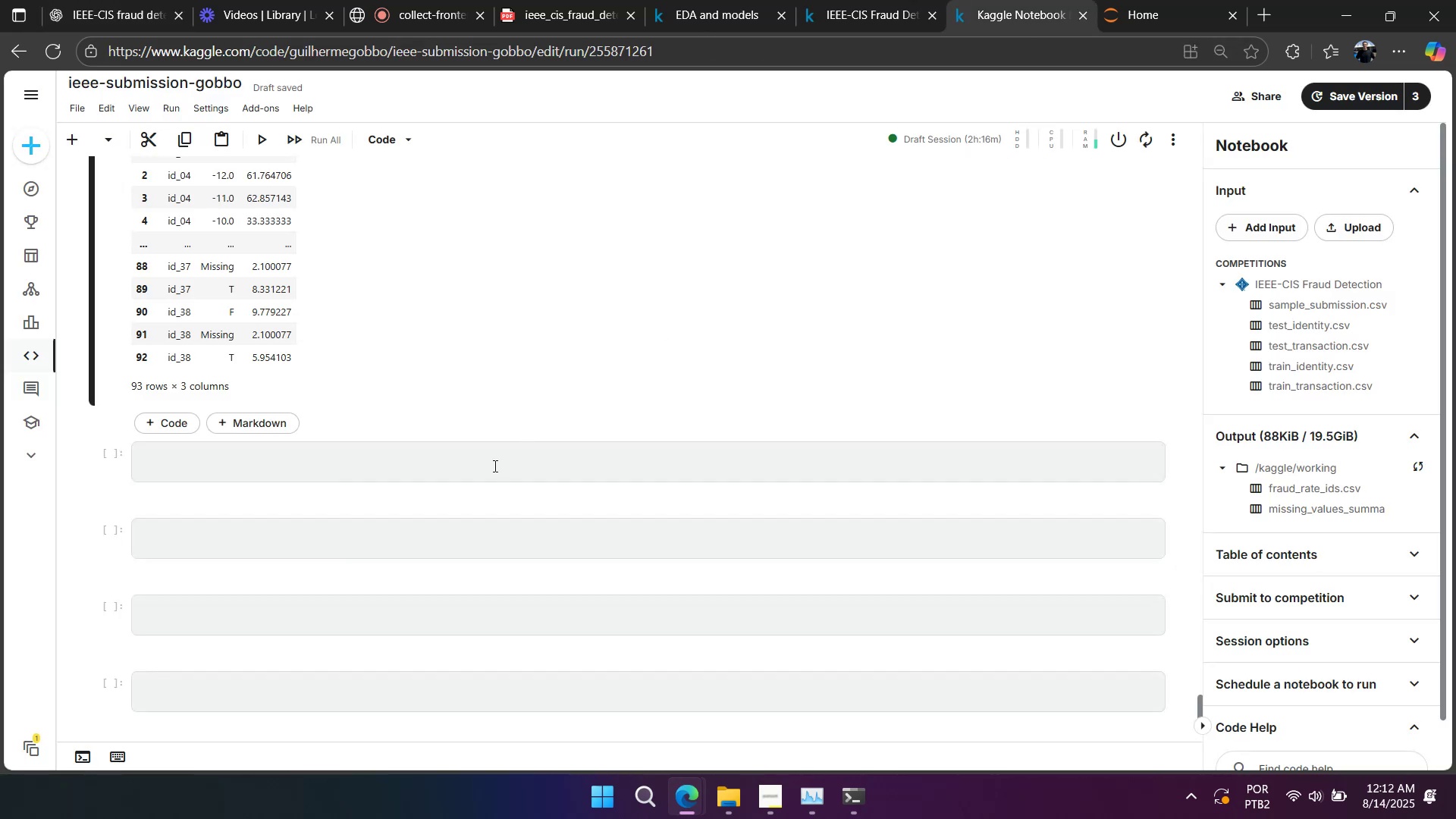 
left_click([394, 529])
 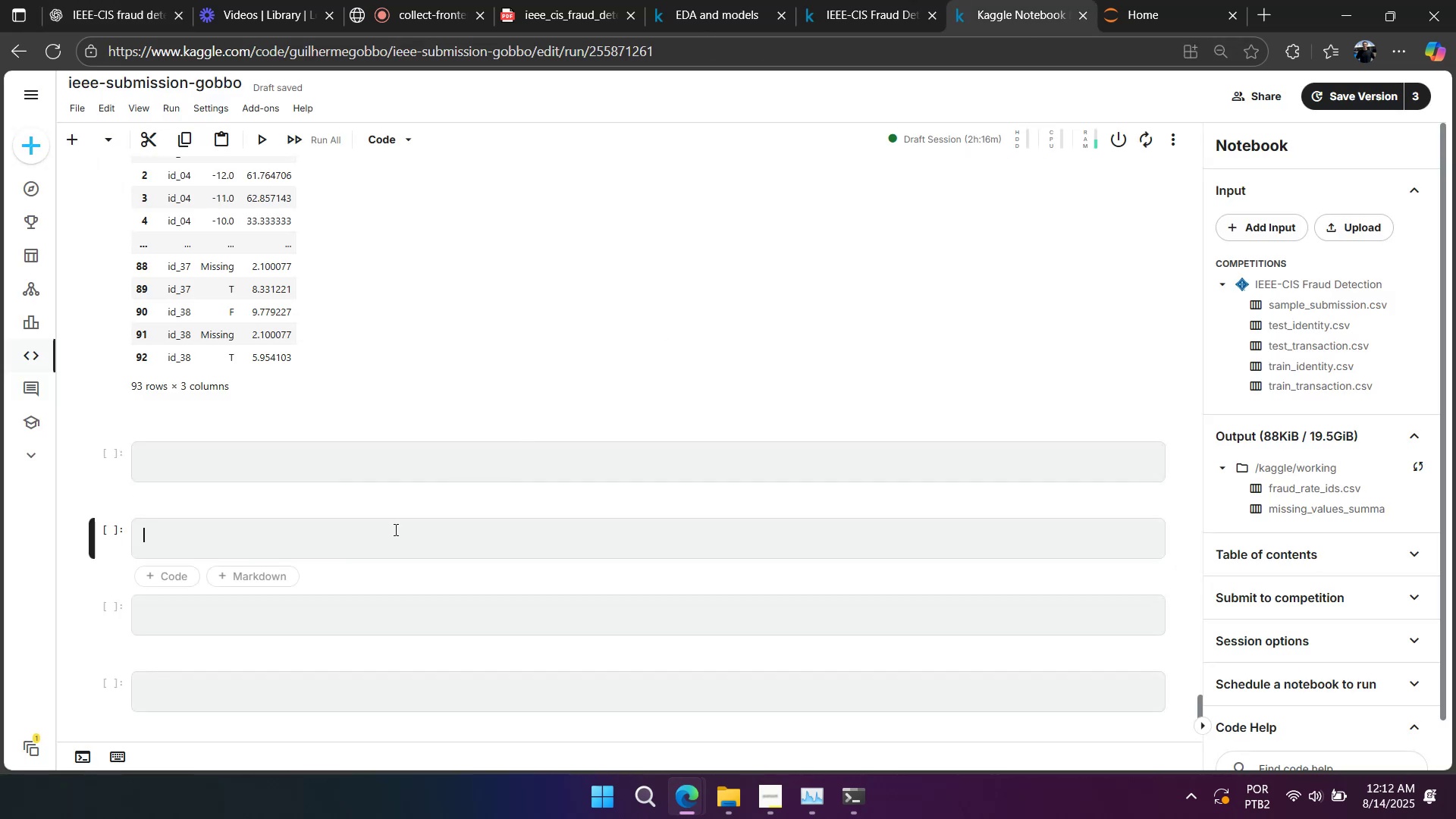 
key(Control+V)
 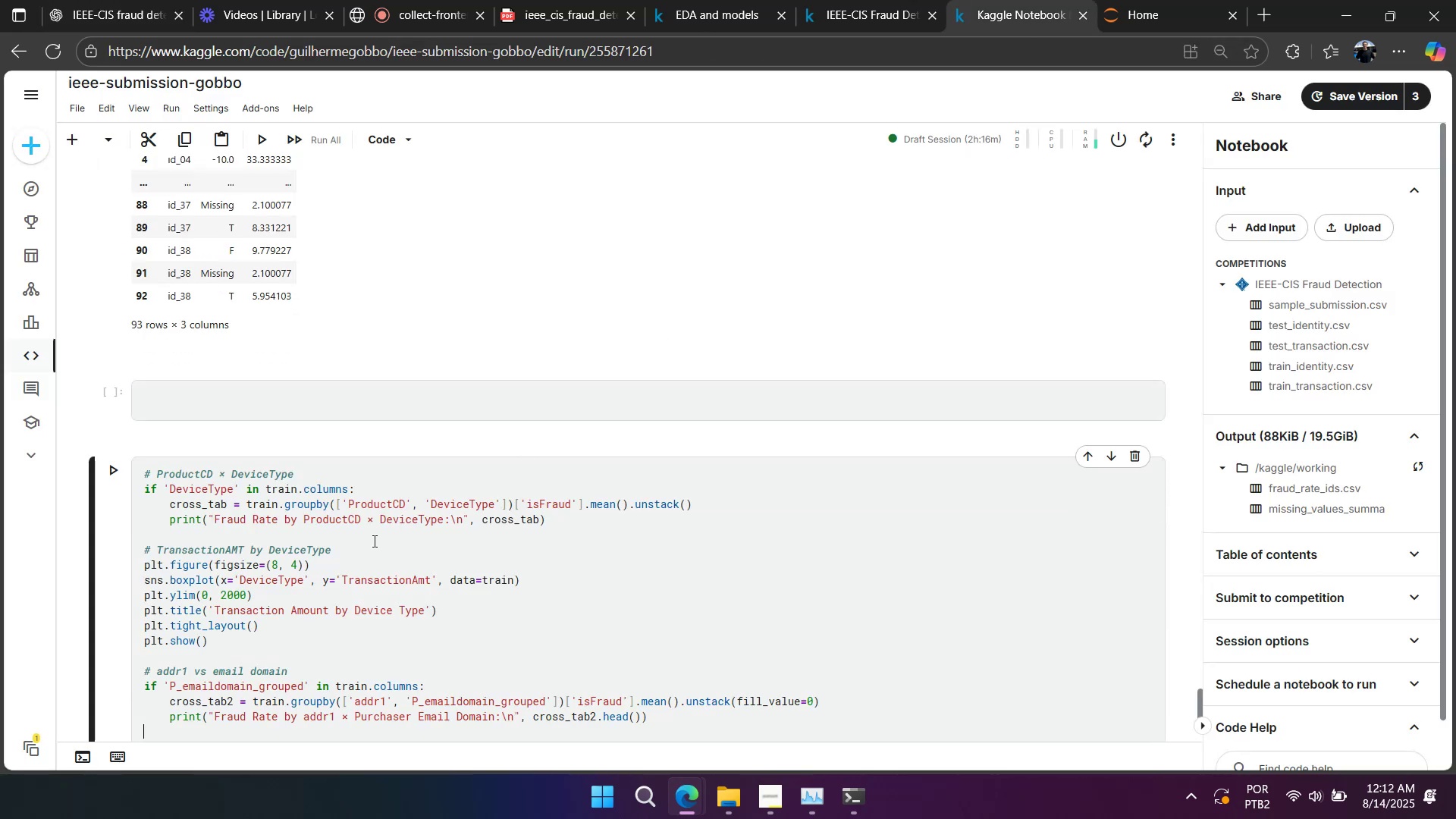 
scroll: coordinate [373, 541], scroll_direction: down, amount: 1.0
 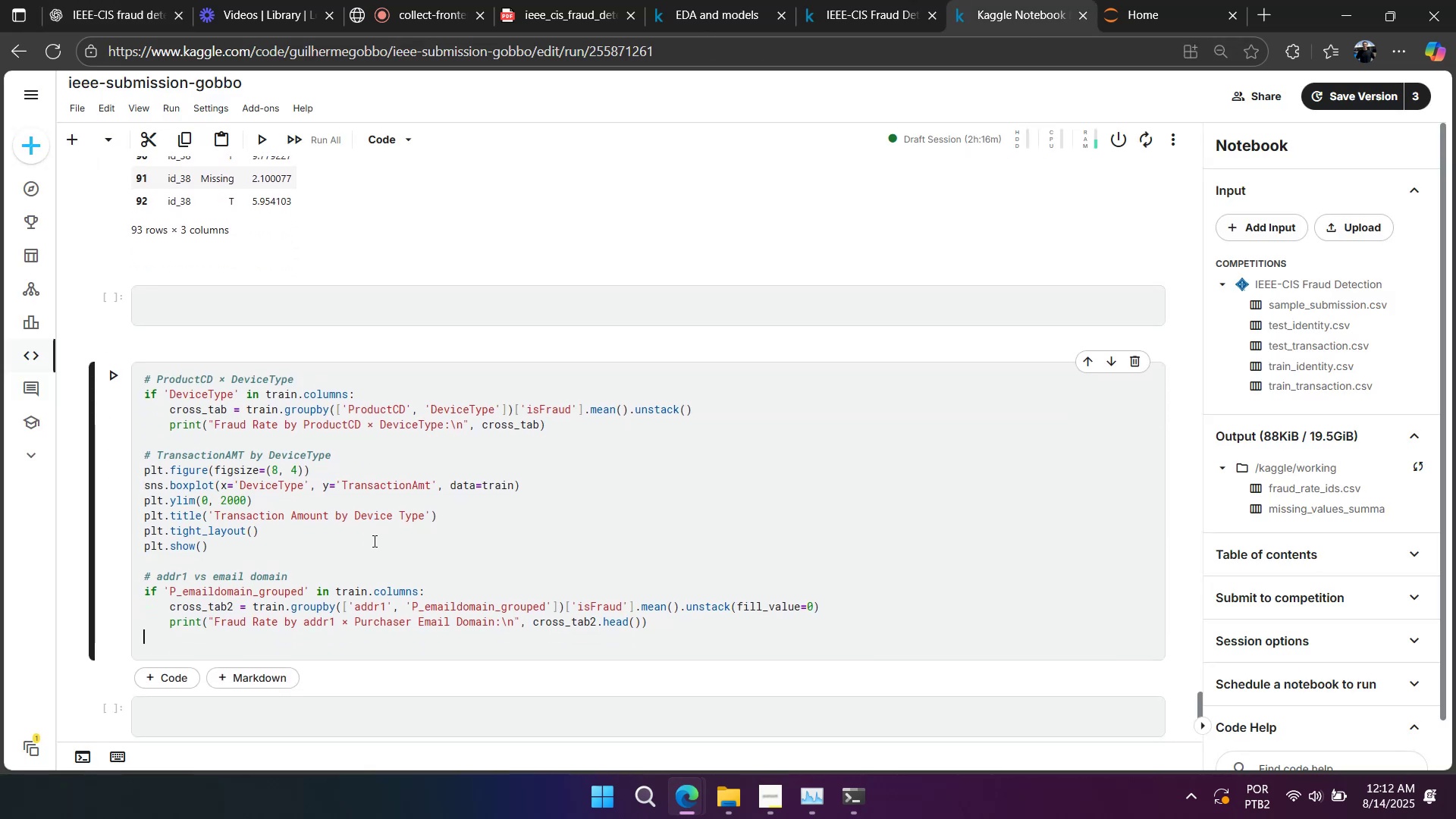 
key(Backspace)
 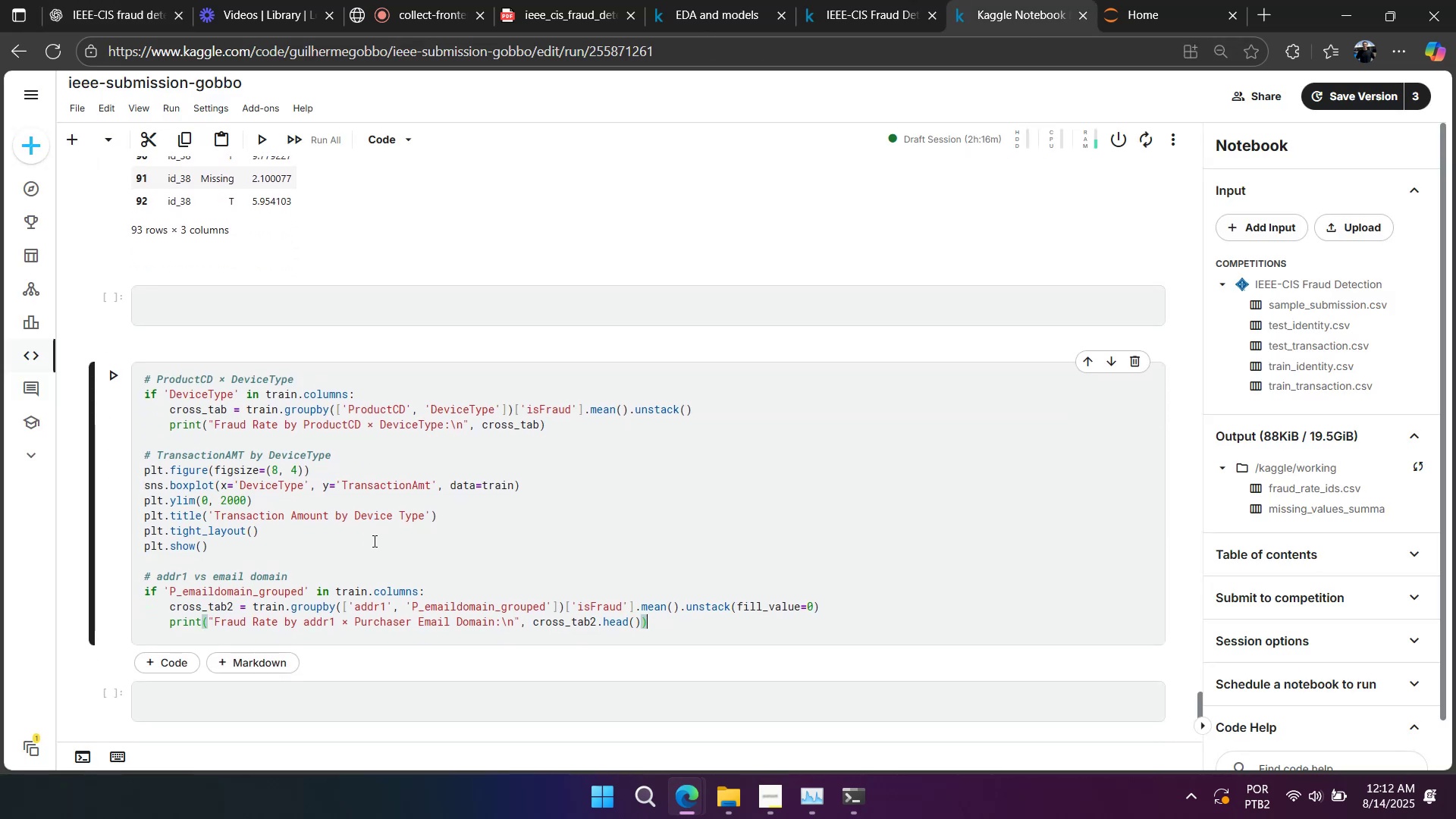 
key(Shift+Enter)
 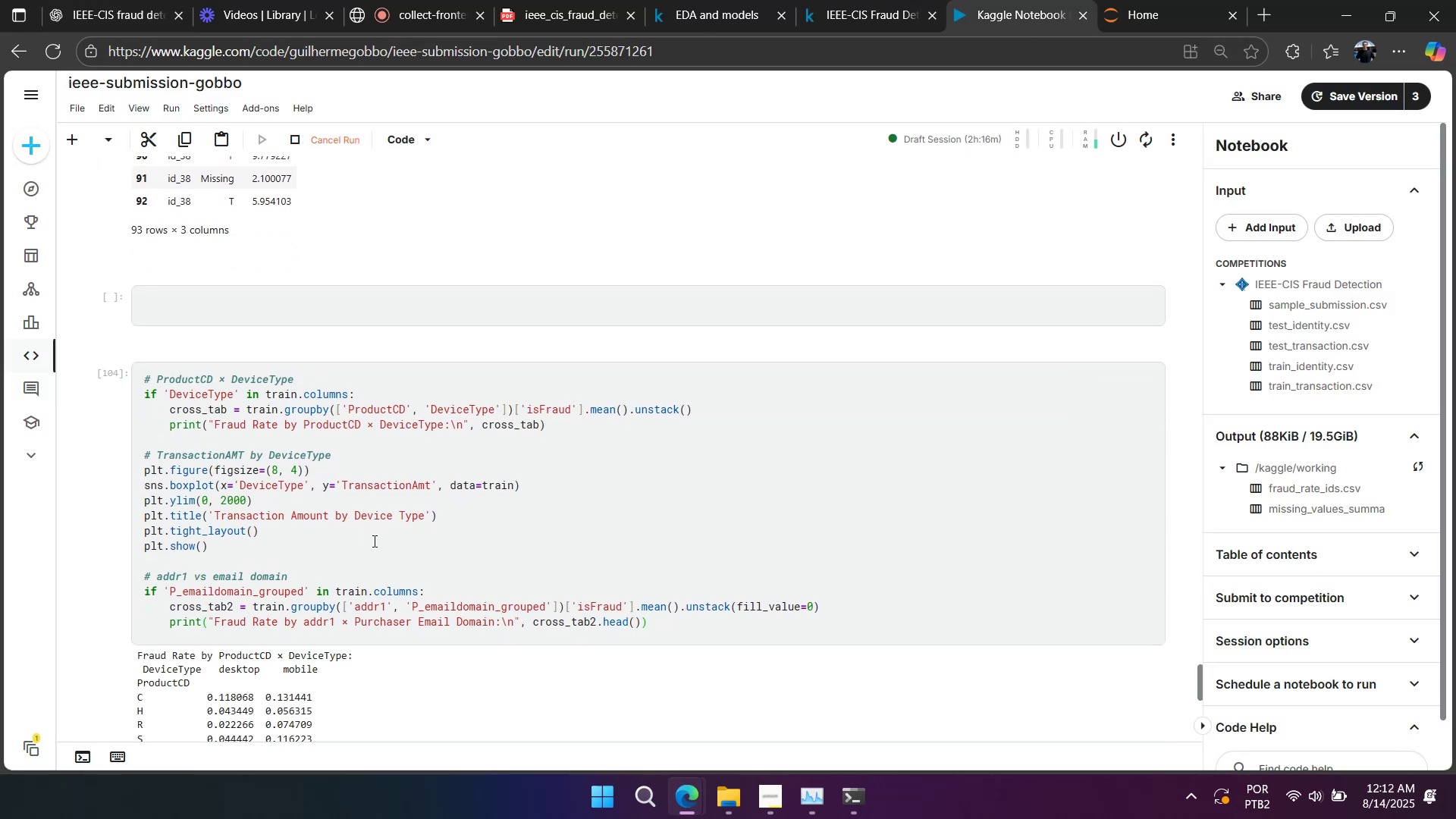 
scroll: coordinate [375, 526], scroll_direction: down, amount: 9.0
 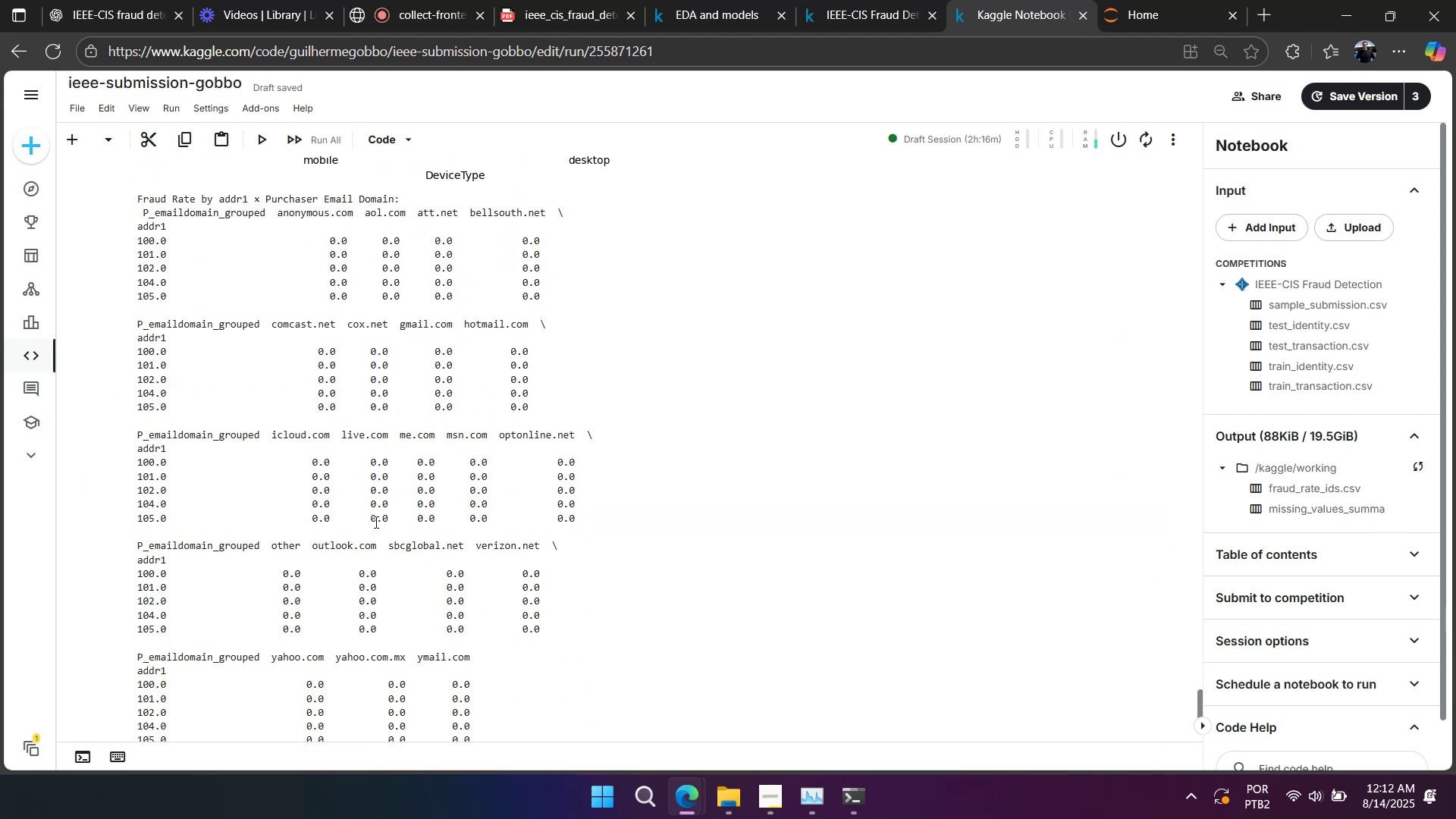 
scroll: coordinate [372, 521], scroll_direction: up, amount: 10.0
 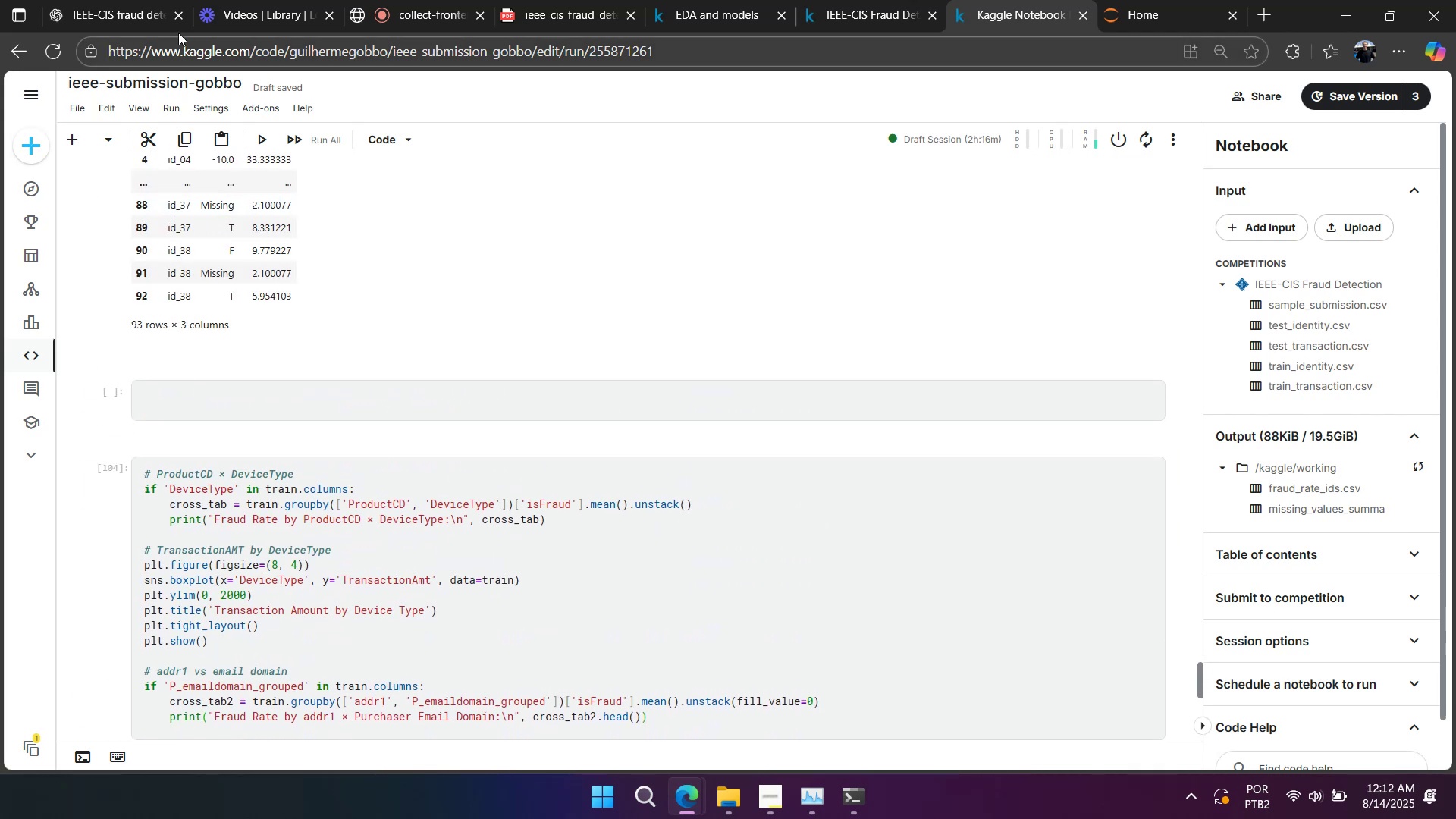 
left_click([132, 1])
 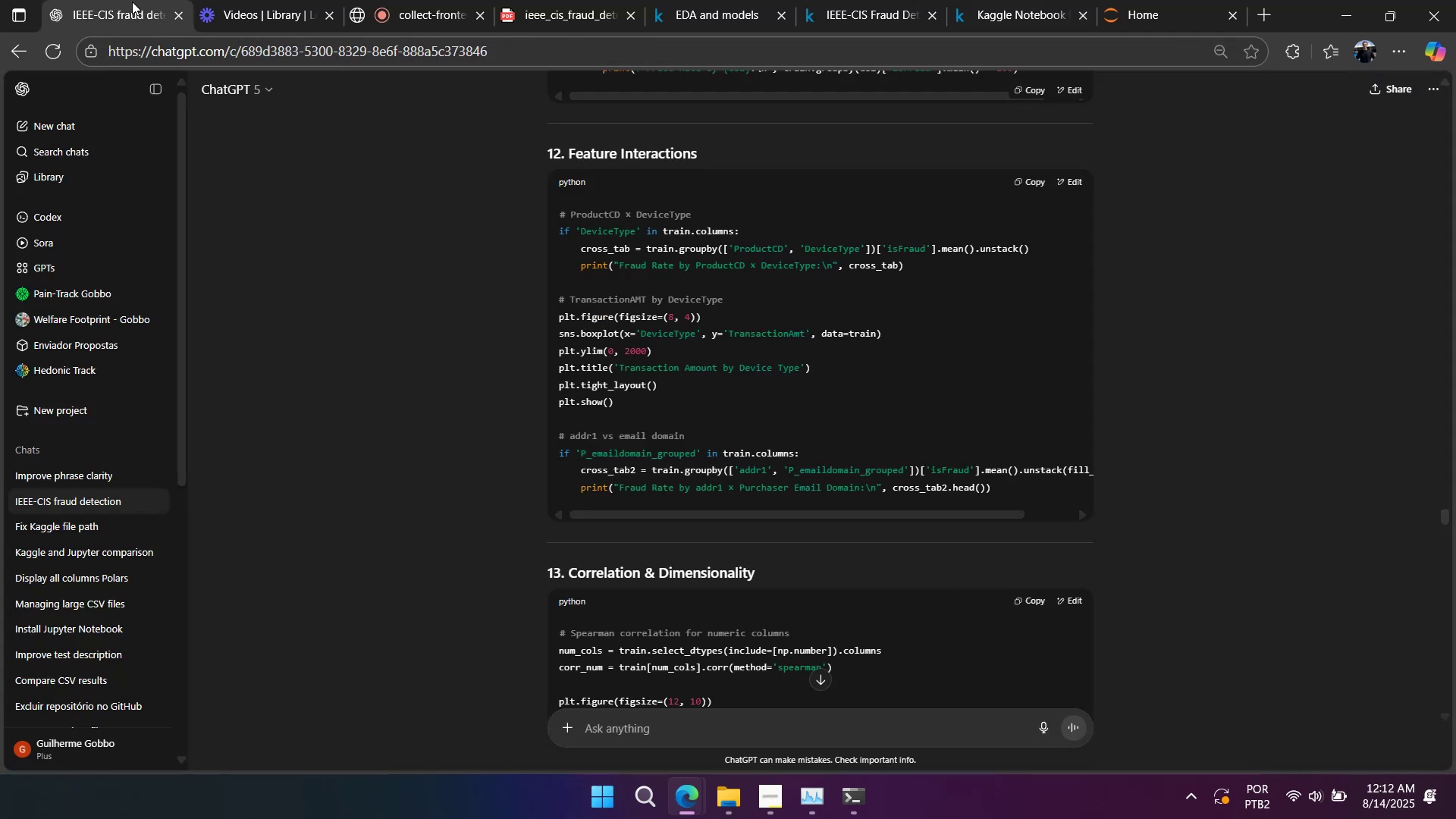 
mouse_move([865, 20])
 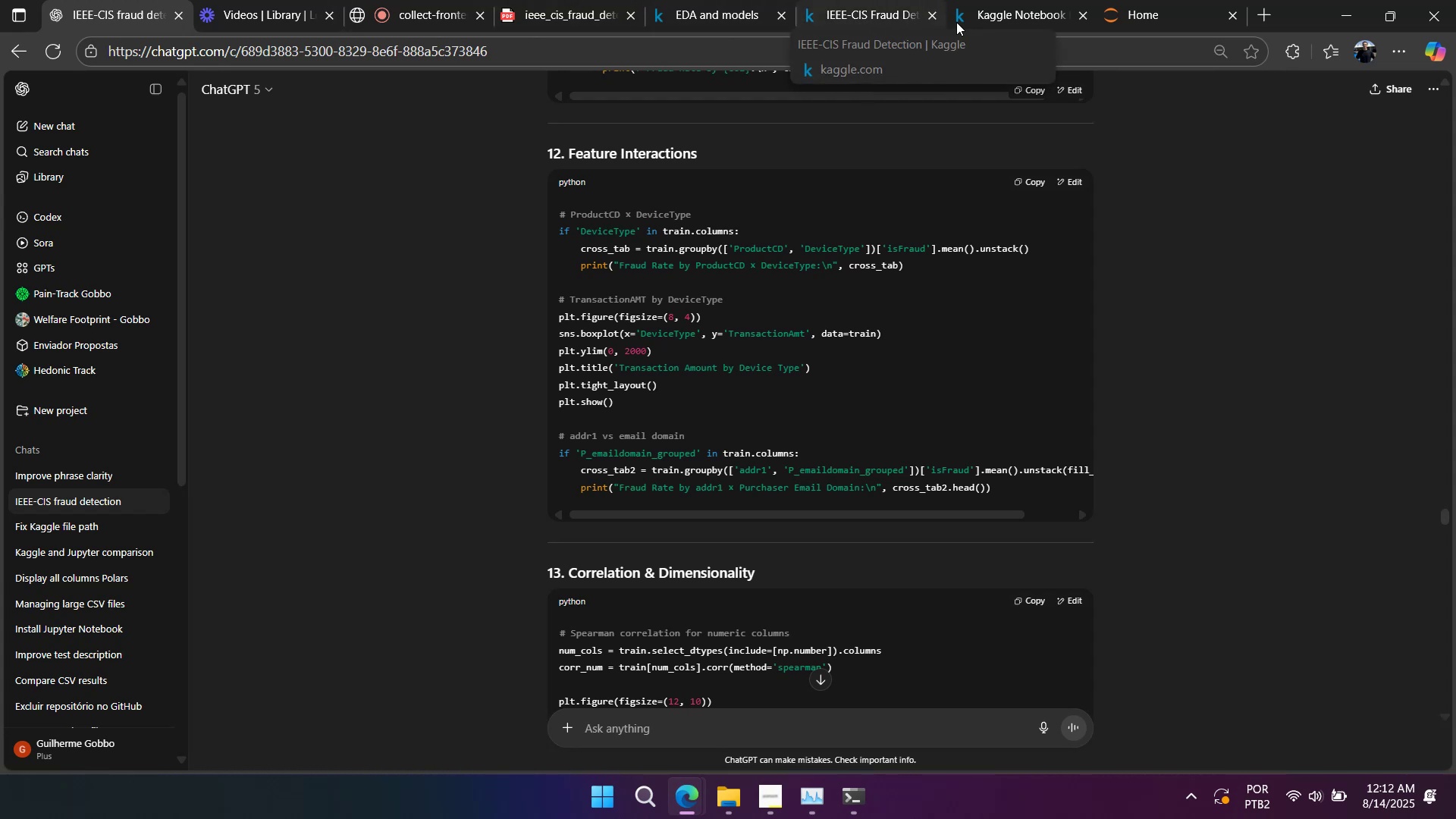 
left_click([977, 20])
 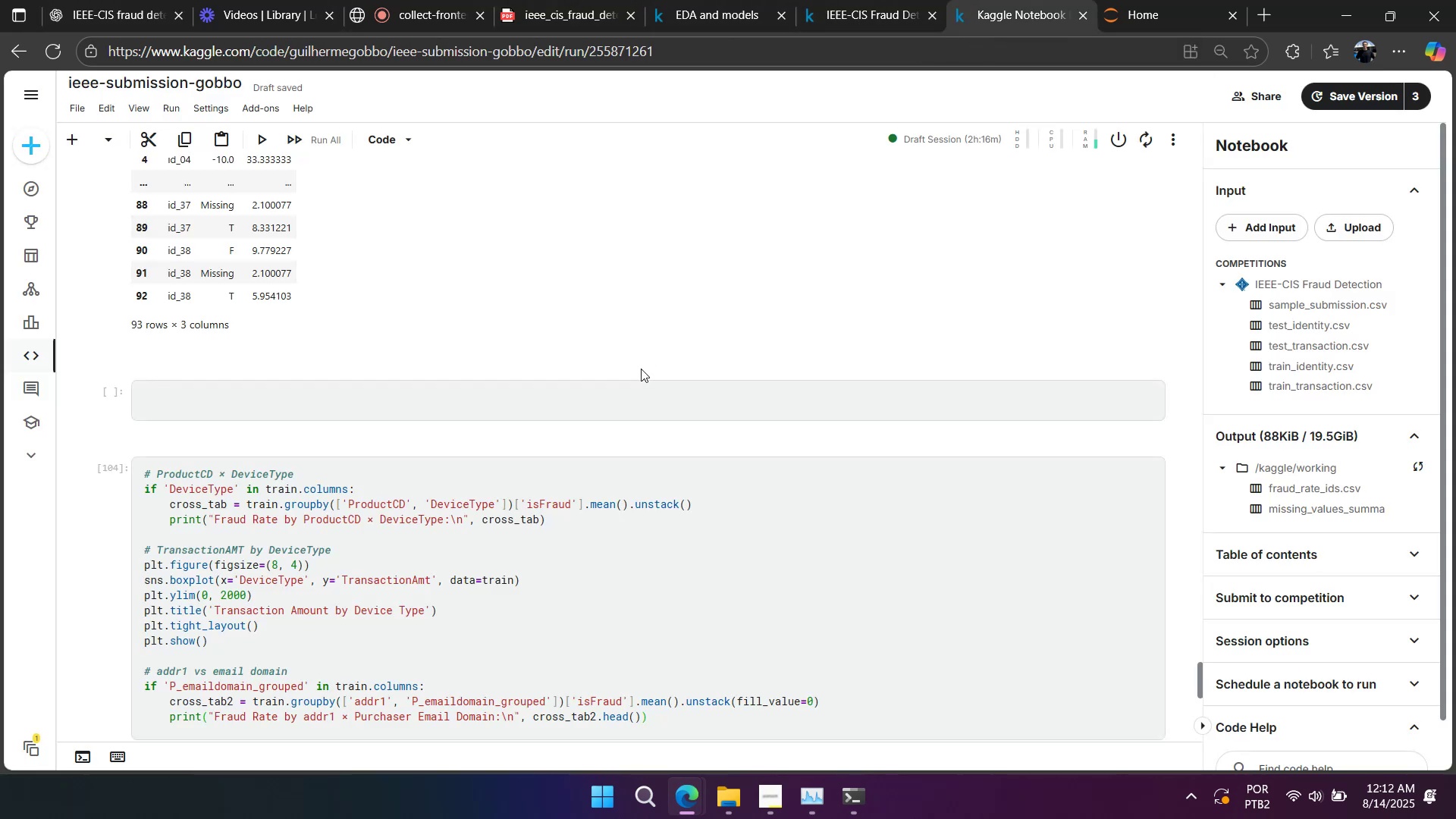 
scroll: coordinate [632, 389], scroll_direction: down, amount: 4.0
 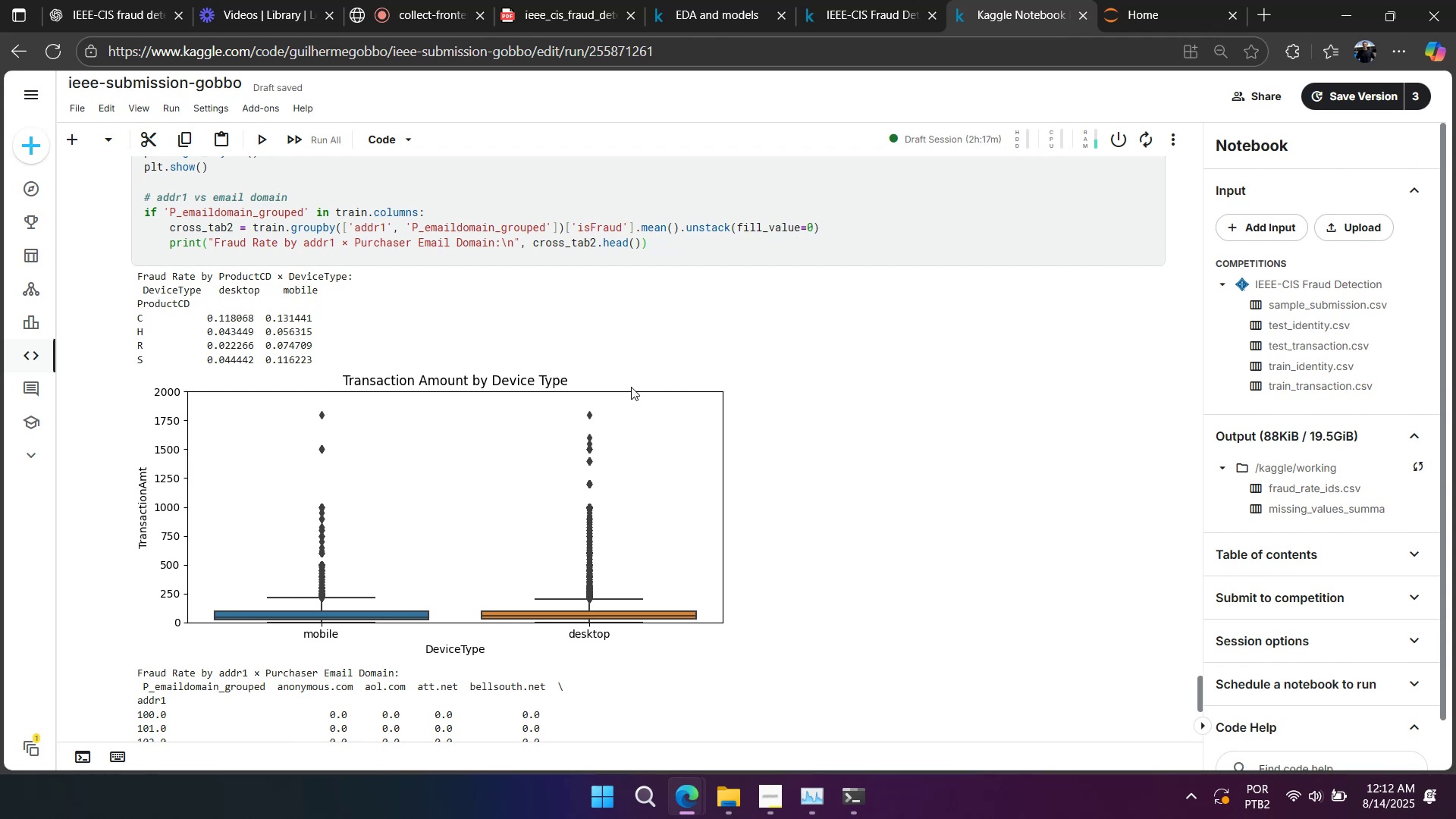 
wait(23.27)
 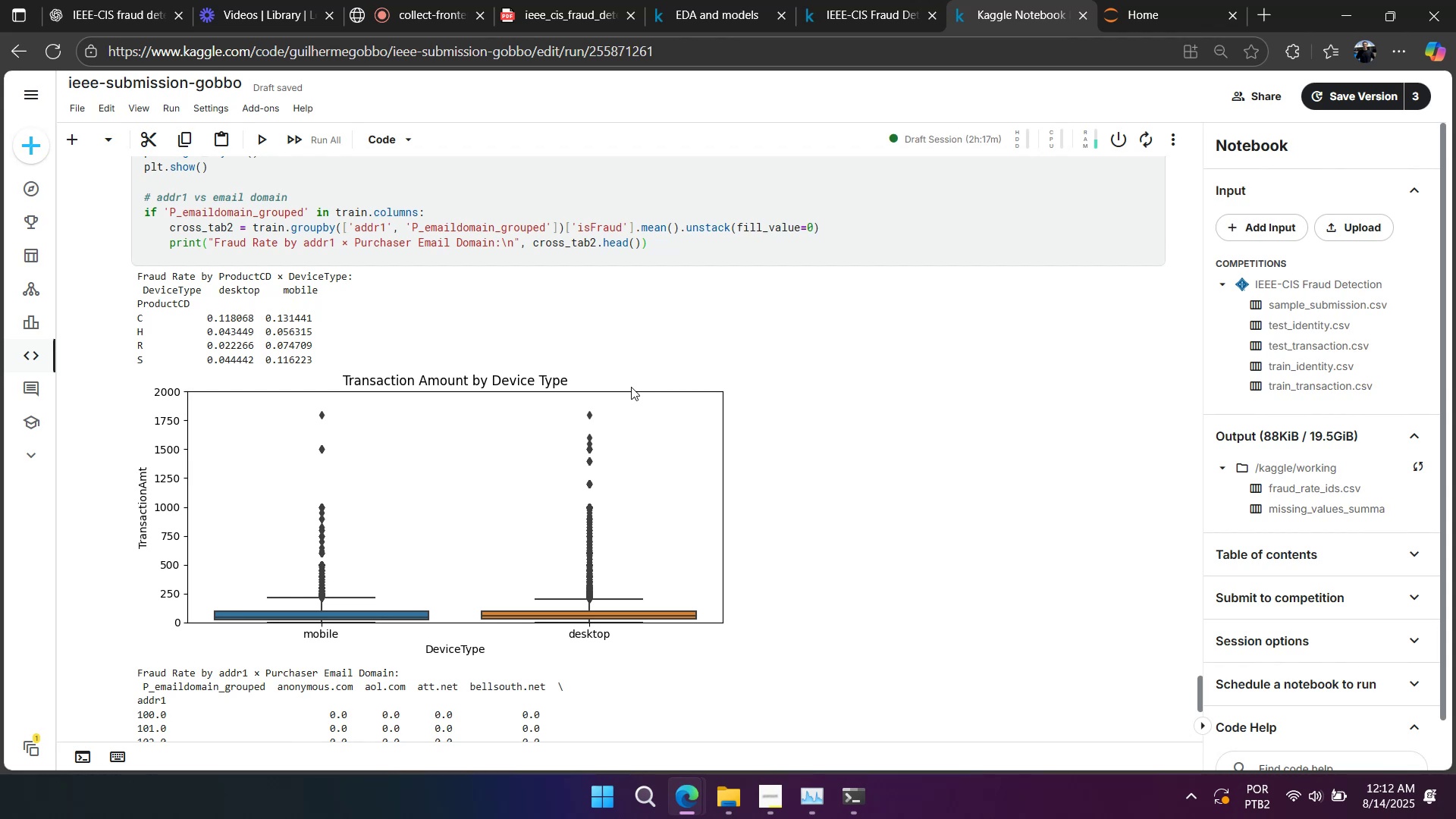 
scroll: coordinate [628, 386], scroll_direction: up, amount: 3.0
 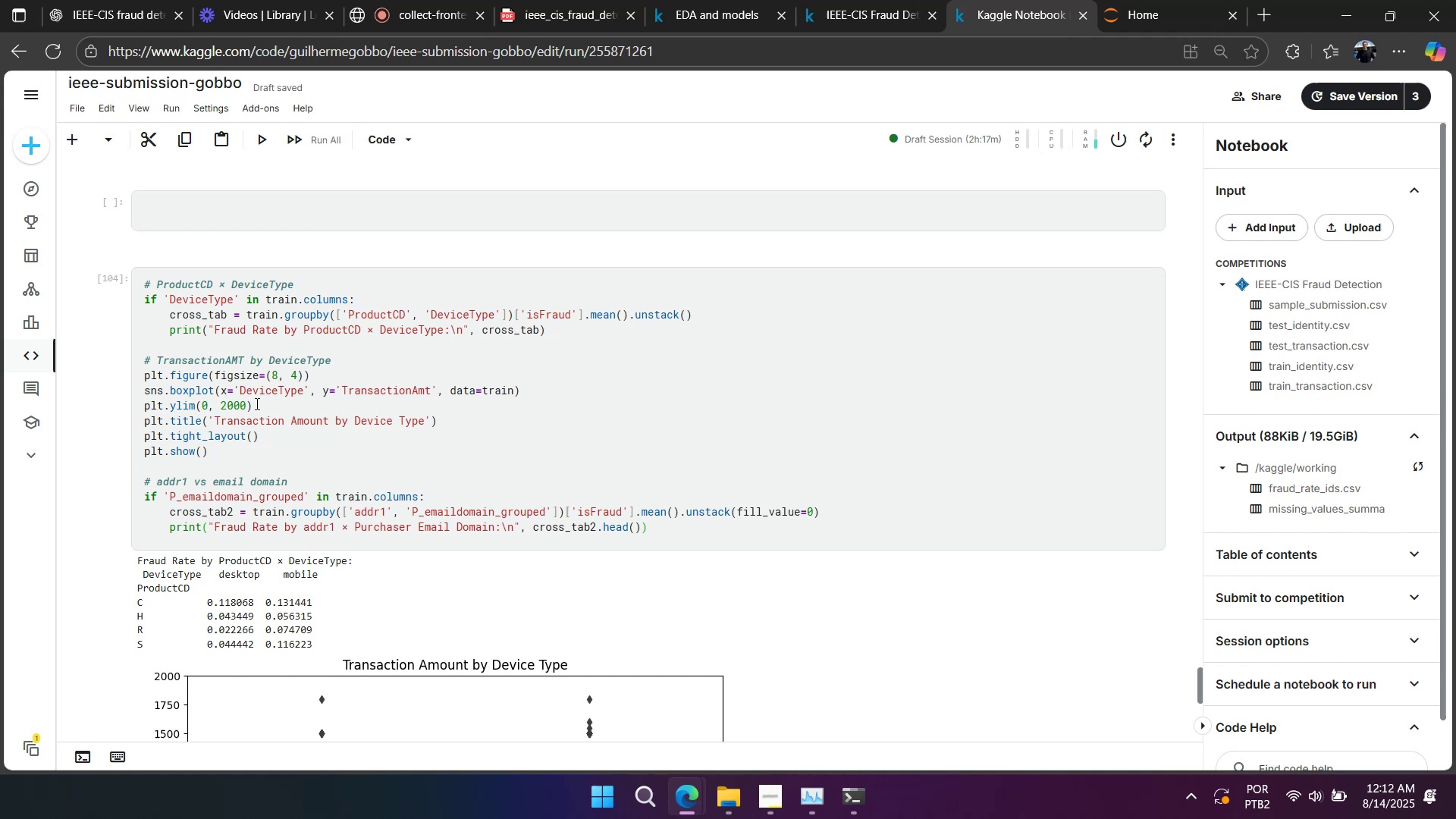 
double_click([237, 403])
 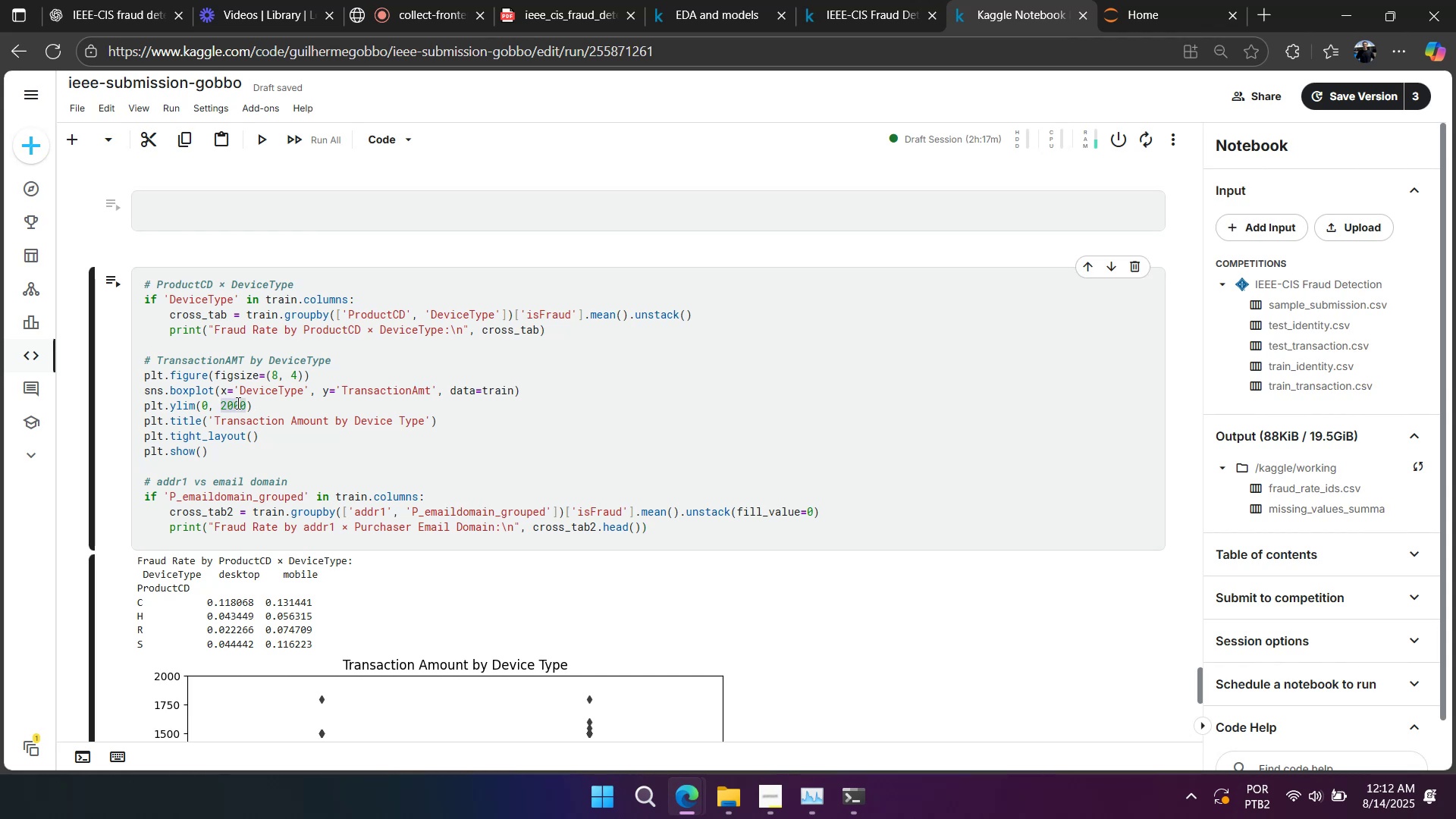 
key(Numpad8)
 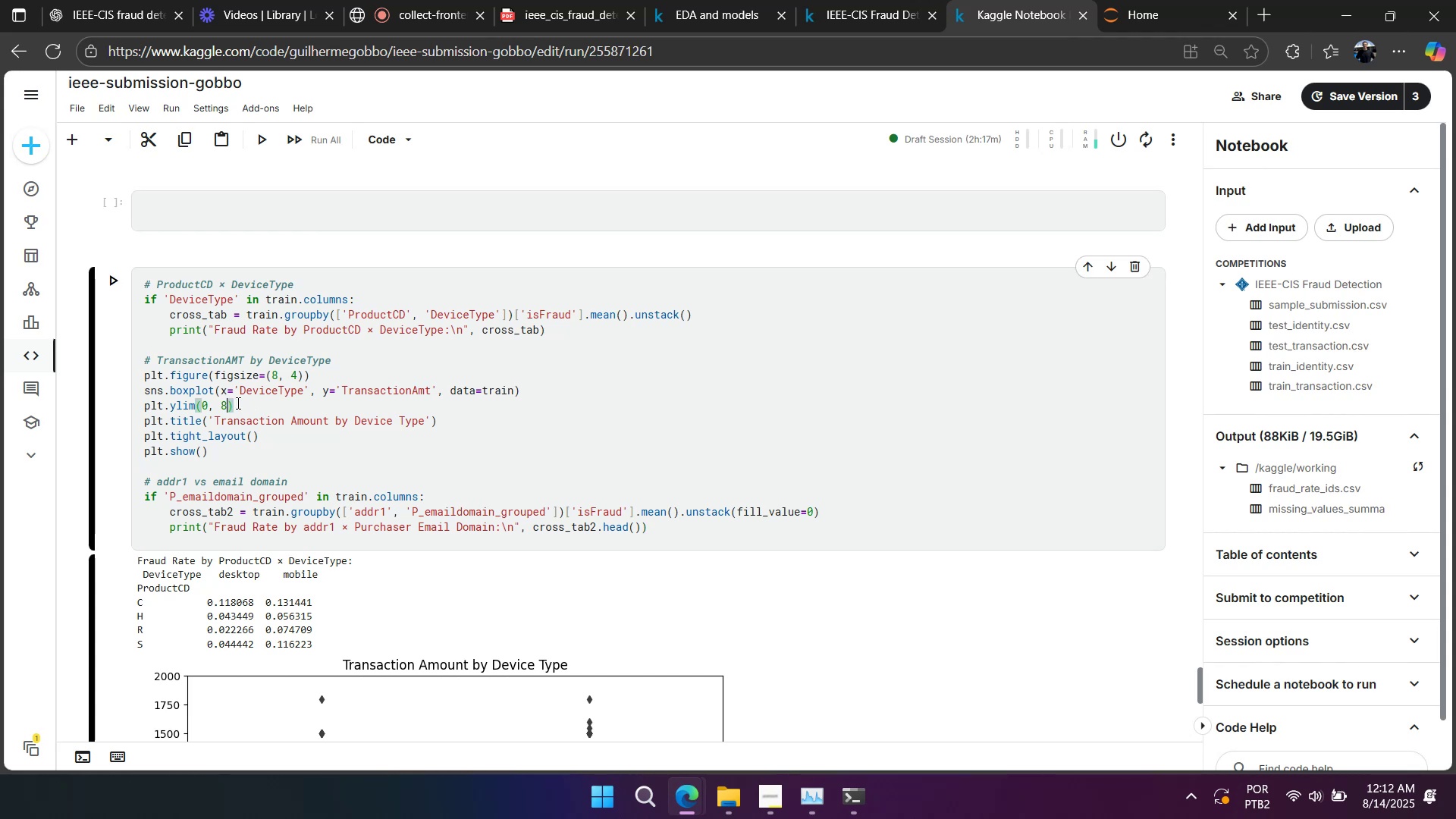 
key(Numpad0)
 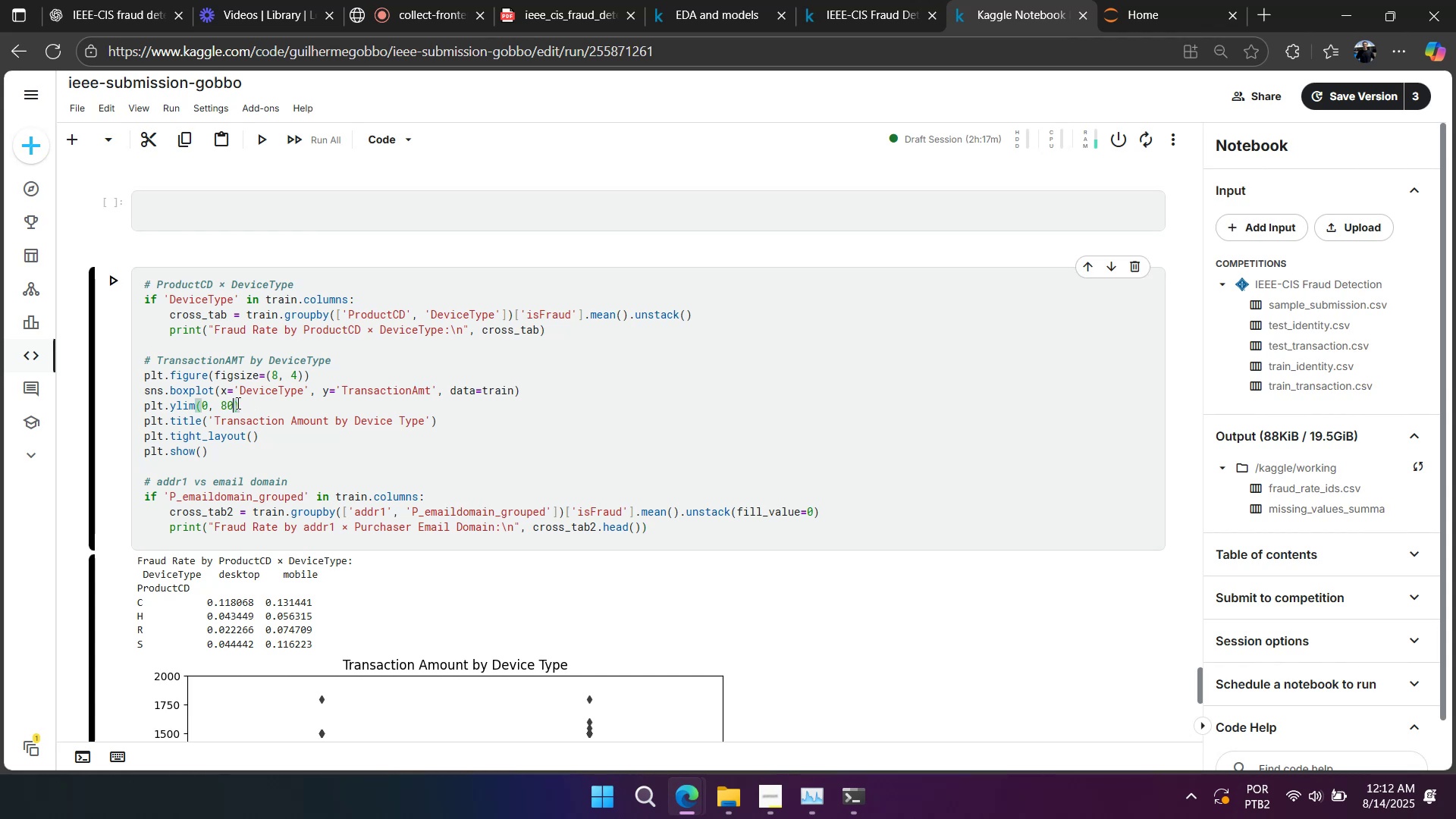 
key(Numpad0)
 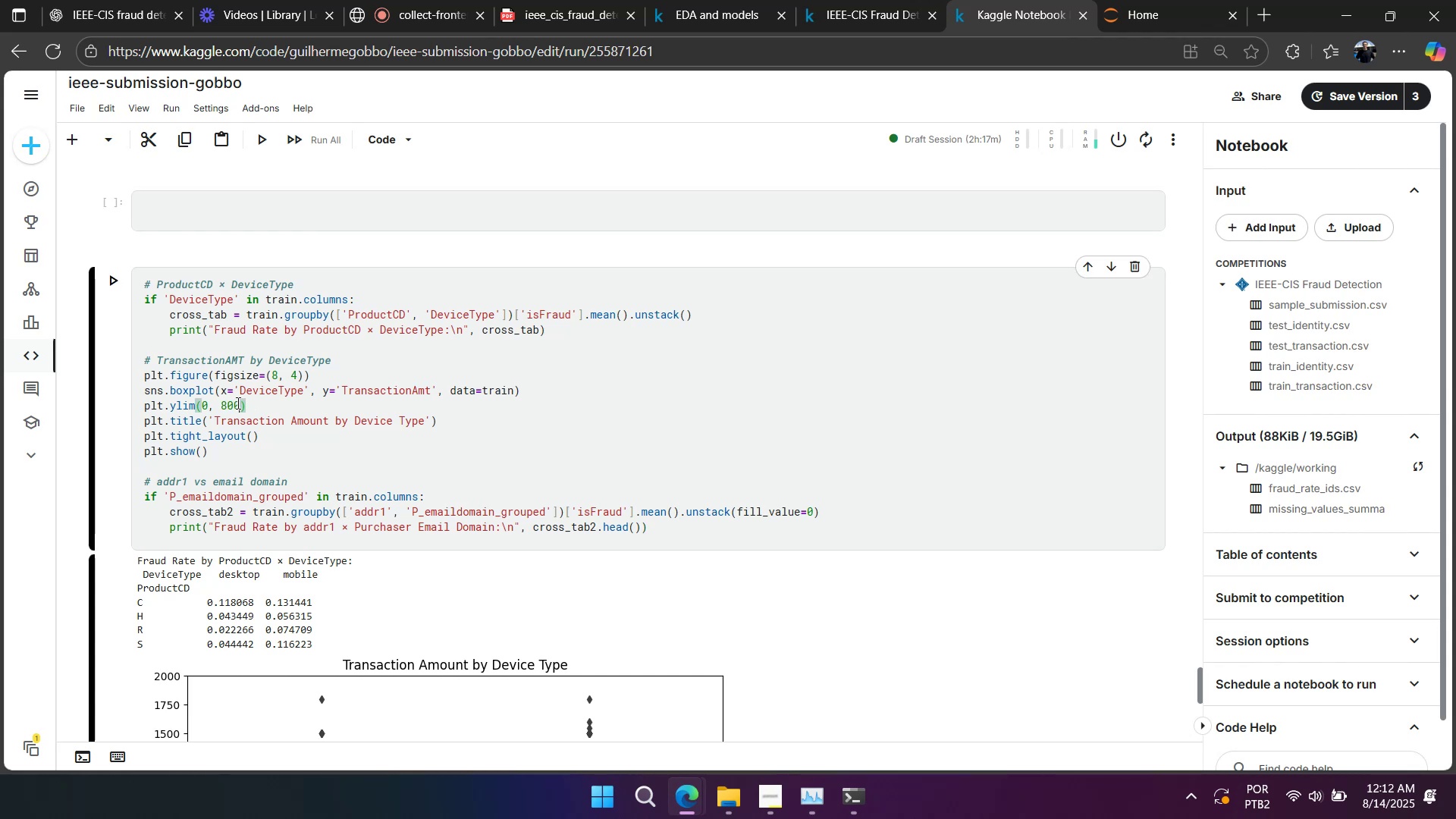 
key(Numpad0)
 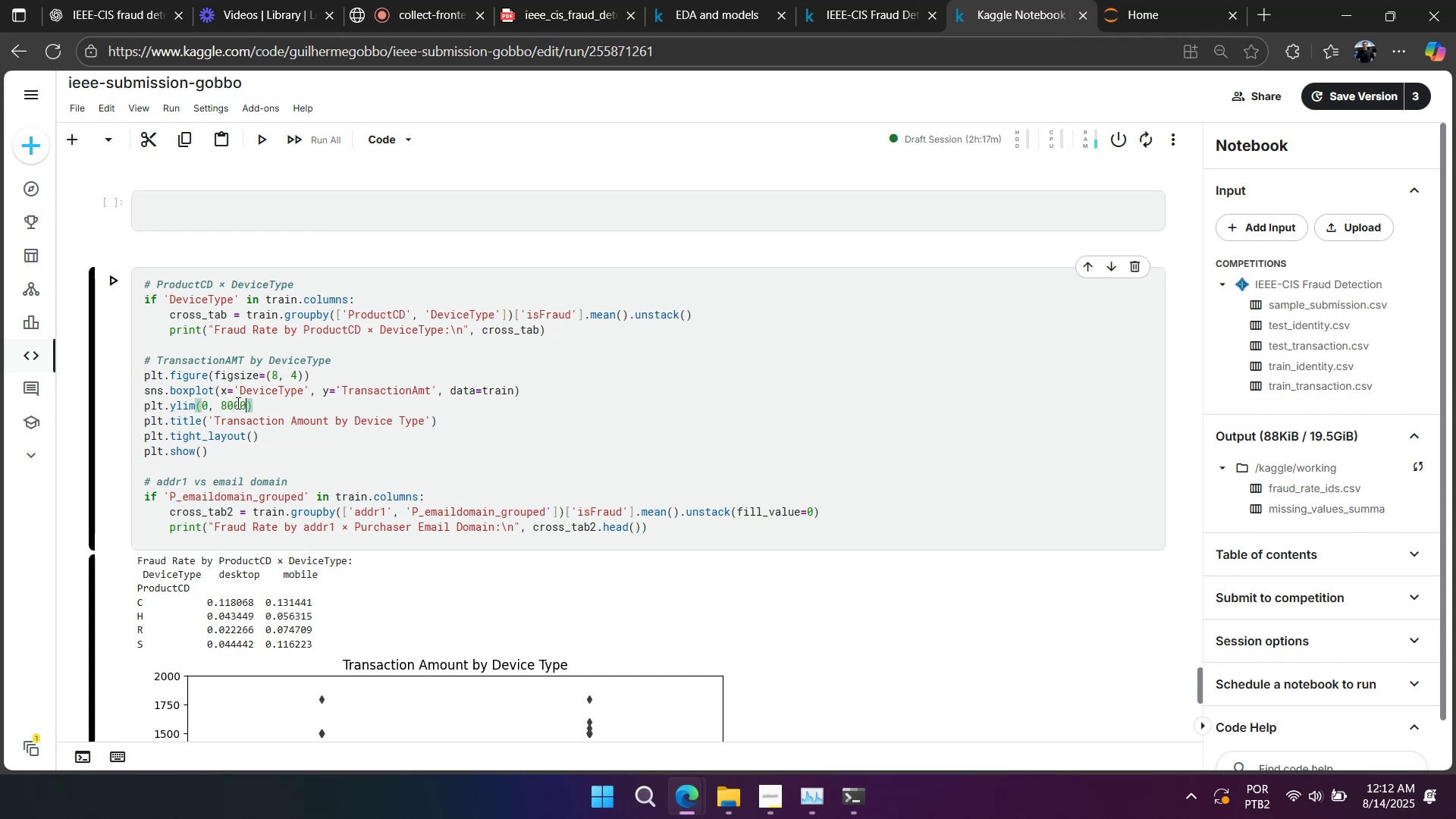 
key(Shift+Enter)
 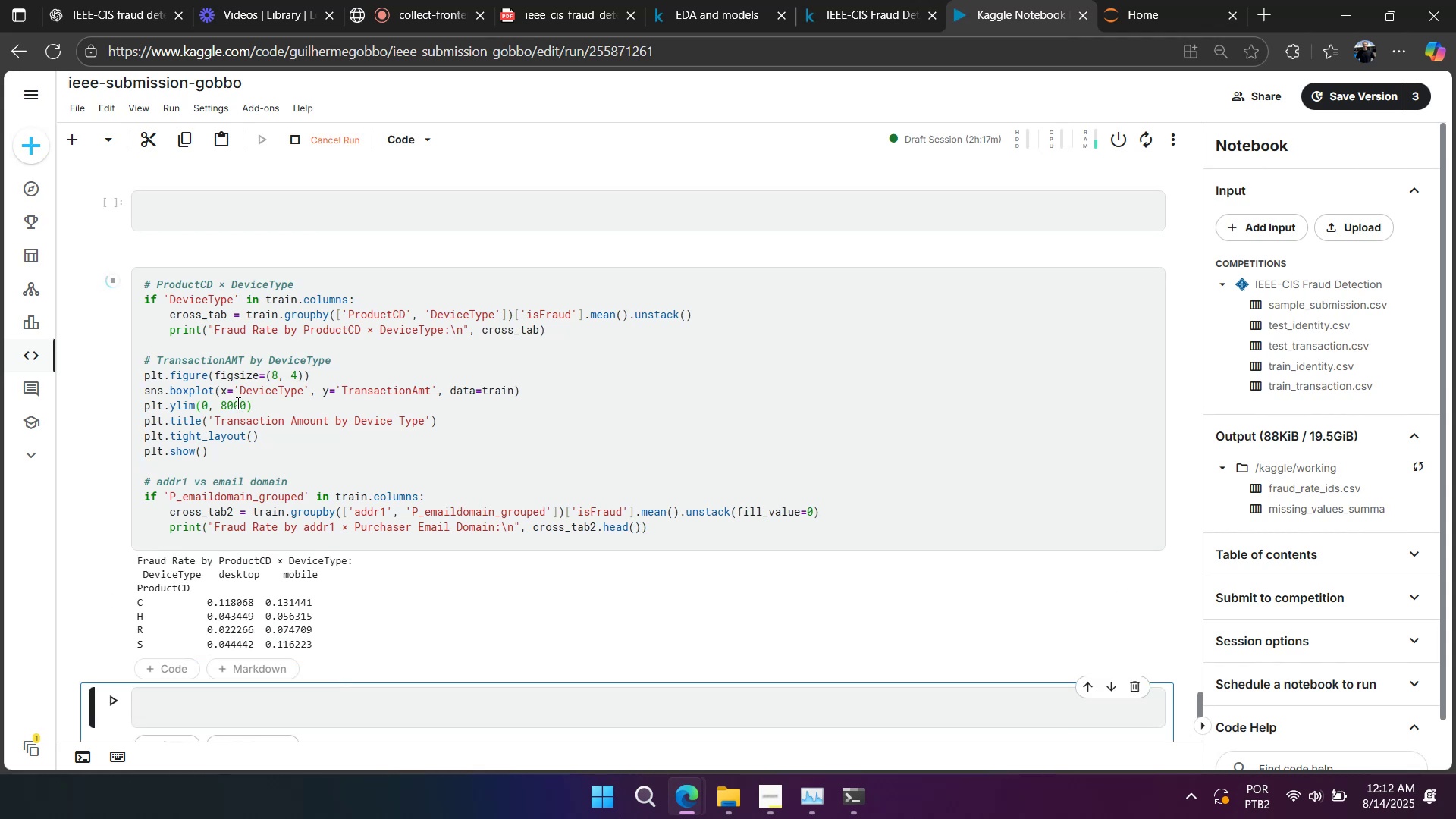 
scroll: coordinate [240, 396], scroll_direction: down, amount: 3.0
 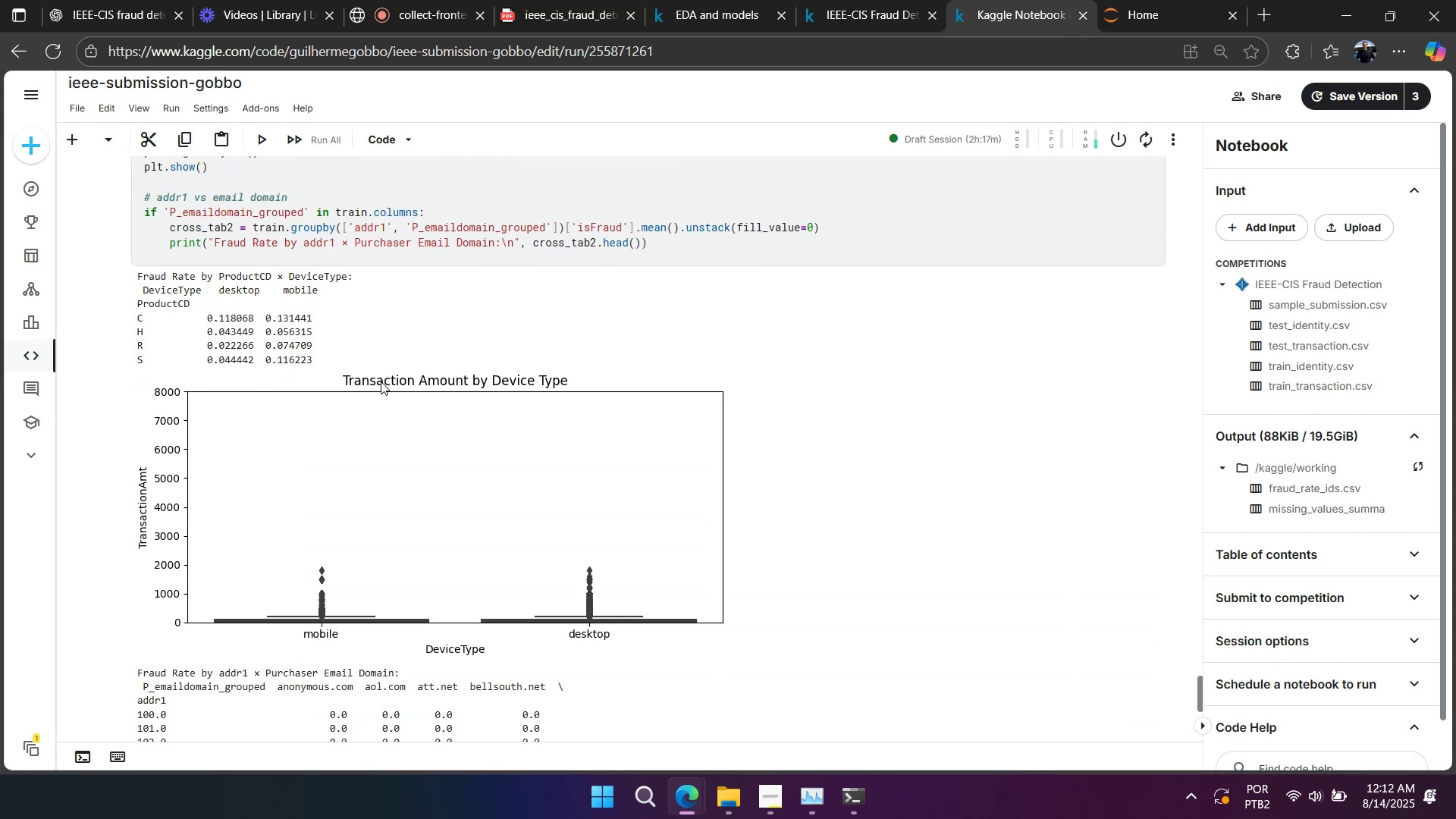 
scroll: coordinate [381, 380], scroll_direction: up, amount: 2.0
 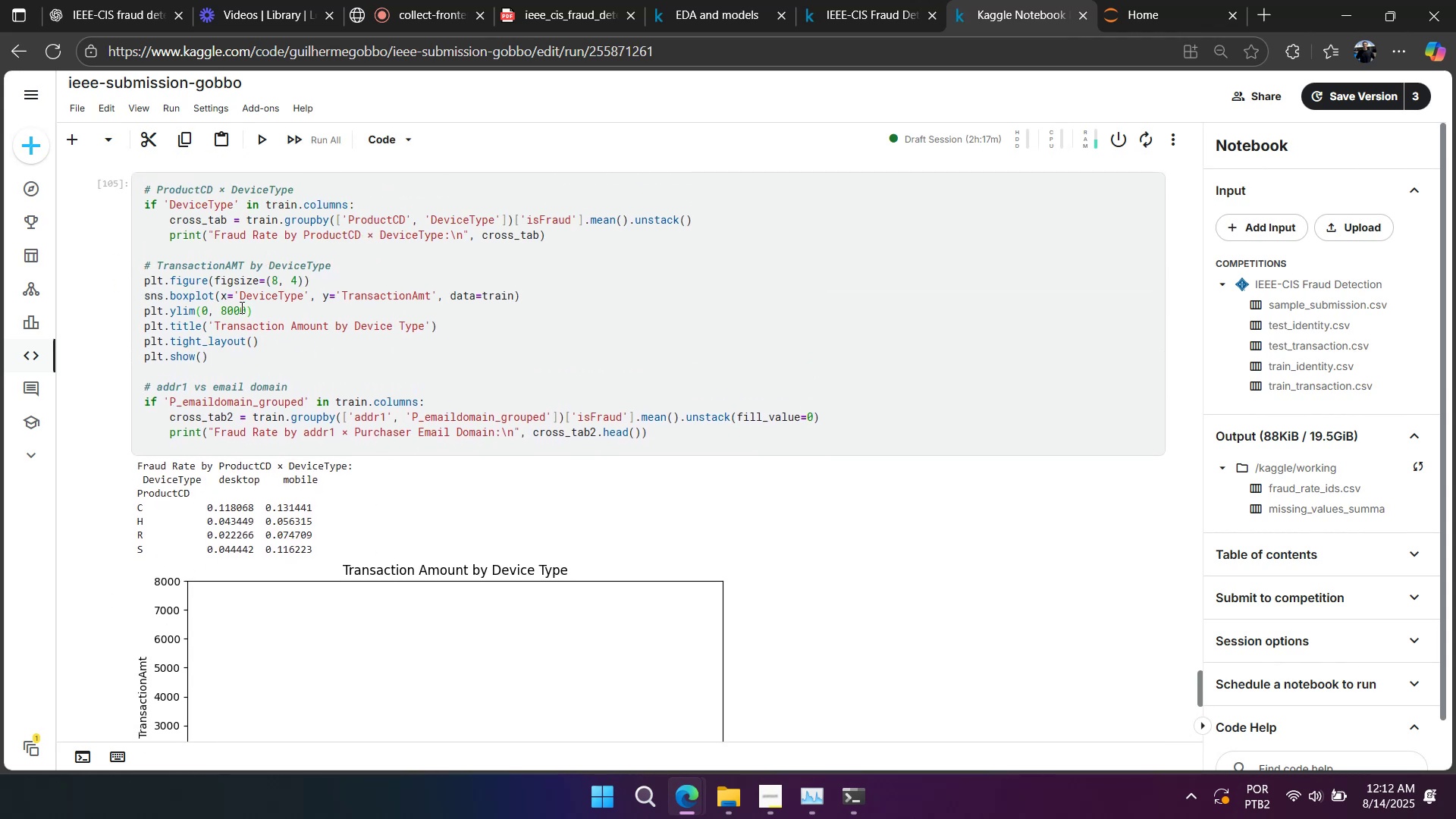 
double_click([239, 306])
 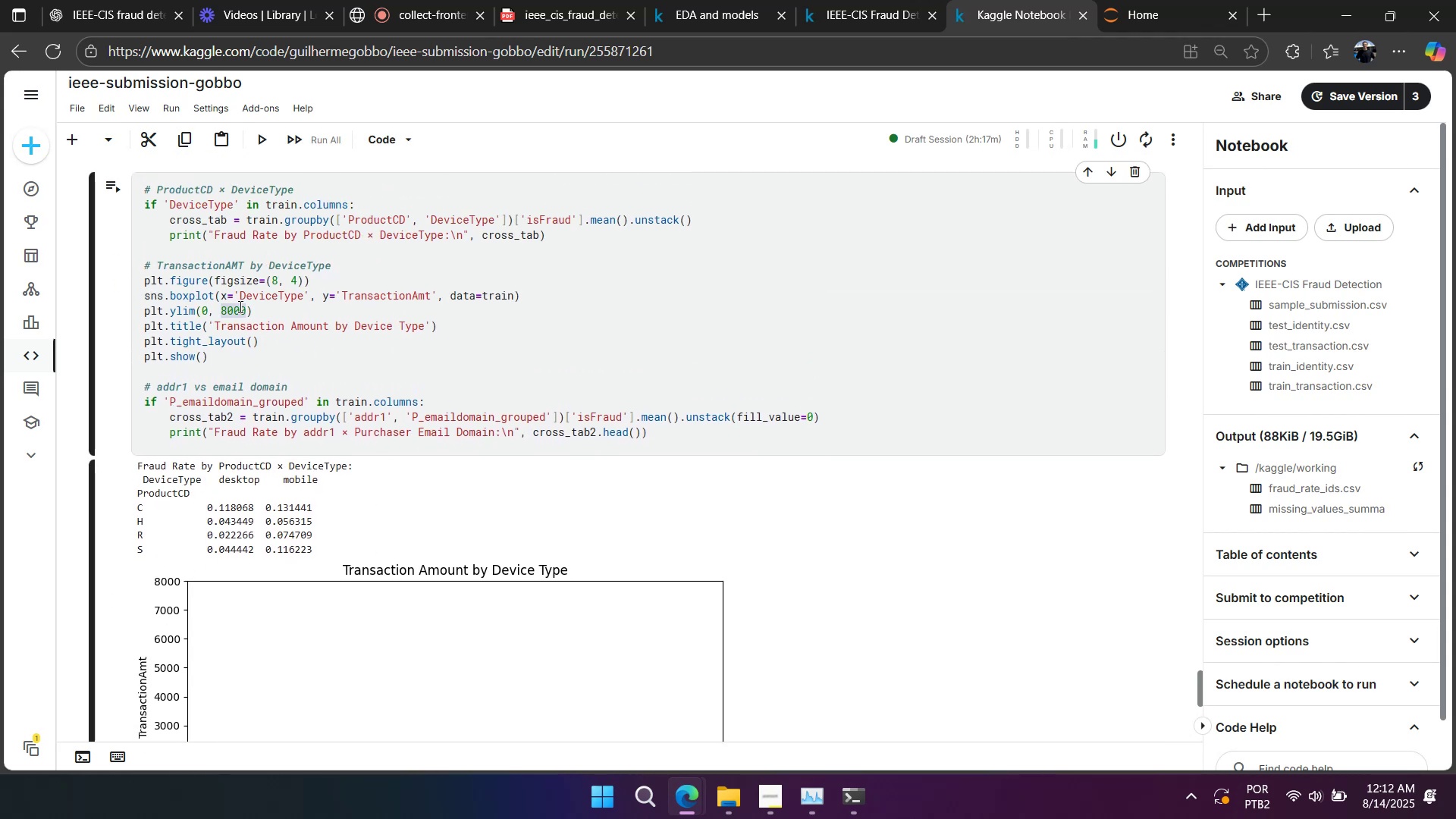 
key(Numpad5)
 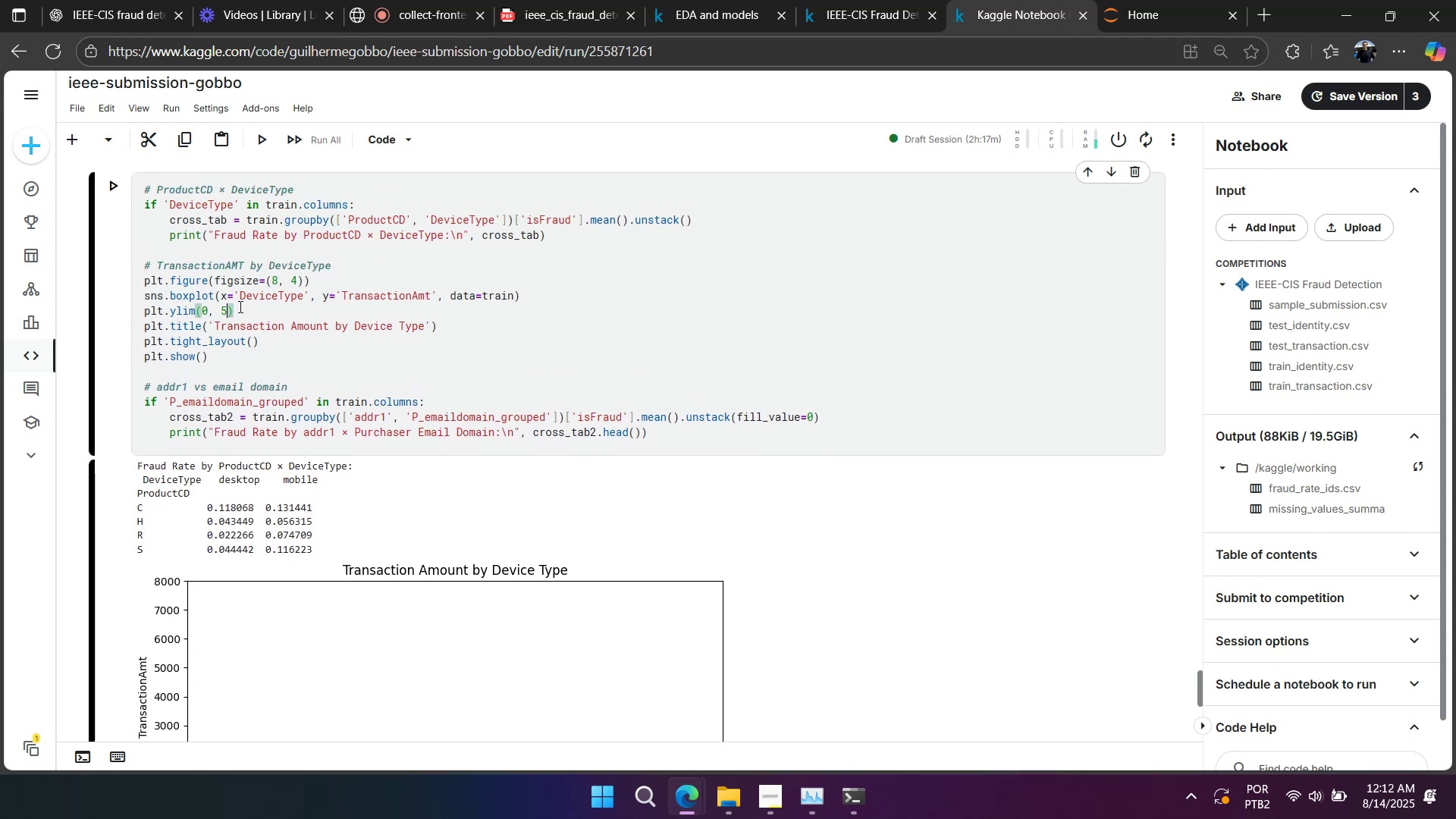 
key(Numpad0)
 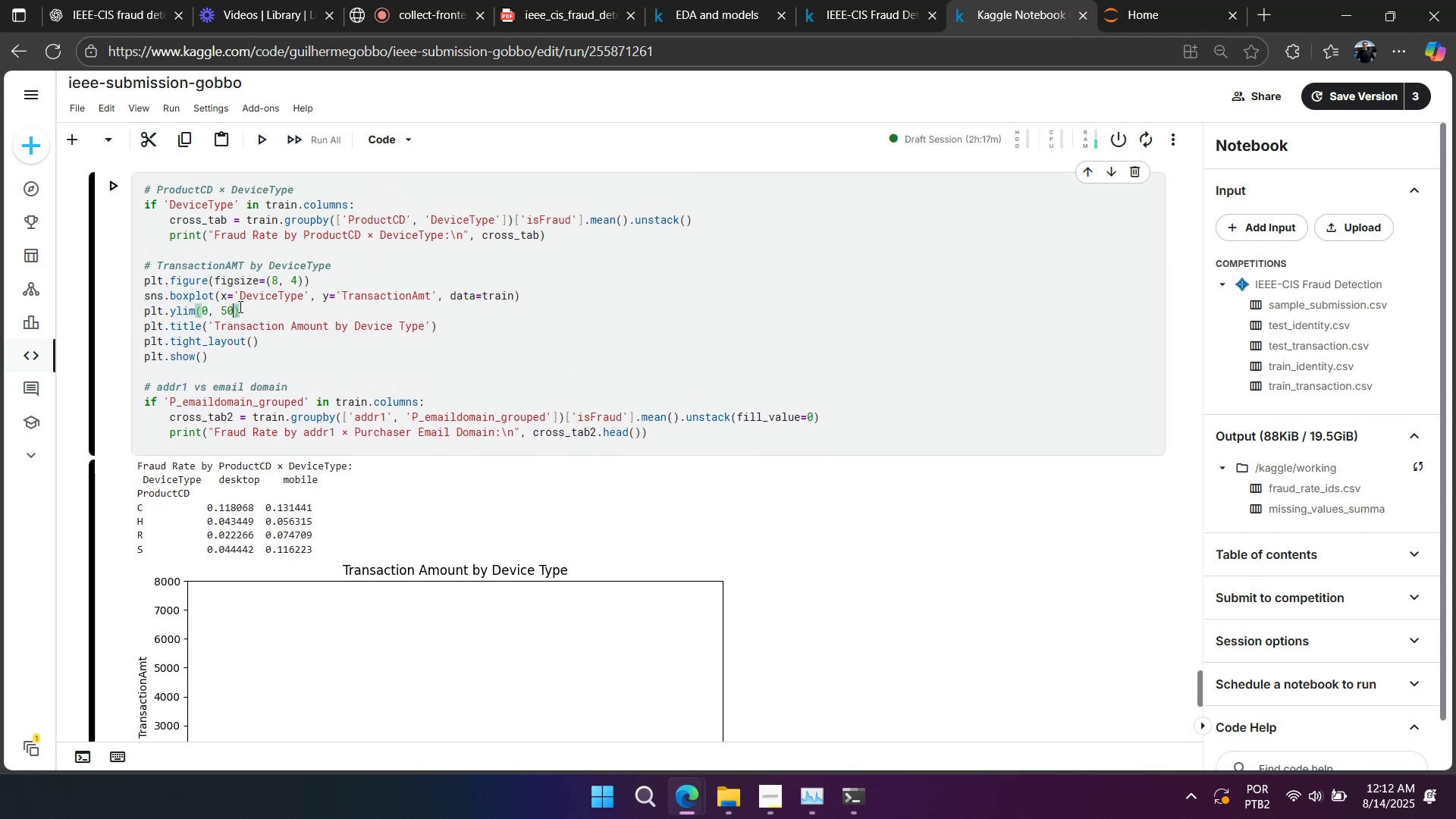 
key(Numpad0)
 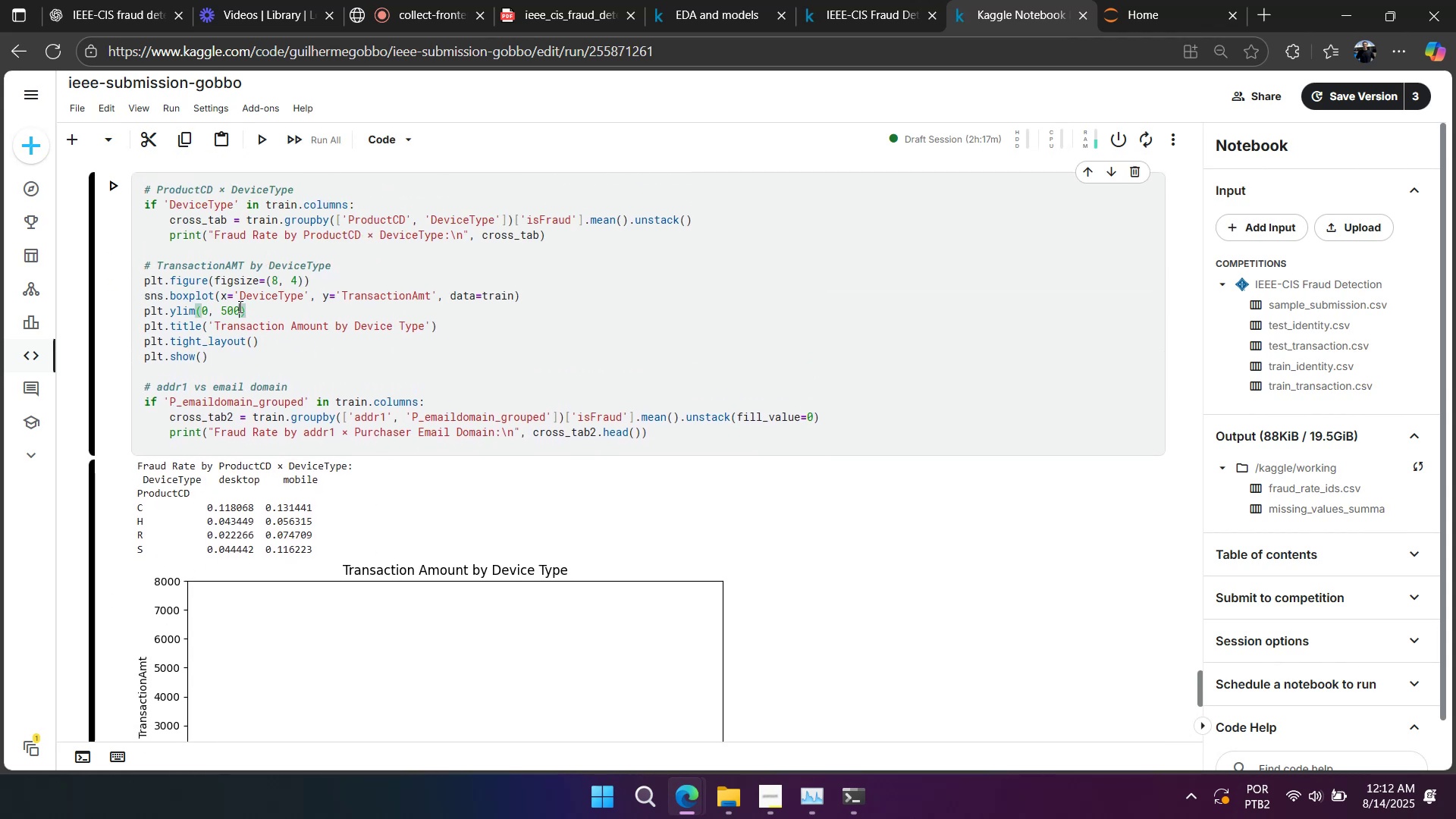 
key(Numpad0)
 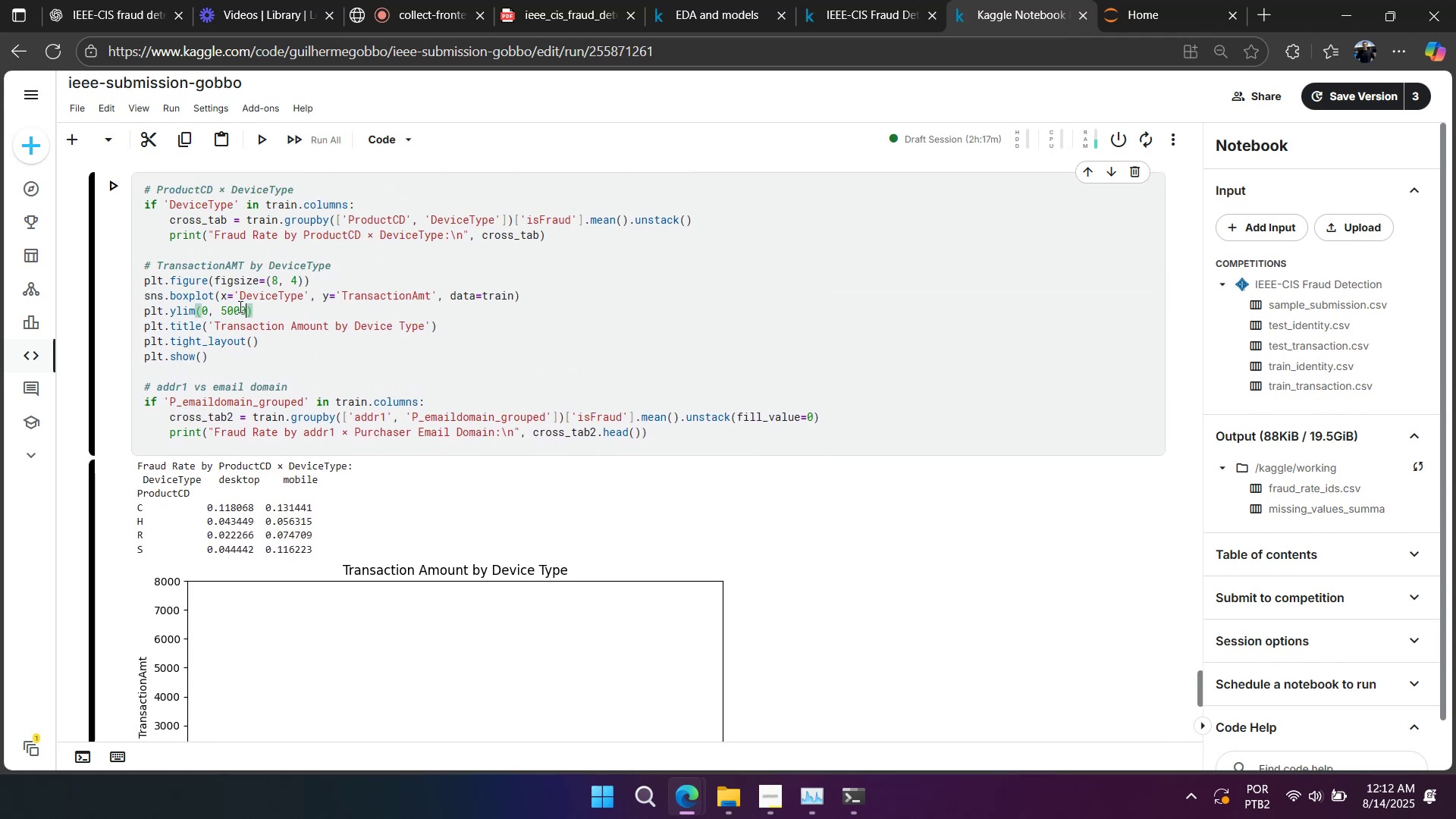 
key(Shift+Enter)
 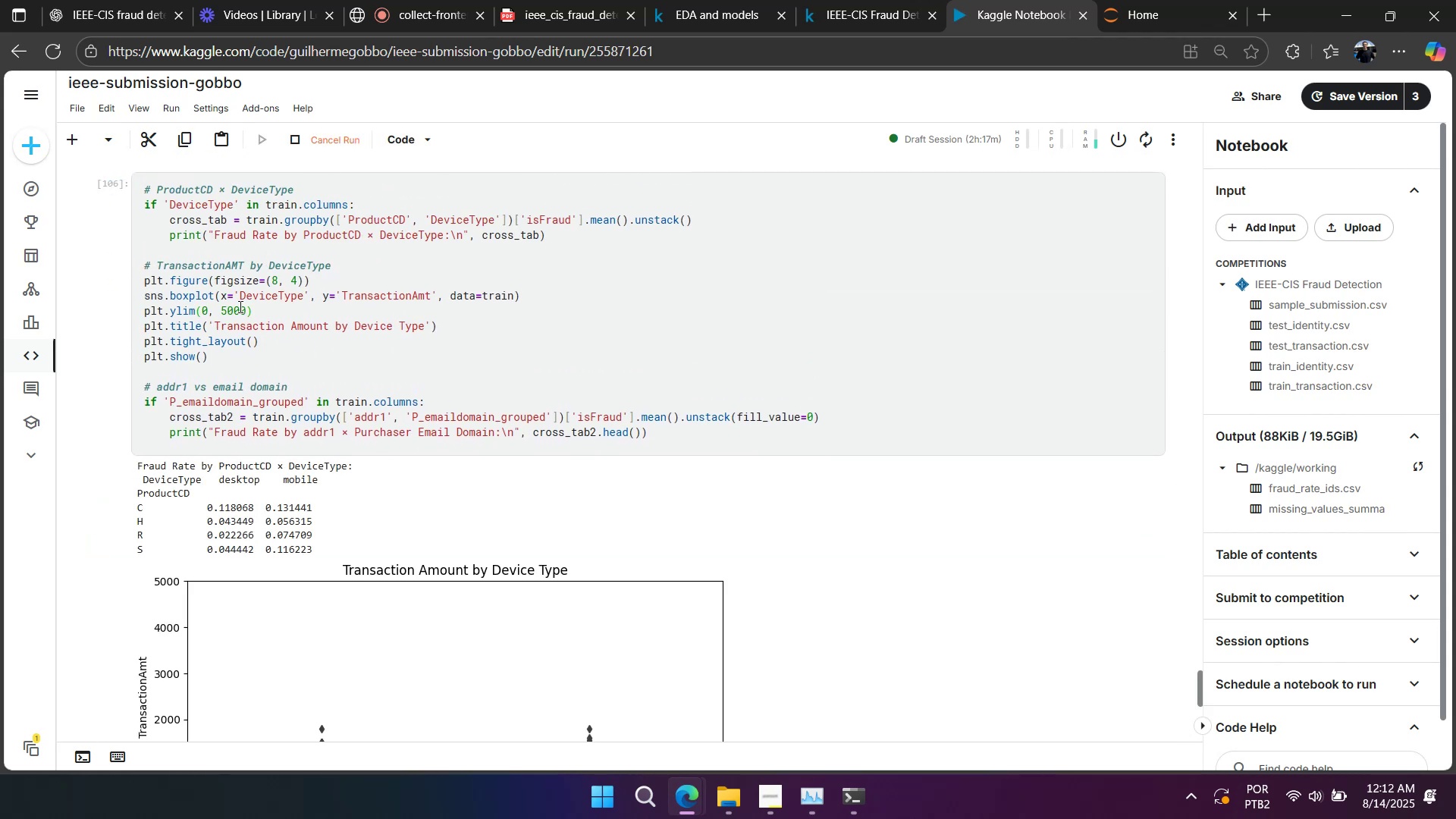 
scroll: coordinate [239, 306], scroll_direction: down, amount: 3.0
 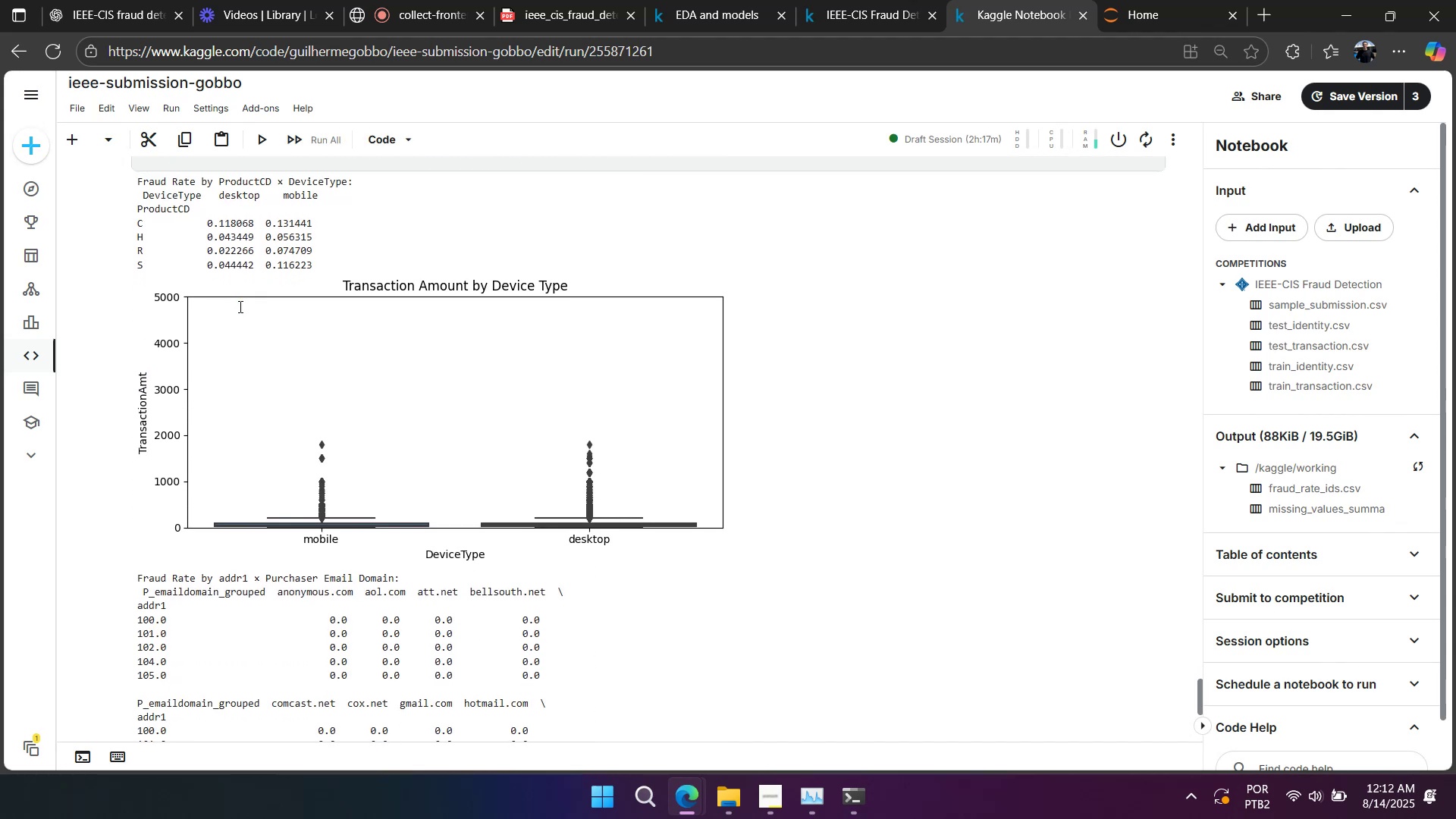 
scroll: coordinate [239, 306], scroll_direction: up, amount: 2.0
 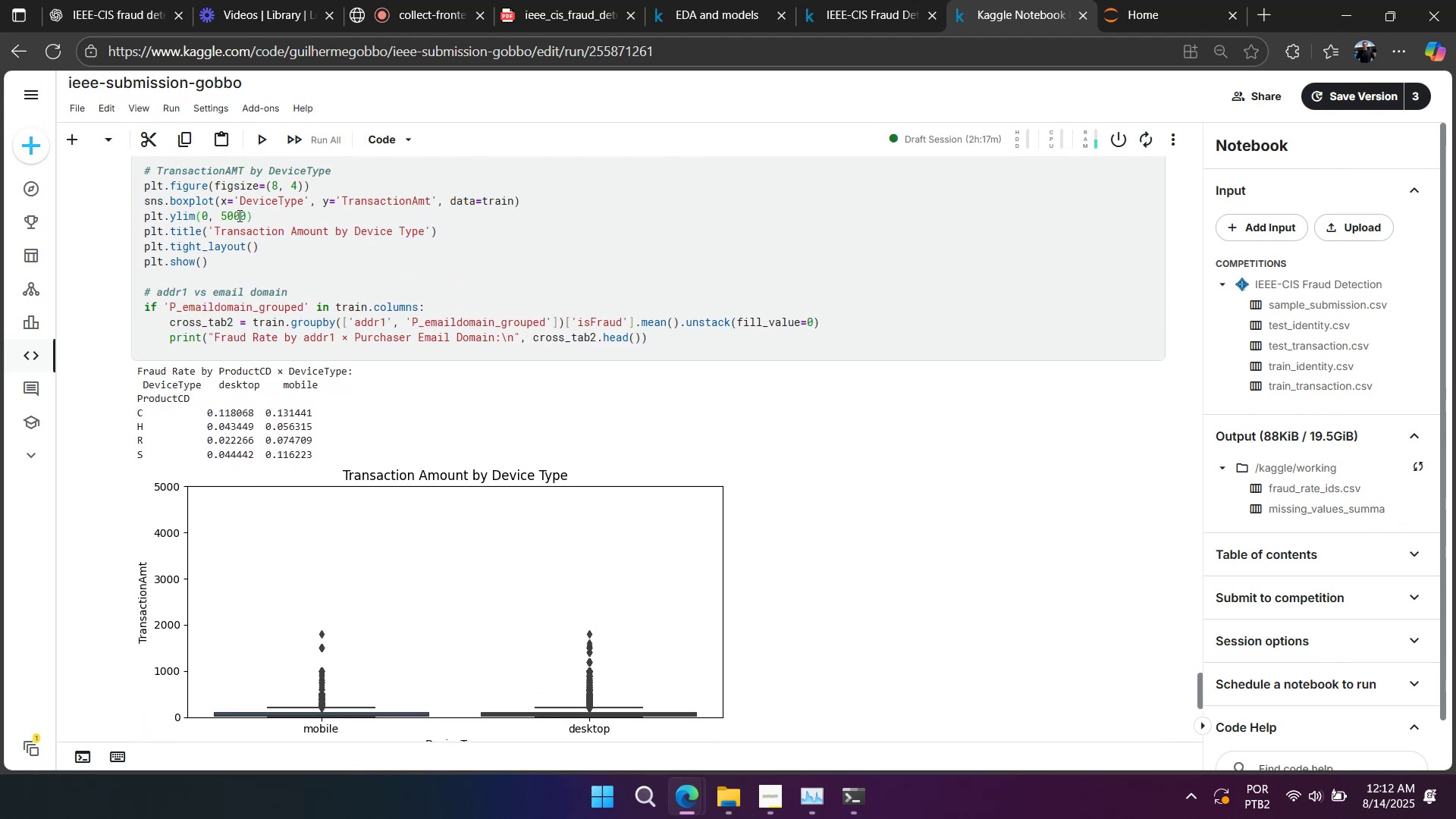 
double_click([237, 215])
 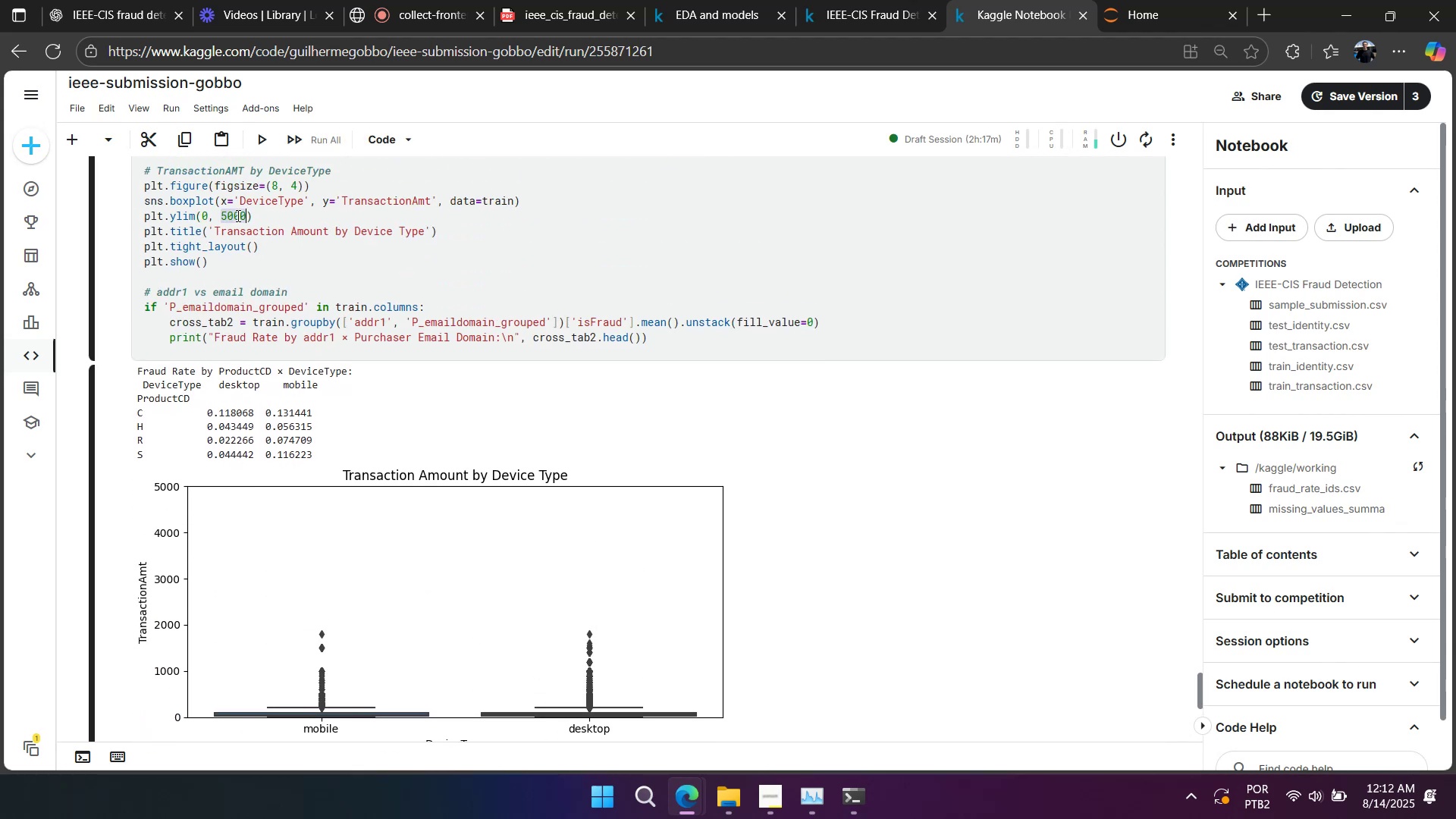 
key(Numpad3)
 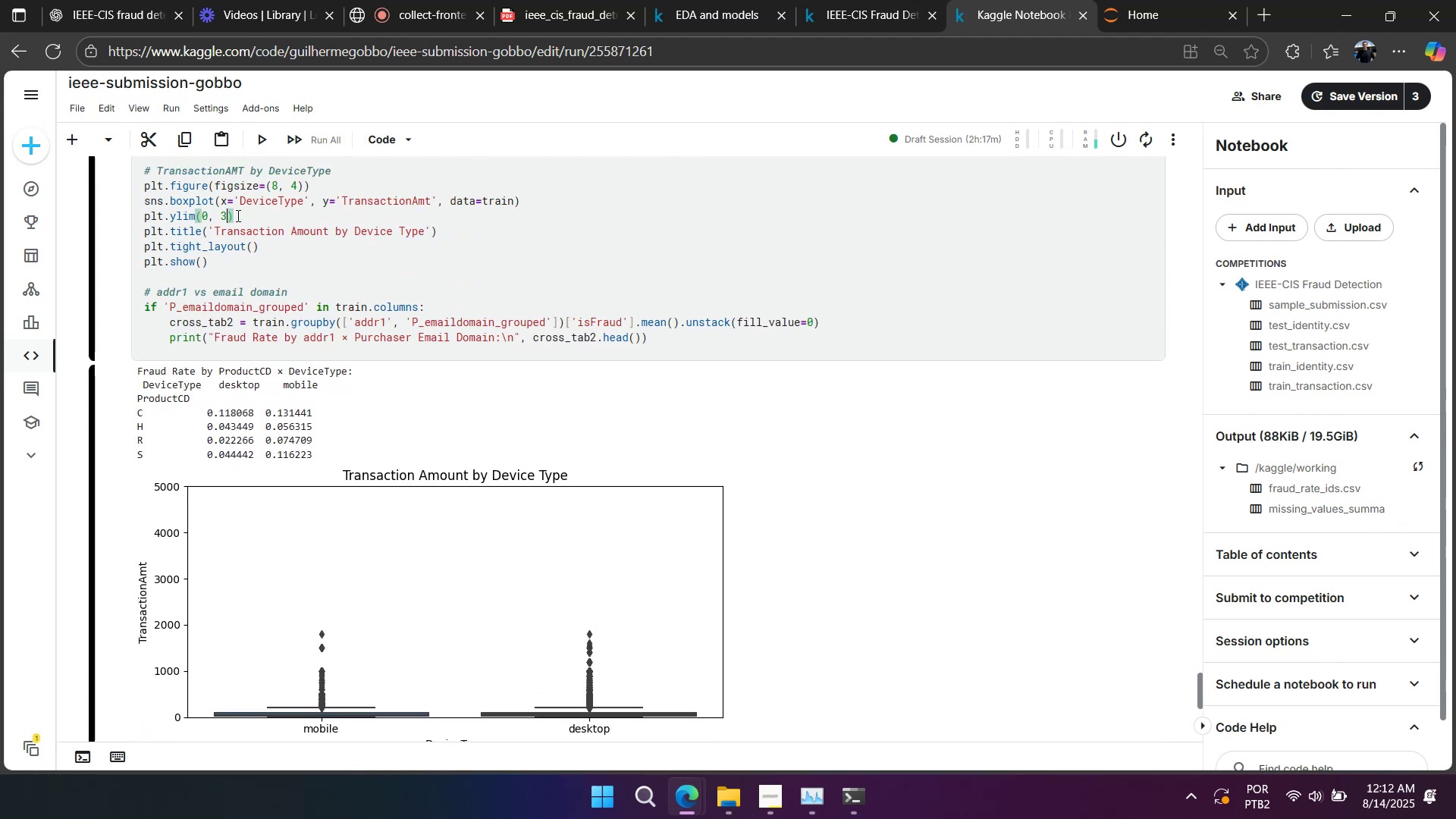 
key(Numpad0)
 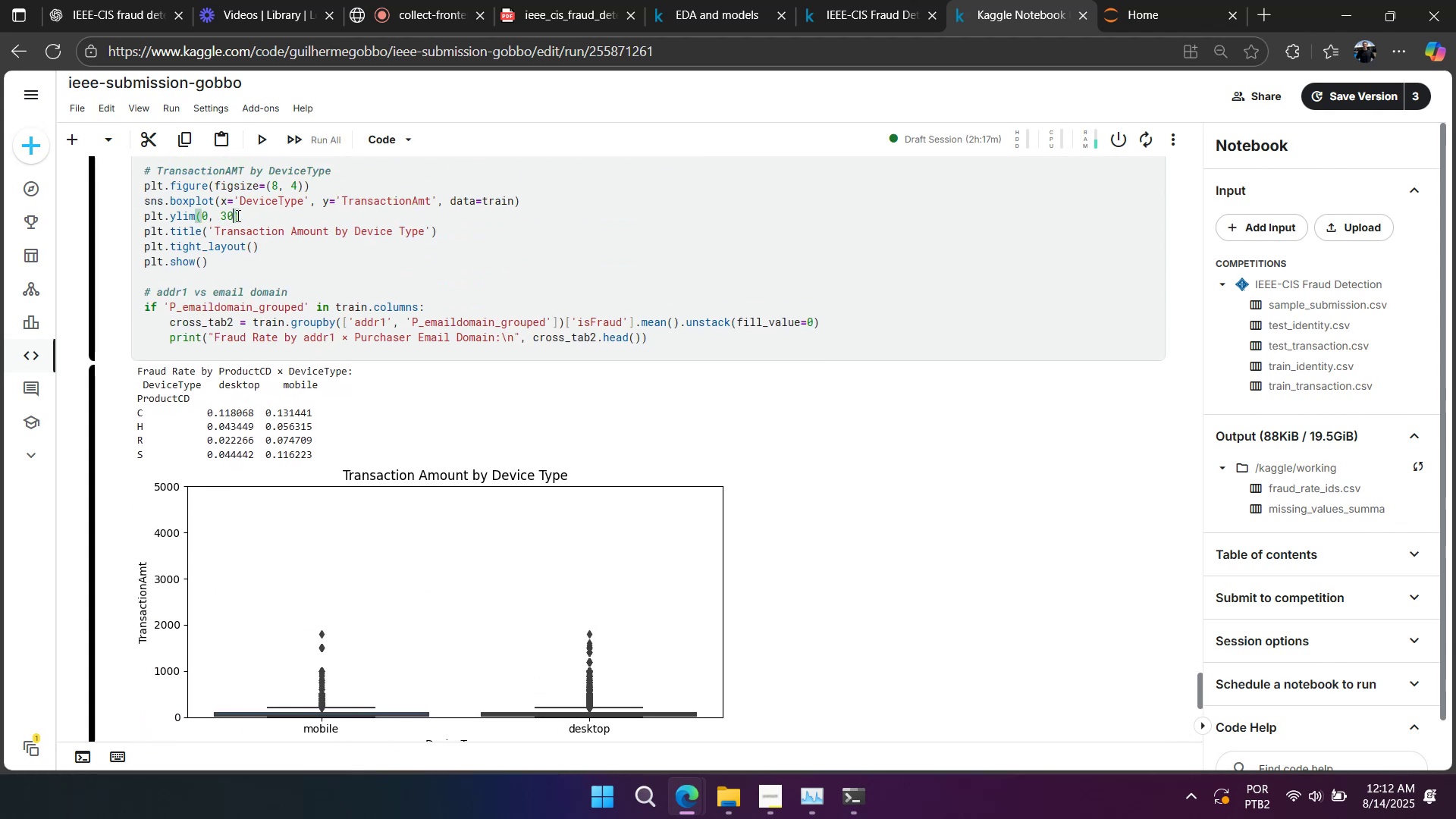 
key(Numpad0)
 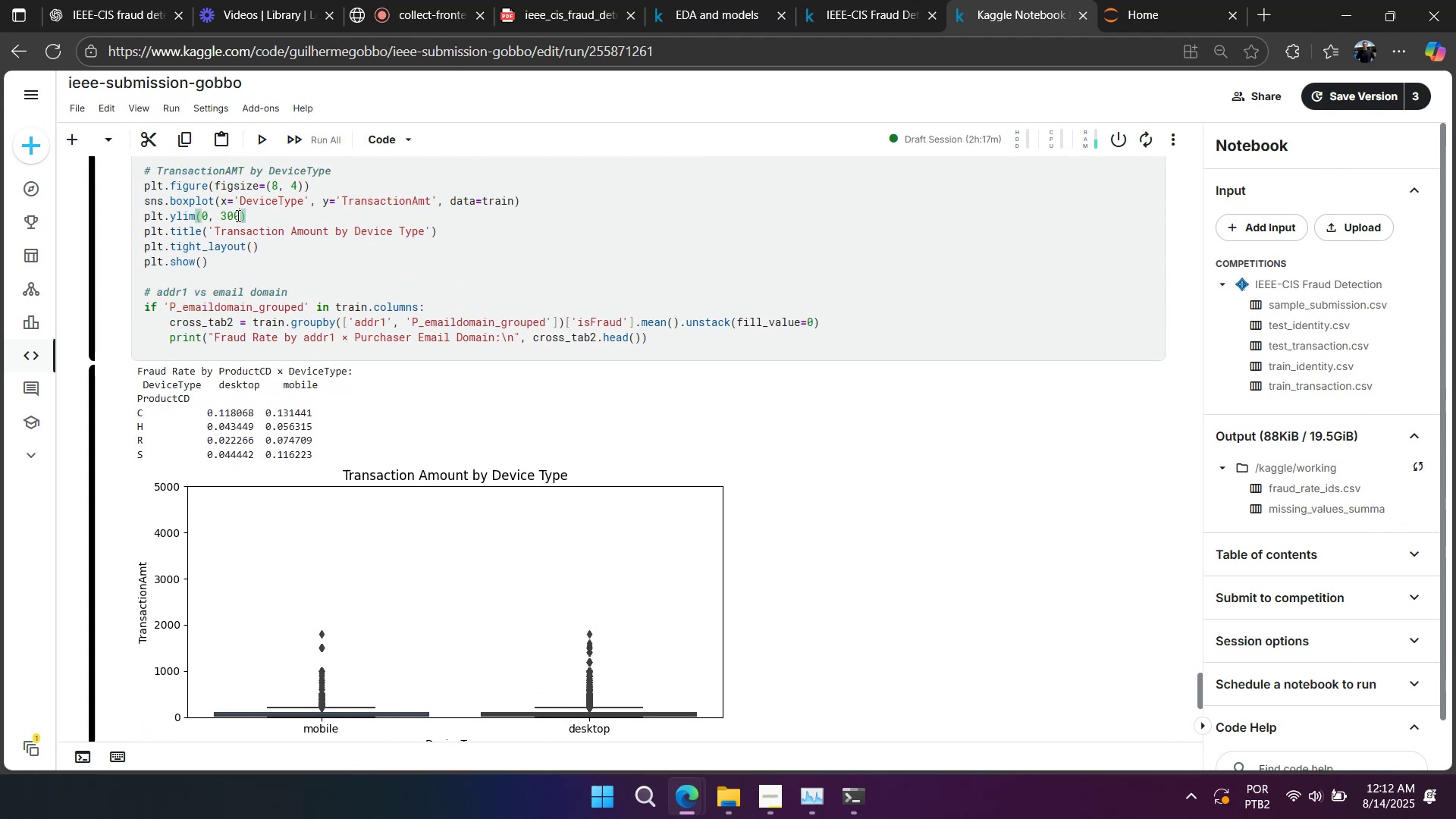 
key(Numpad0)
 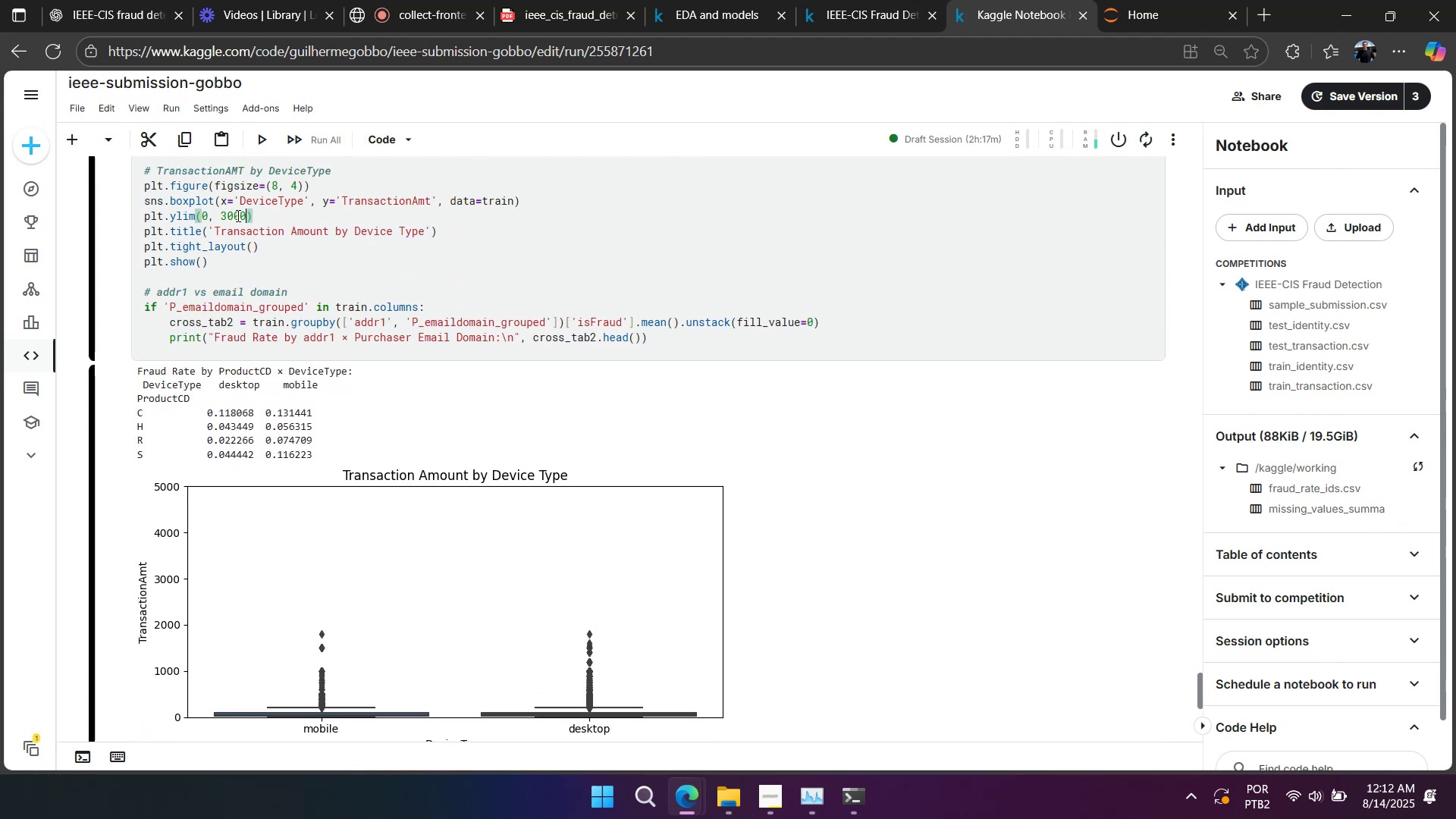 
key(Shift+Enter)
 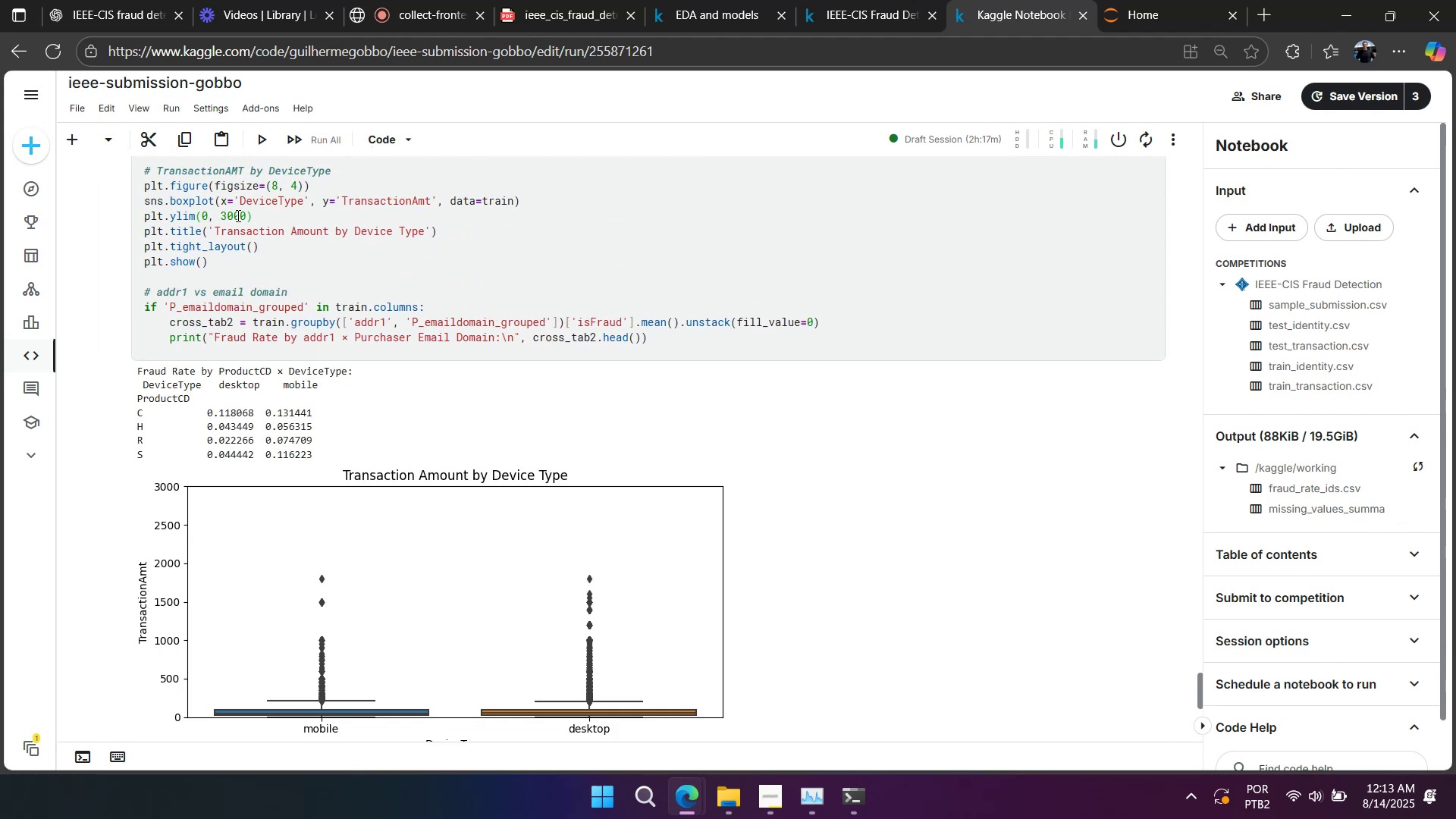 
double_click([229, 219])
 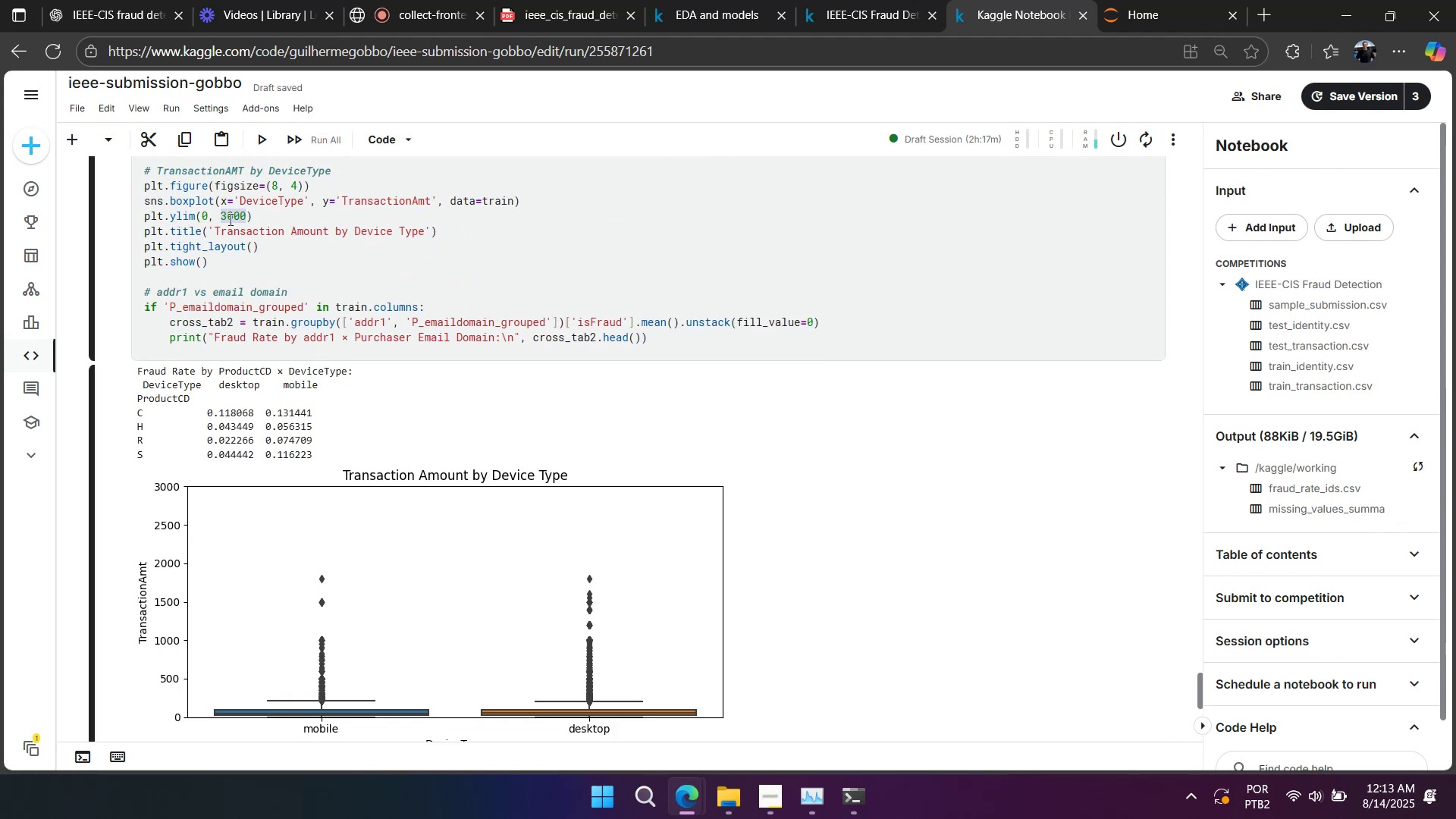 
key(Numpad2)
 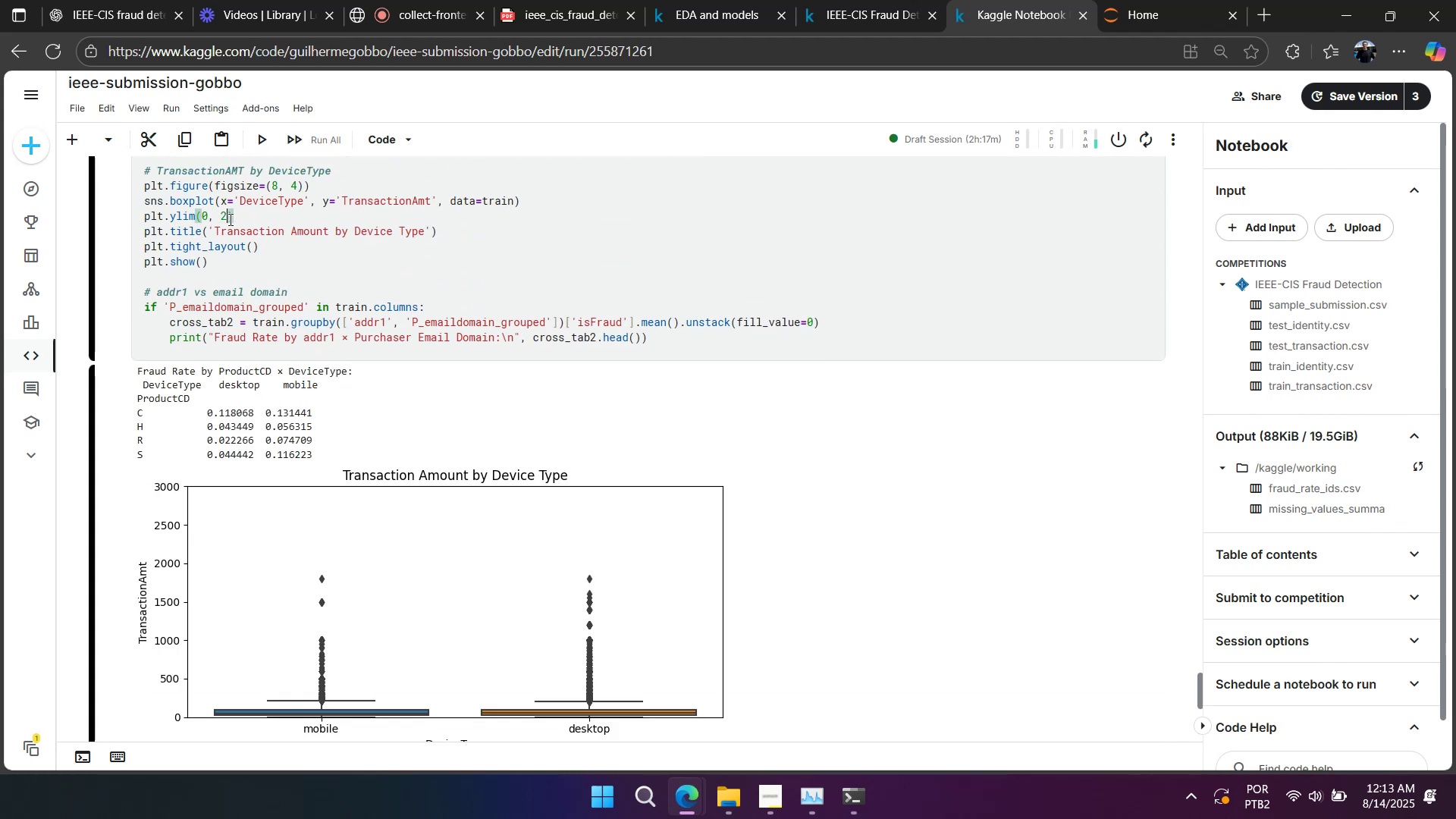 
key(Numpad0)
 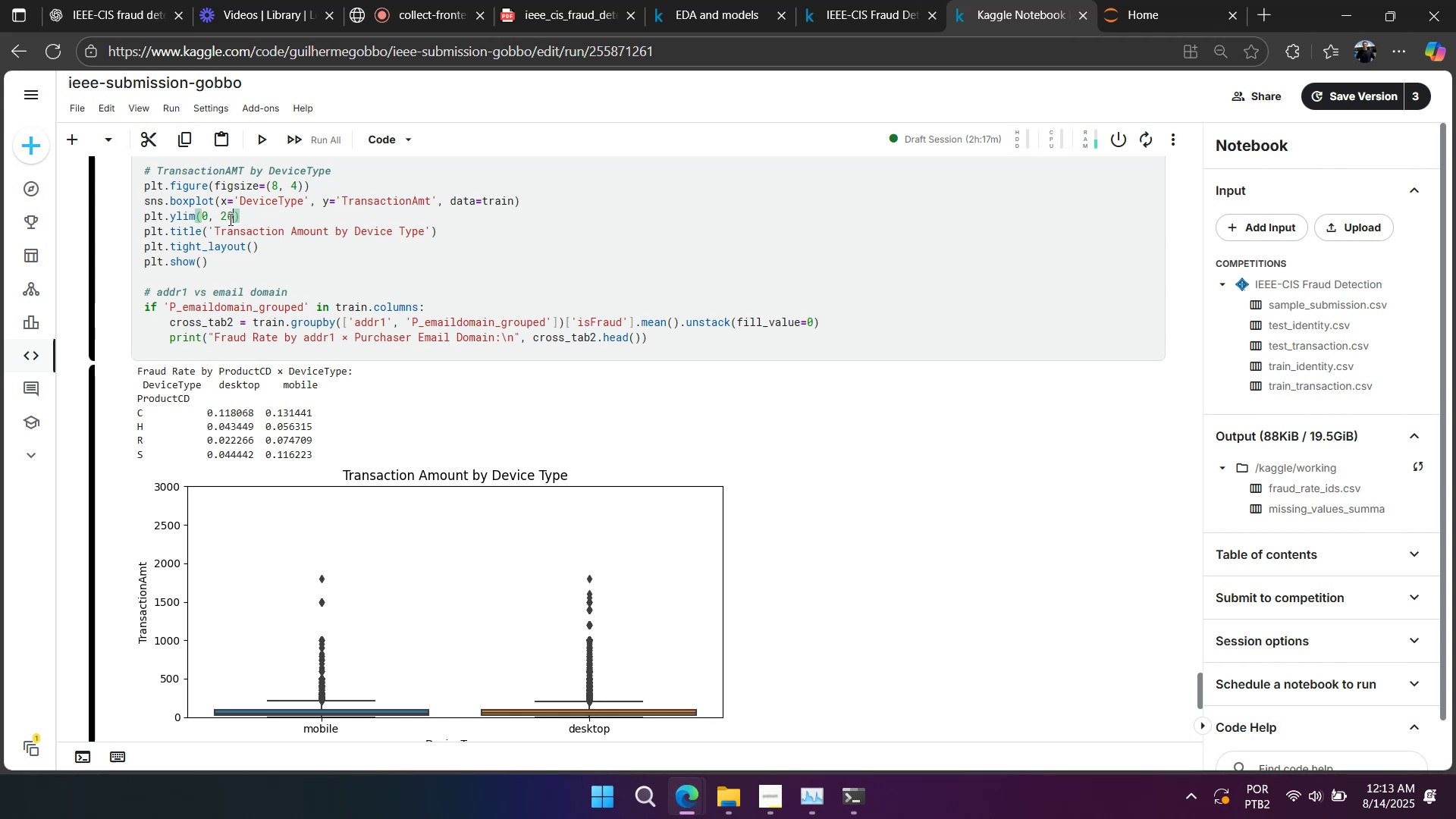 
key(Numpad0)
 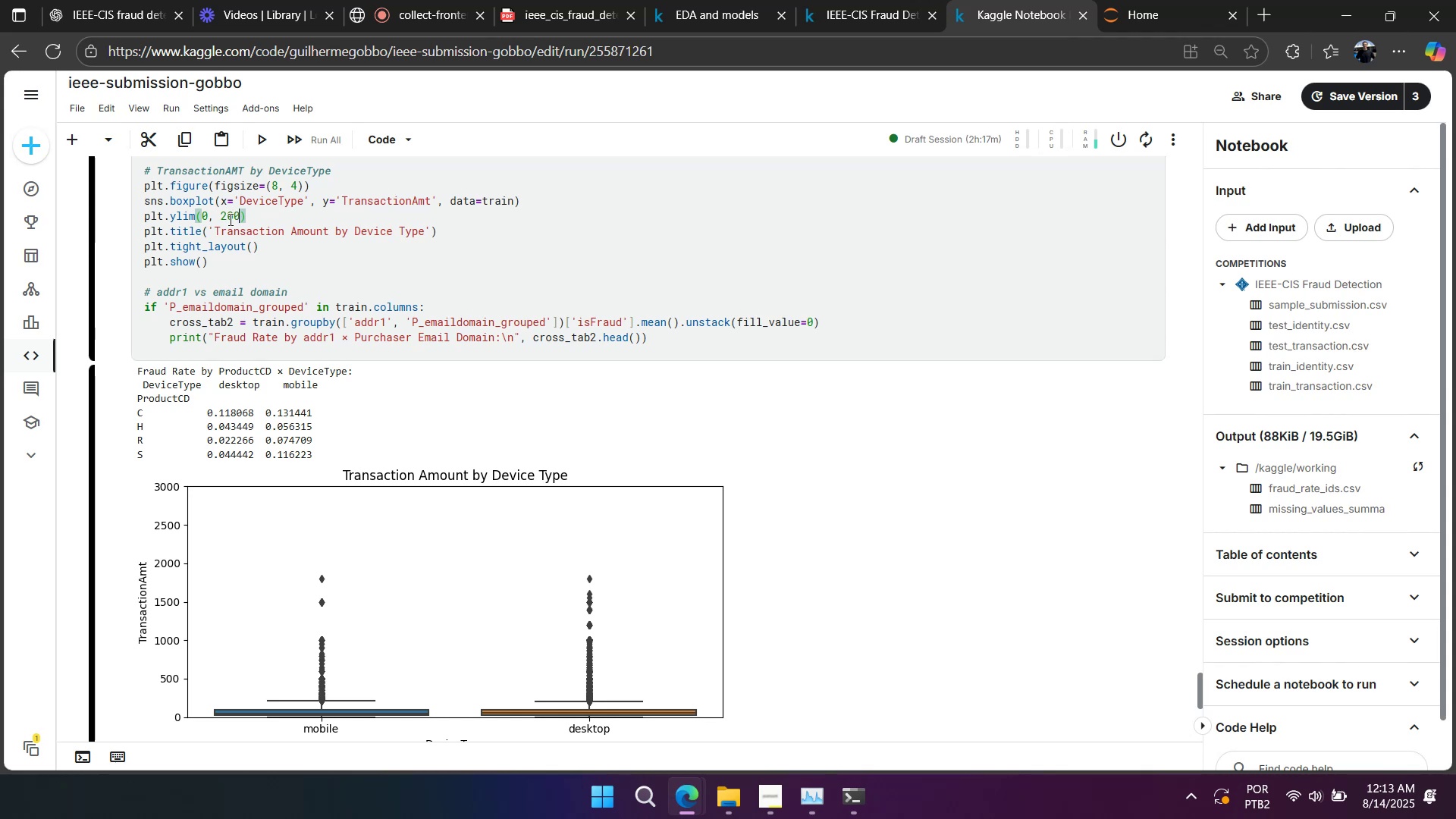 
key(Numpad0)
 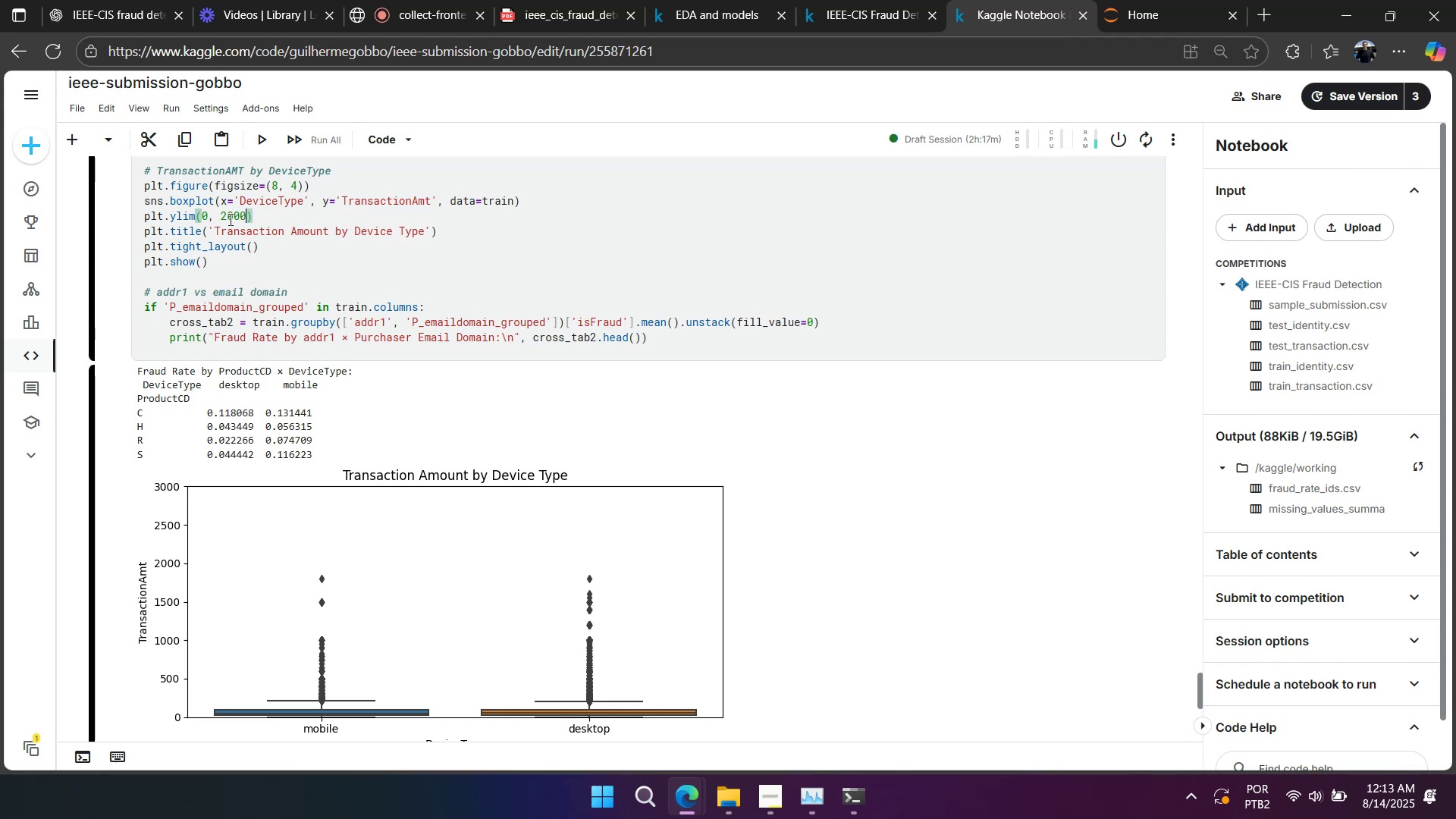 
key(Shift+Enter)
 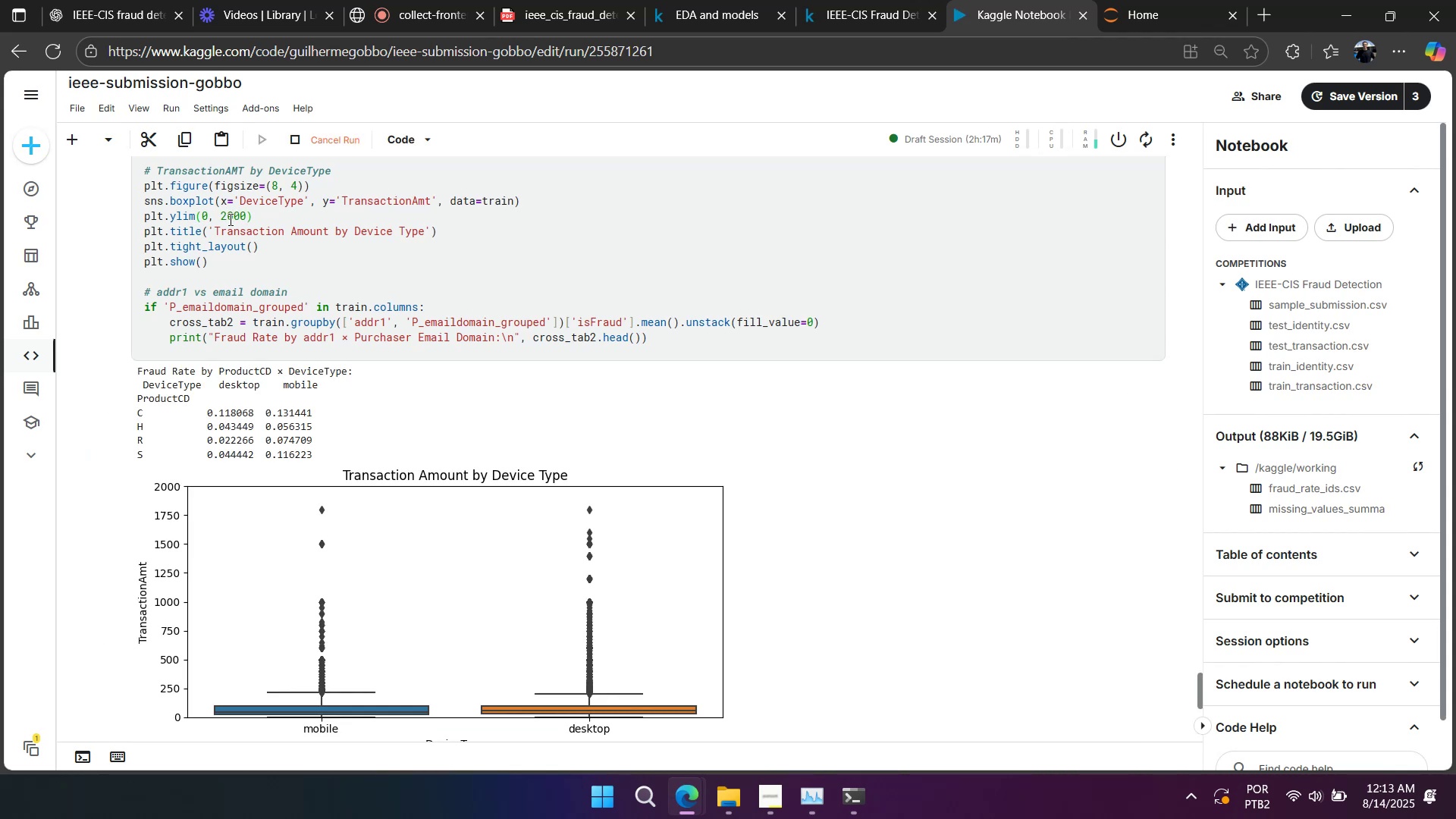 
scroll: coordinate [229, 237], scroll_direction: up, amount: 2.0
 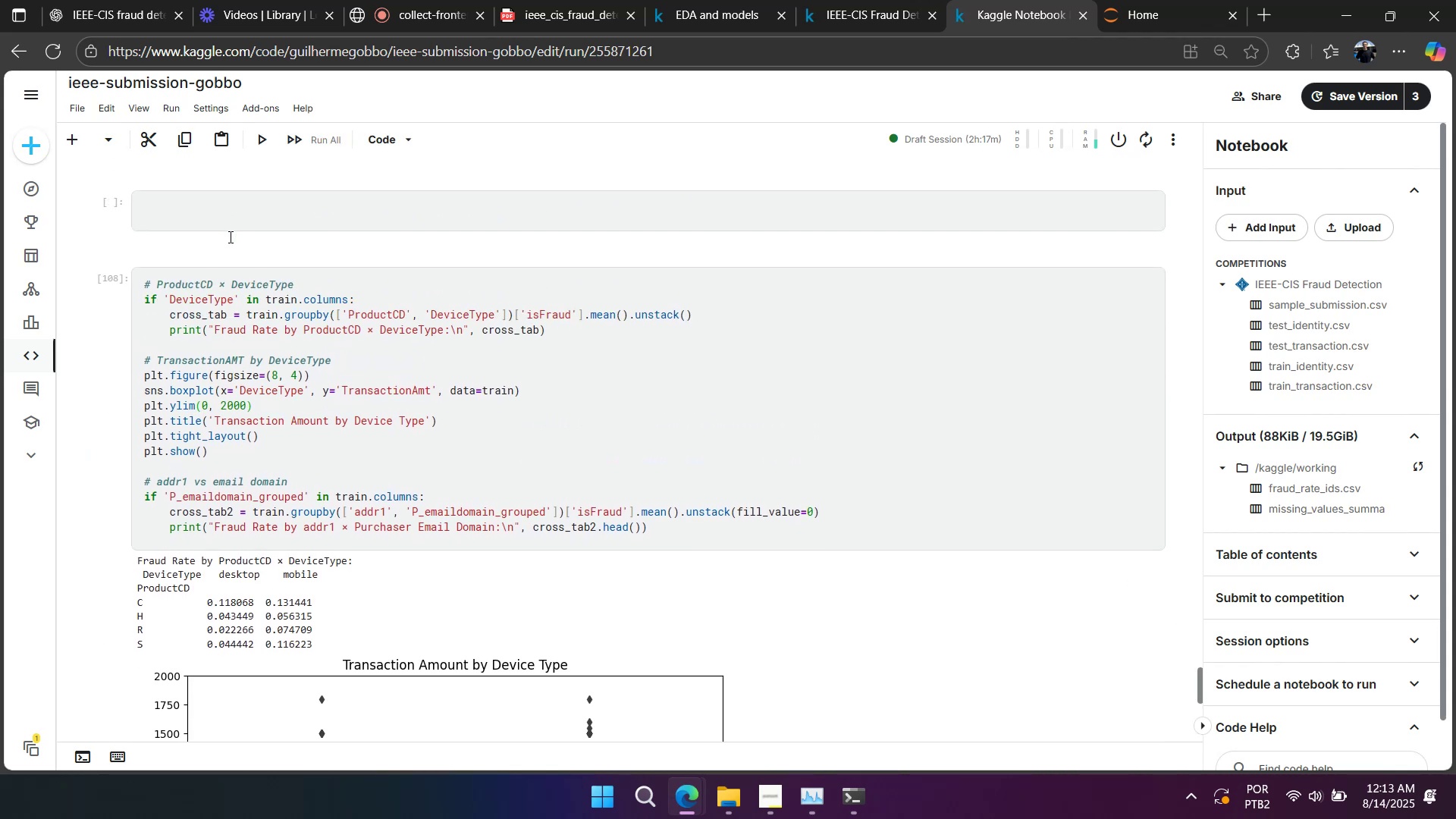 
scroll: coordinate [236, 332], scroll_direction: down, amount: 2.0
 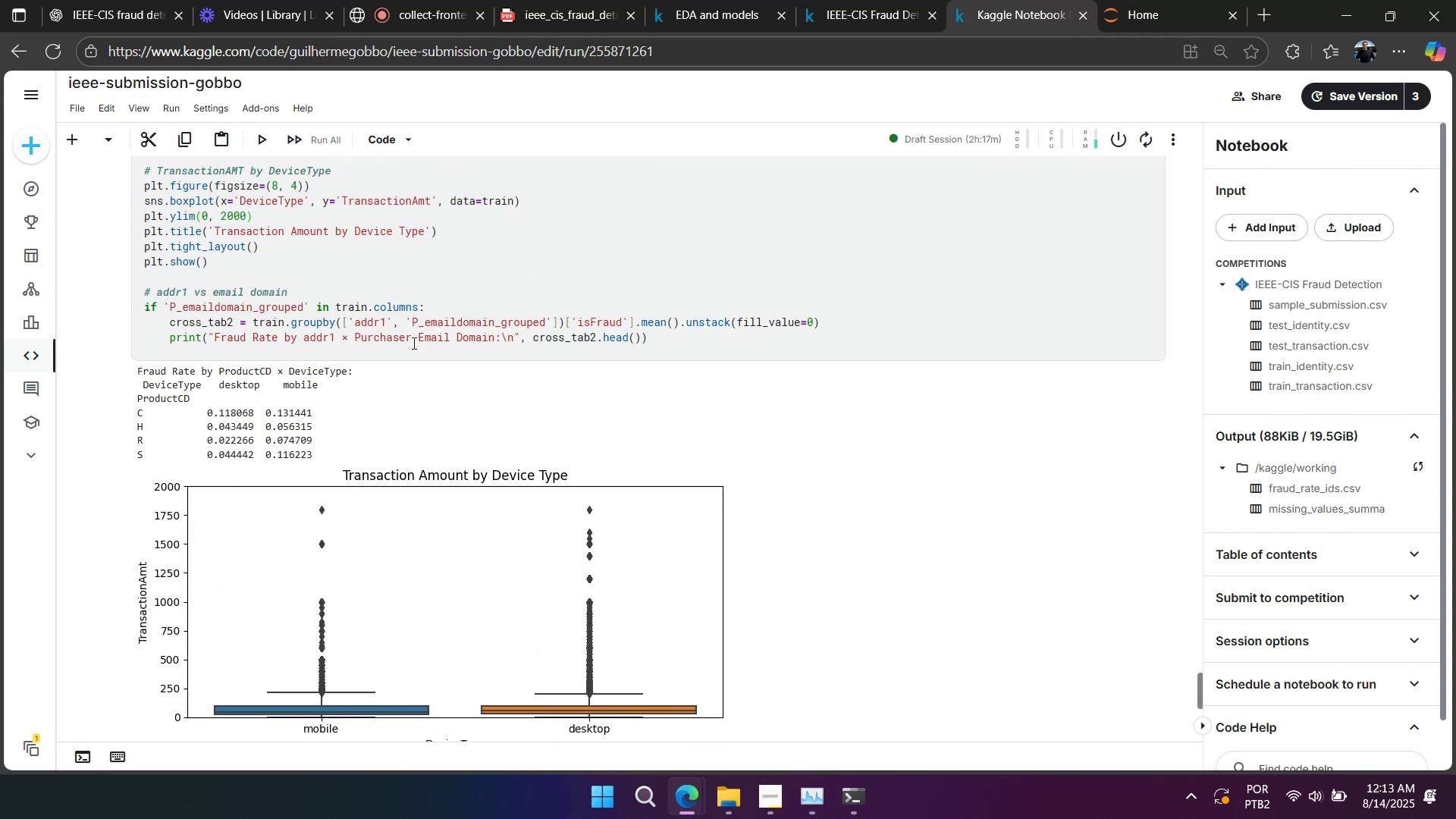 
right_click([540, 347])
 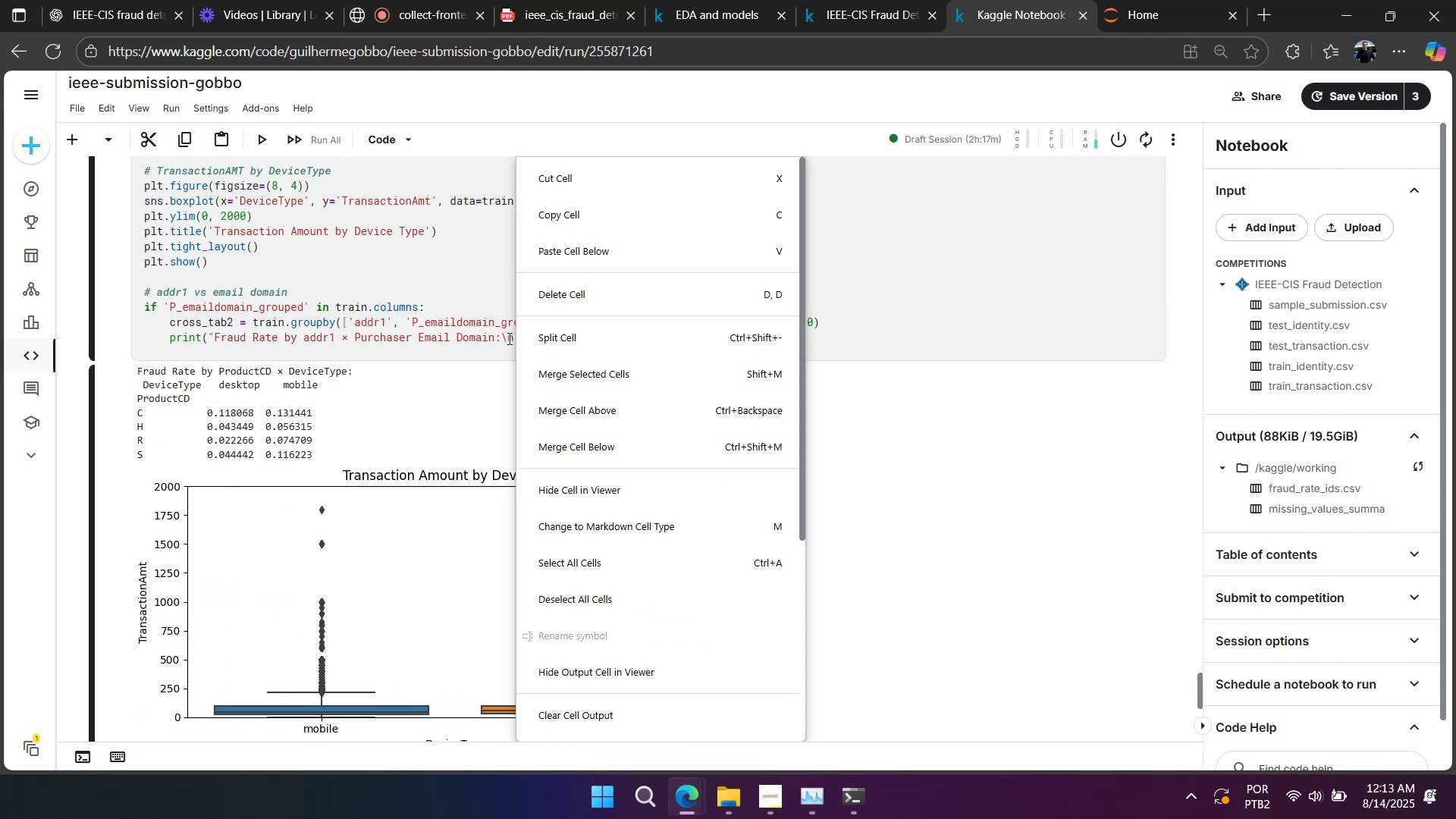 
left_click([495, 336])
 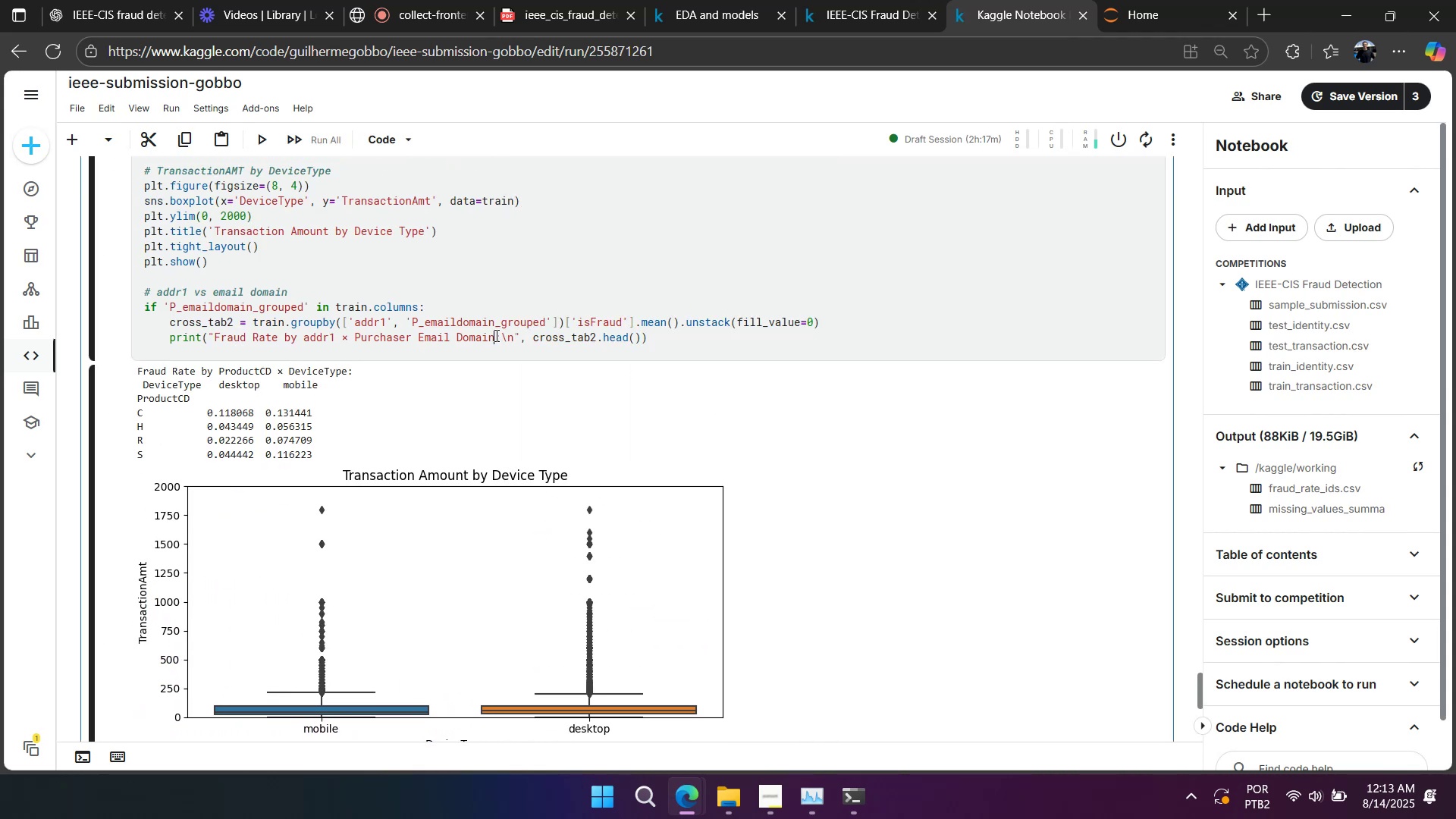 
right_click([495, 335])
 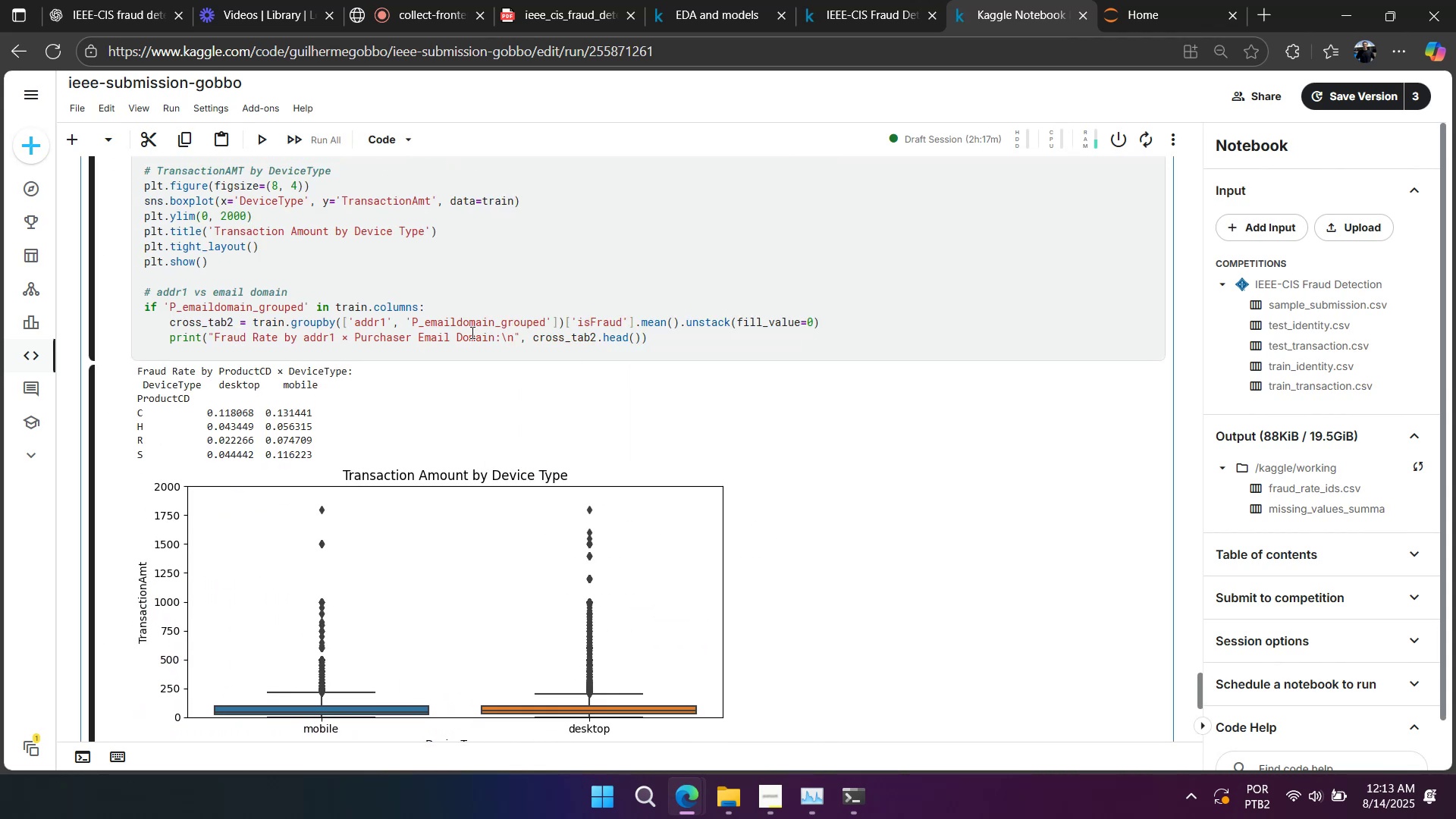 
left_click([445, 331])
 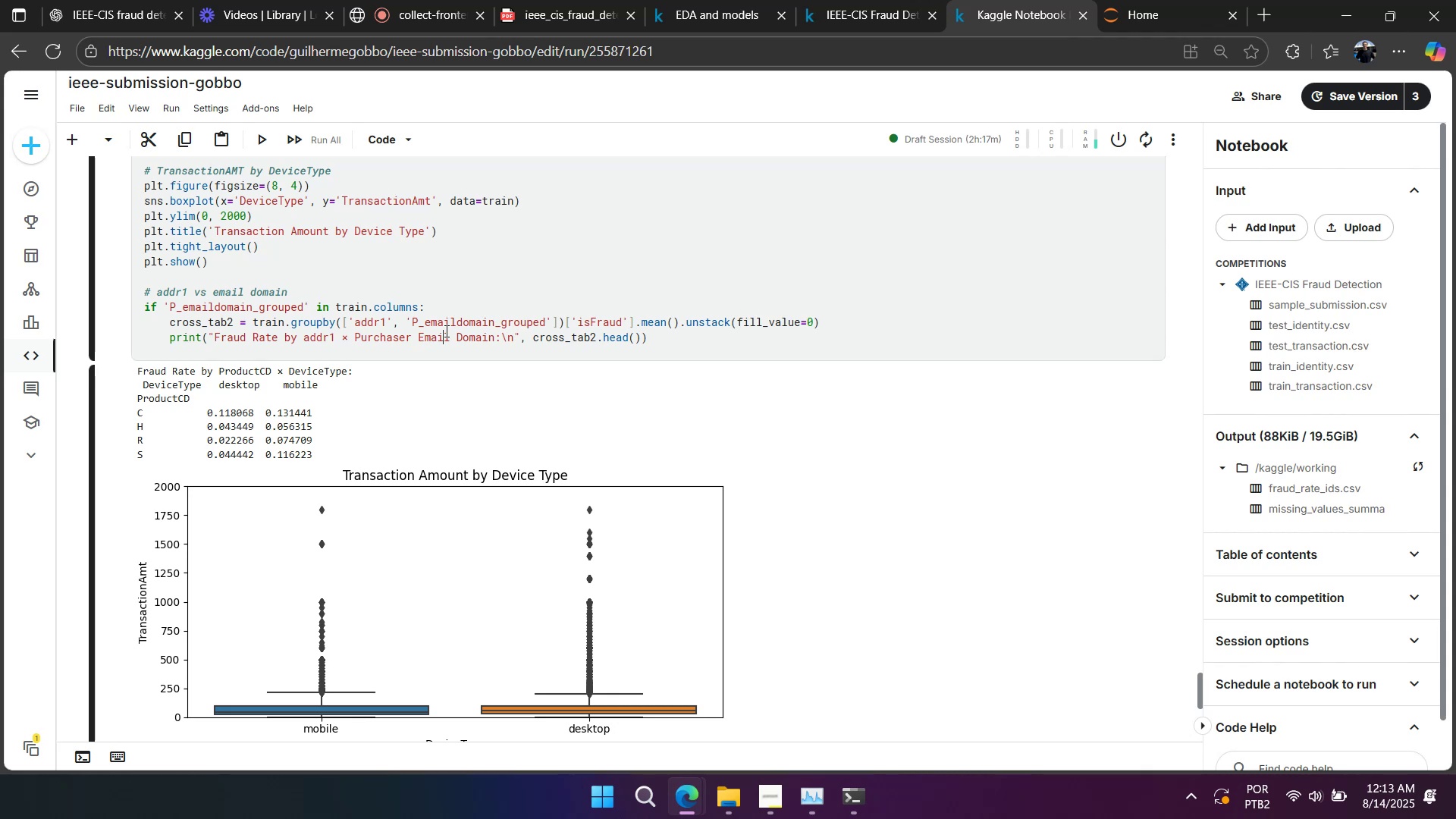 
wait(7.29)
 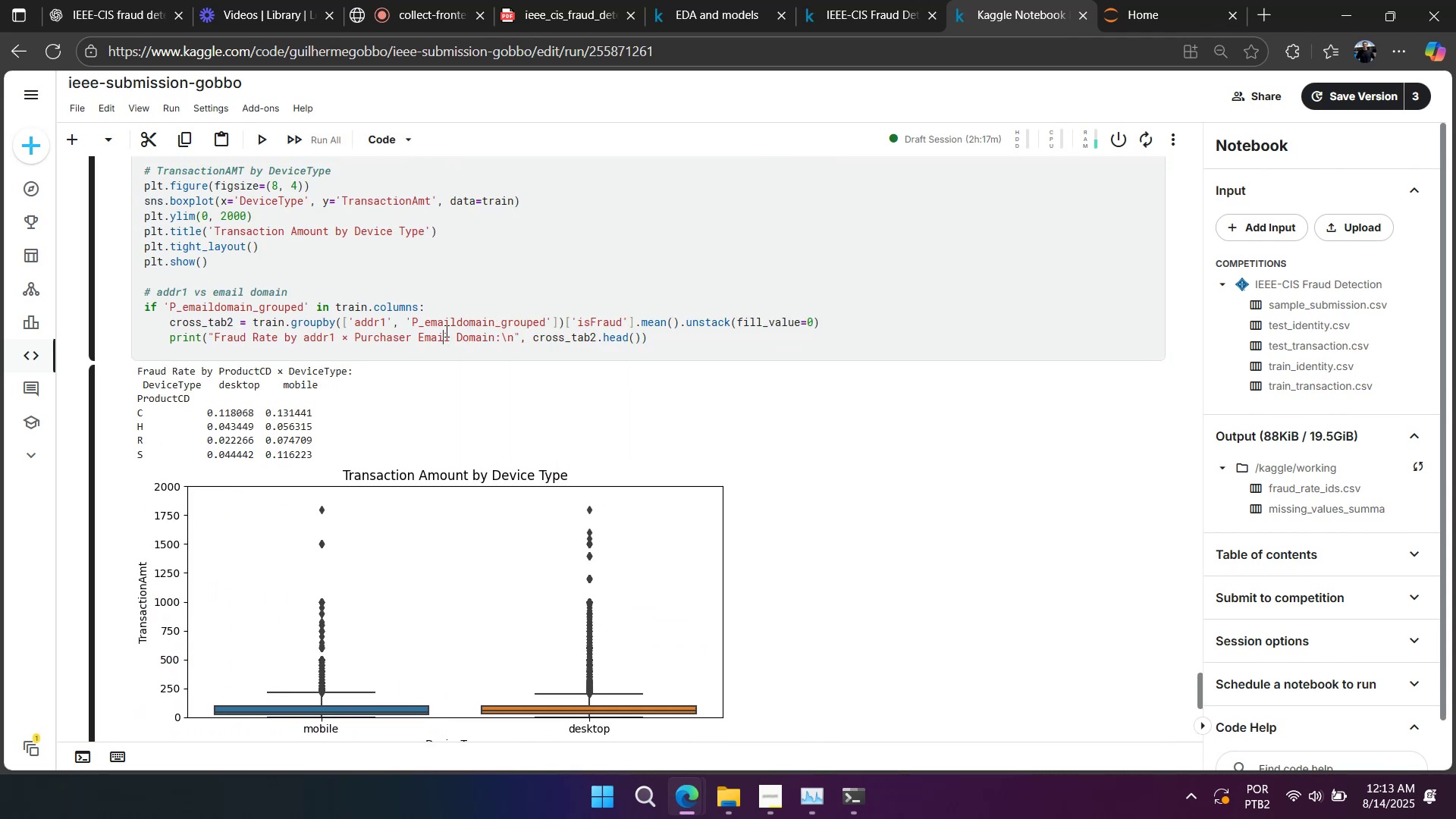 
scroll: coordinate [444, 330], scroll_direction: up, amount: 1.0
 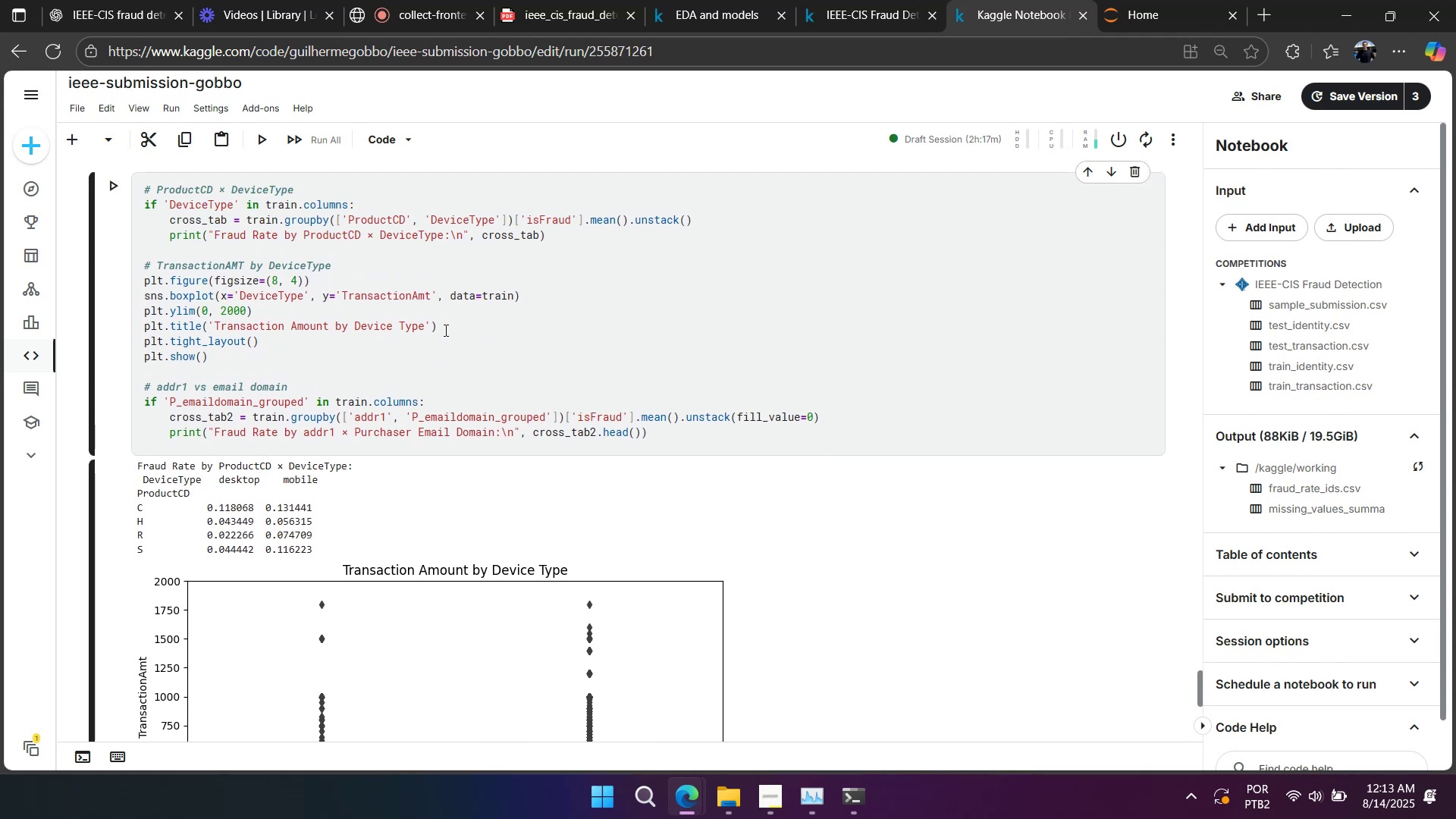 
wait(8.16)
 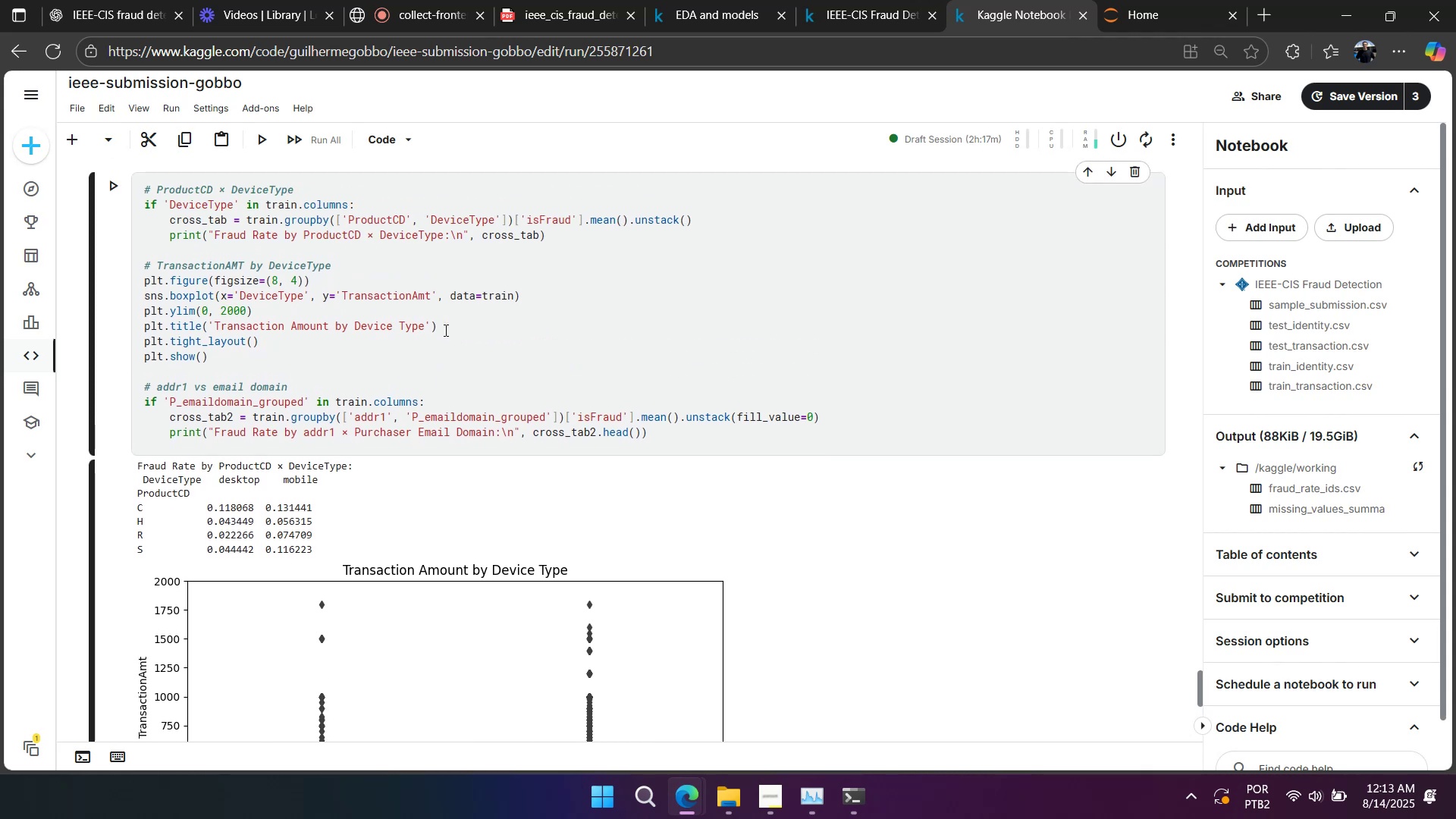 
scroll: coordinate [441, 328], scroll_direction: down, amount: 6.0
 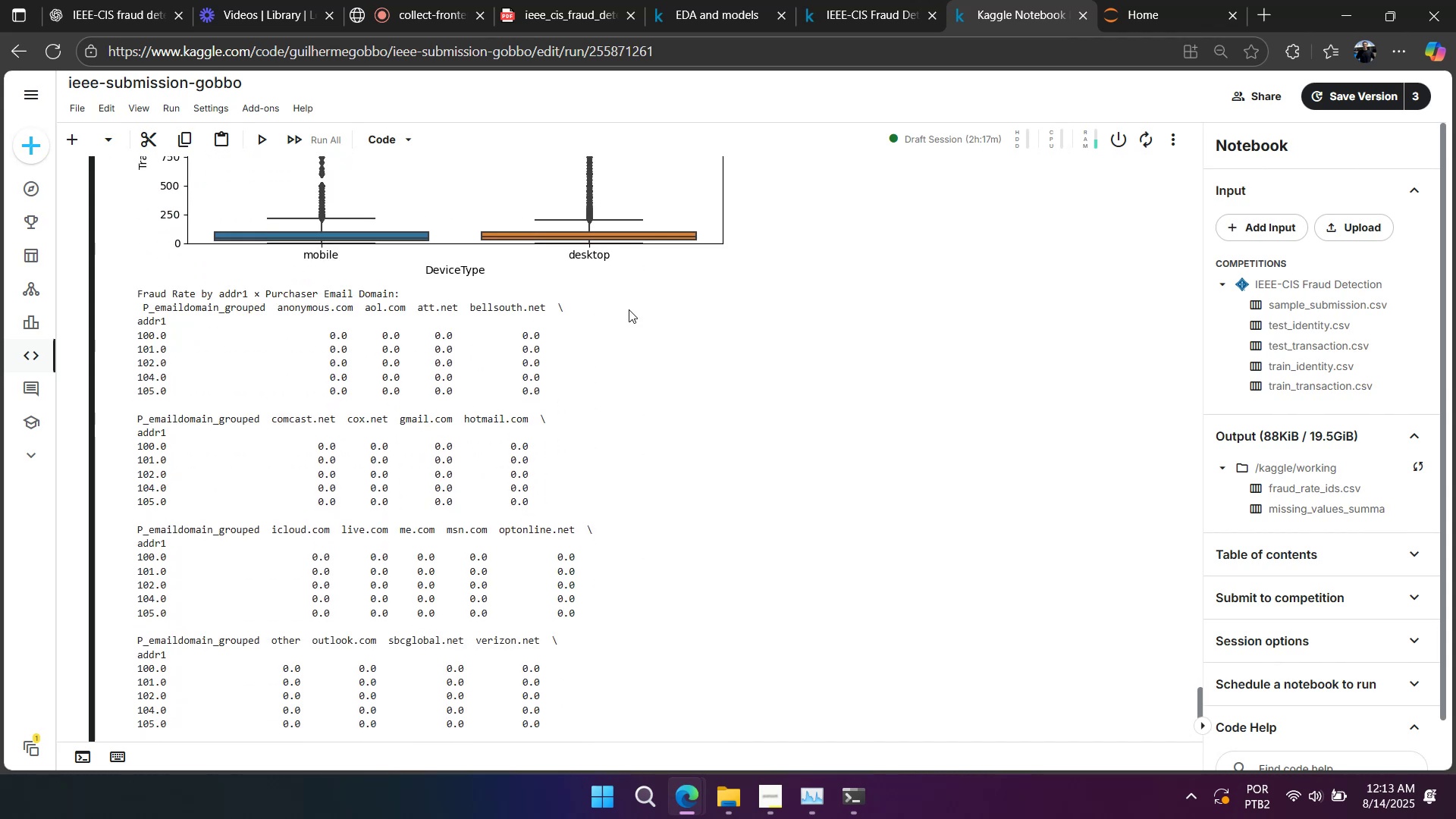 
right_click([634, 307])
 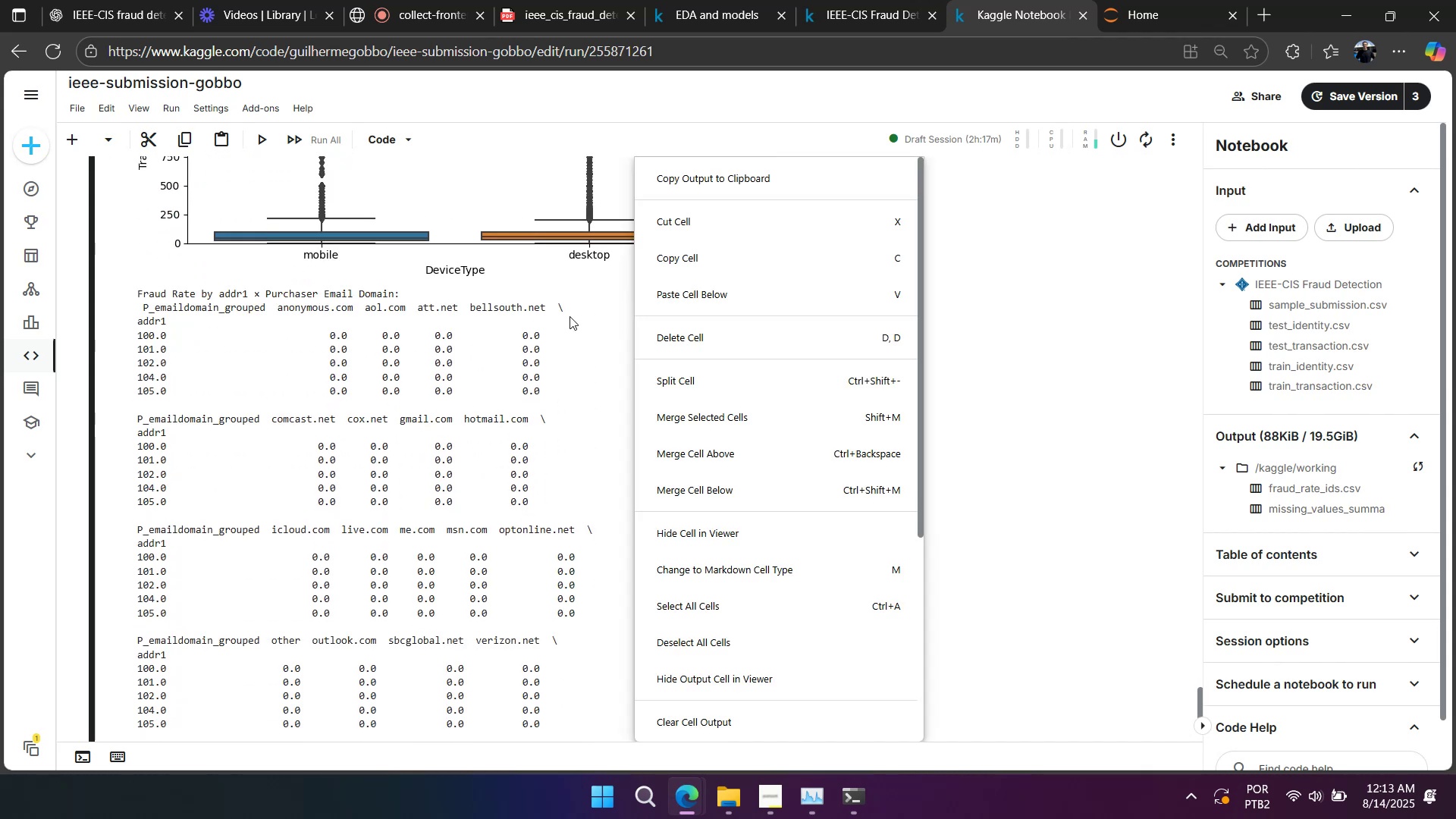 
left_click([568, 316])
 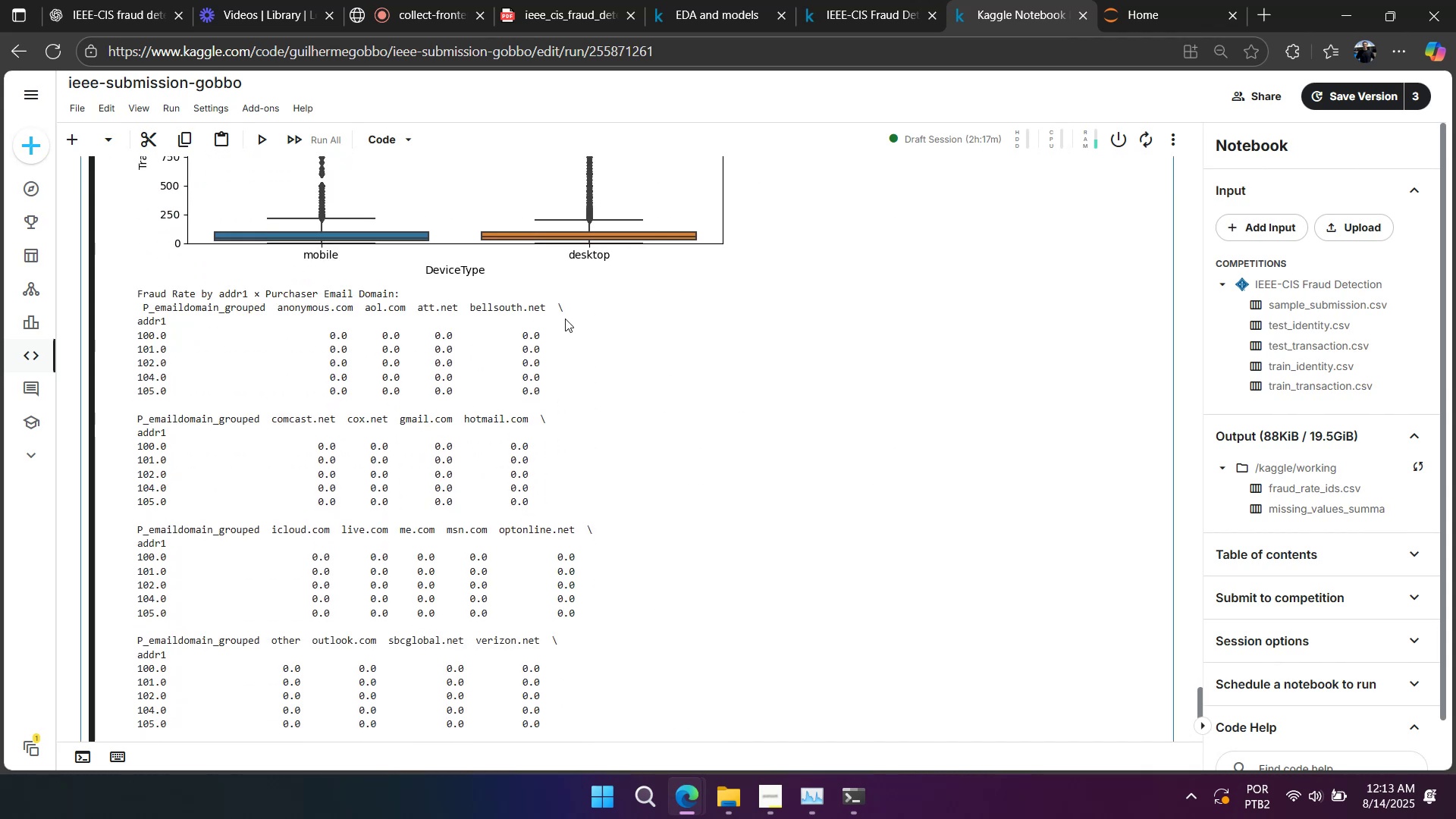 
scroll: coordinate [556, 335], scroll_direction: up, amount: 6.0
 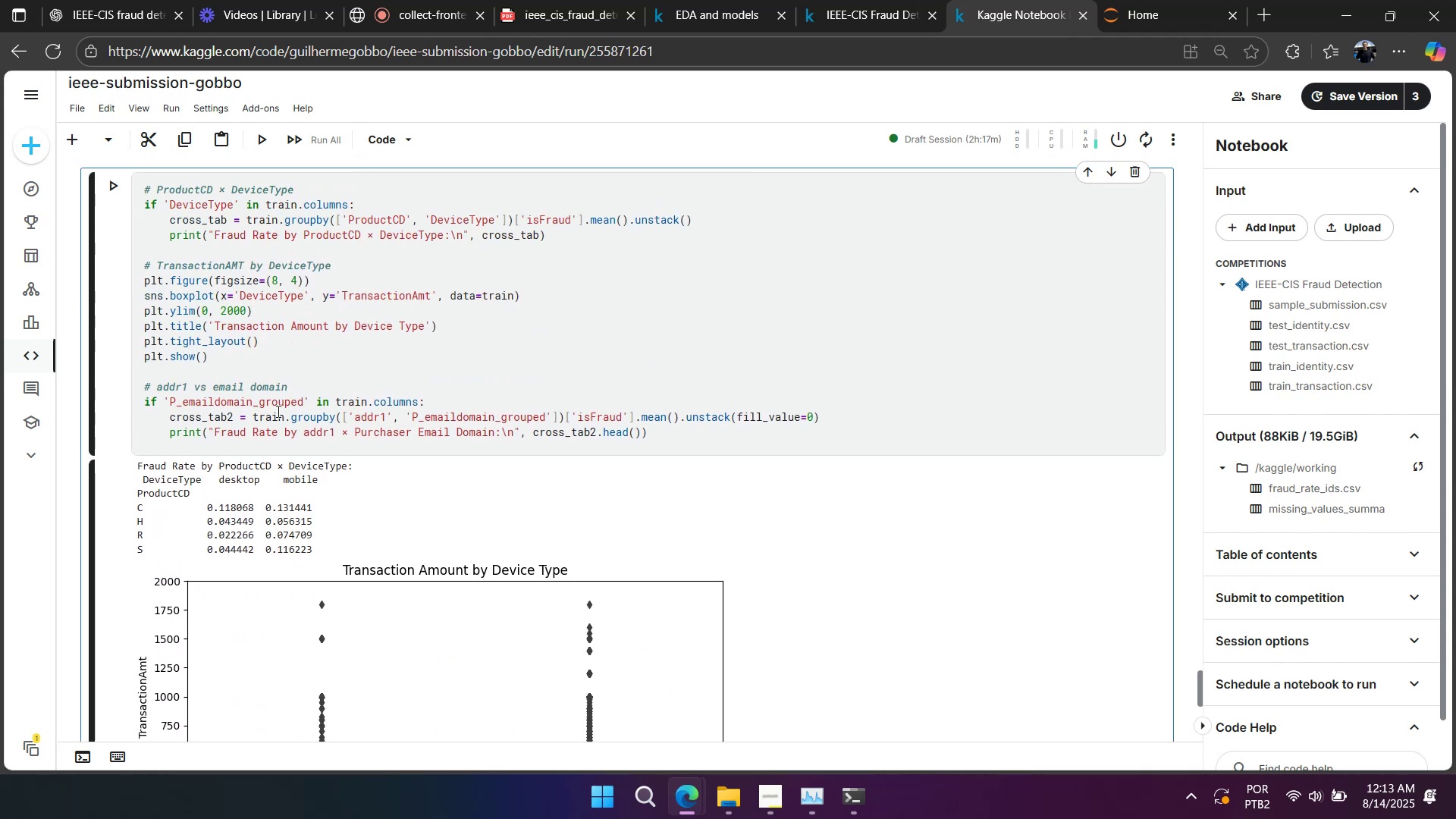 
wait(8.96)
 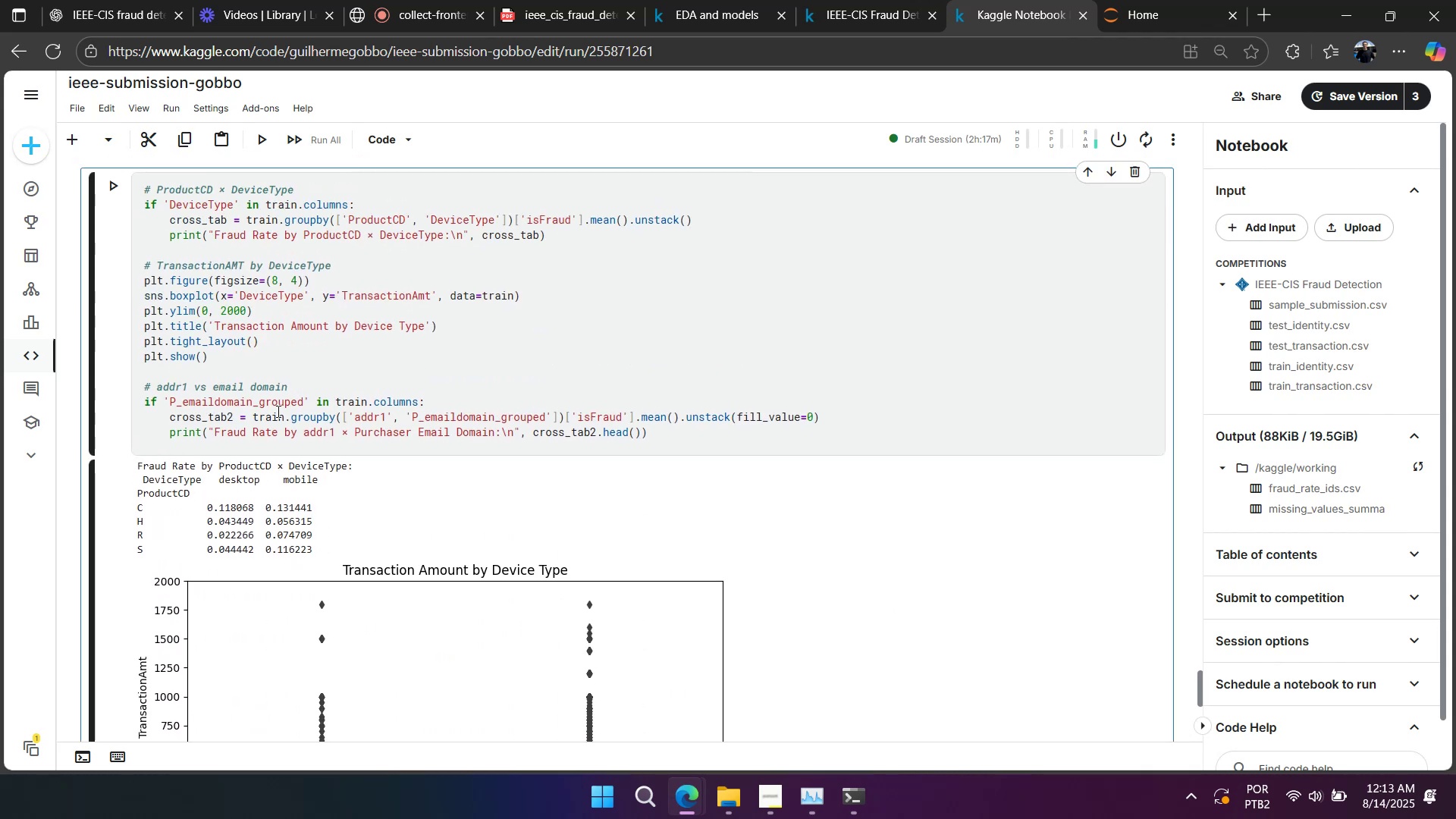 
scroll: coordinate [635, 472], scroll_direction: up, amount: 2.0
 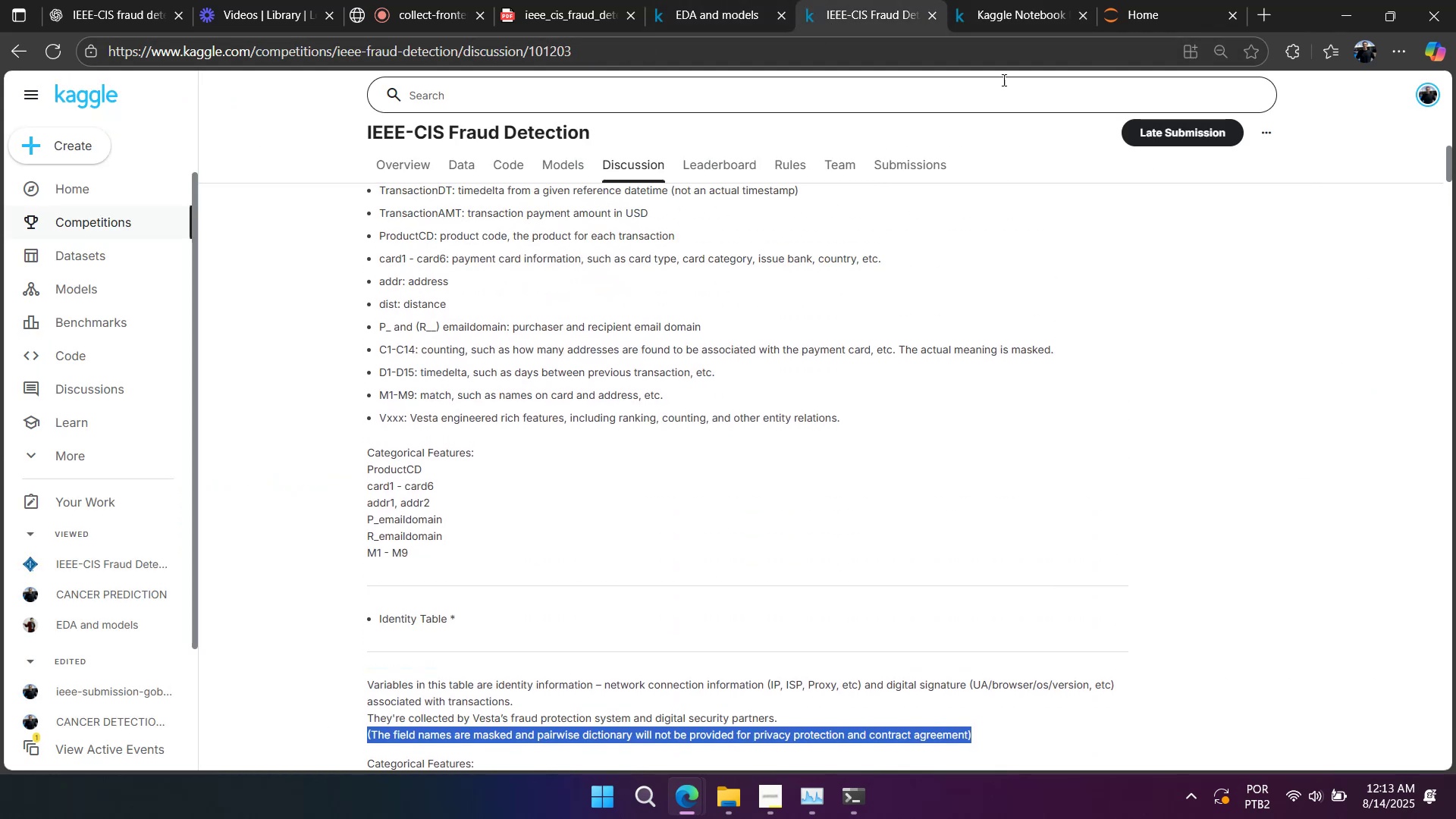 
left_click([1041, 19])
 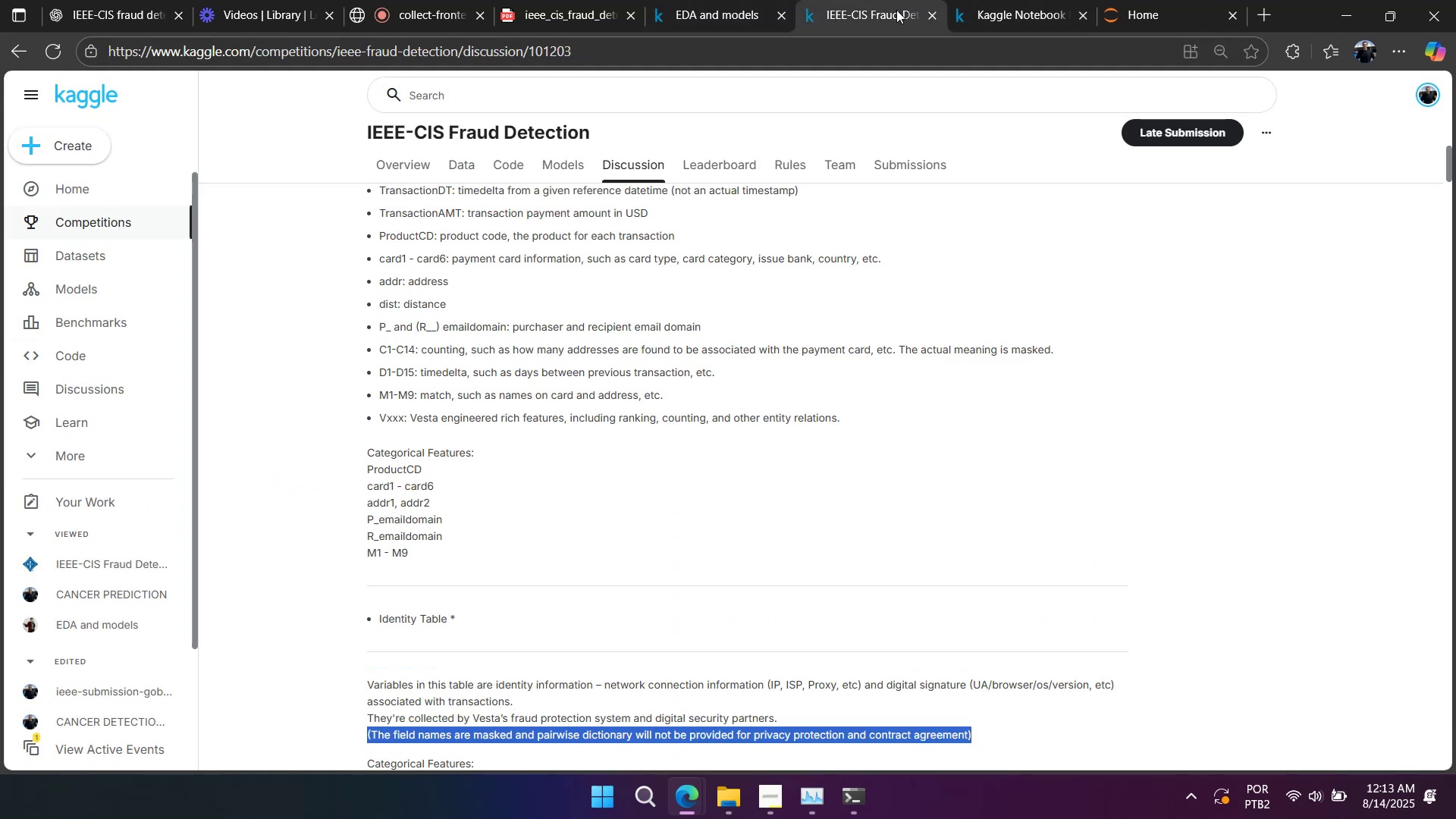 
wait(5.76)
 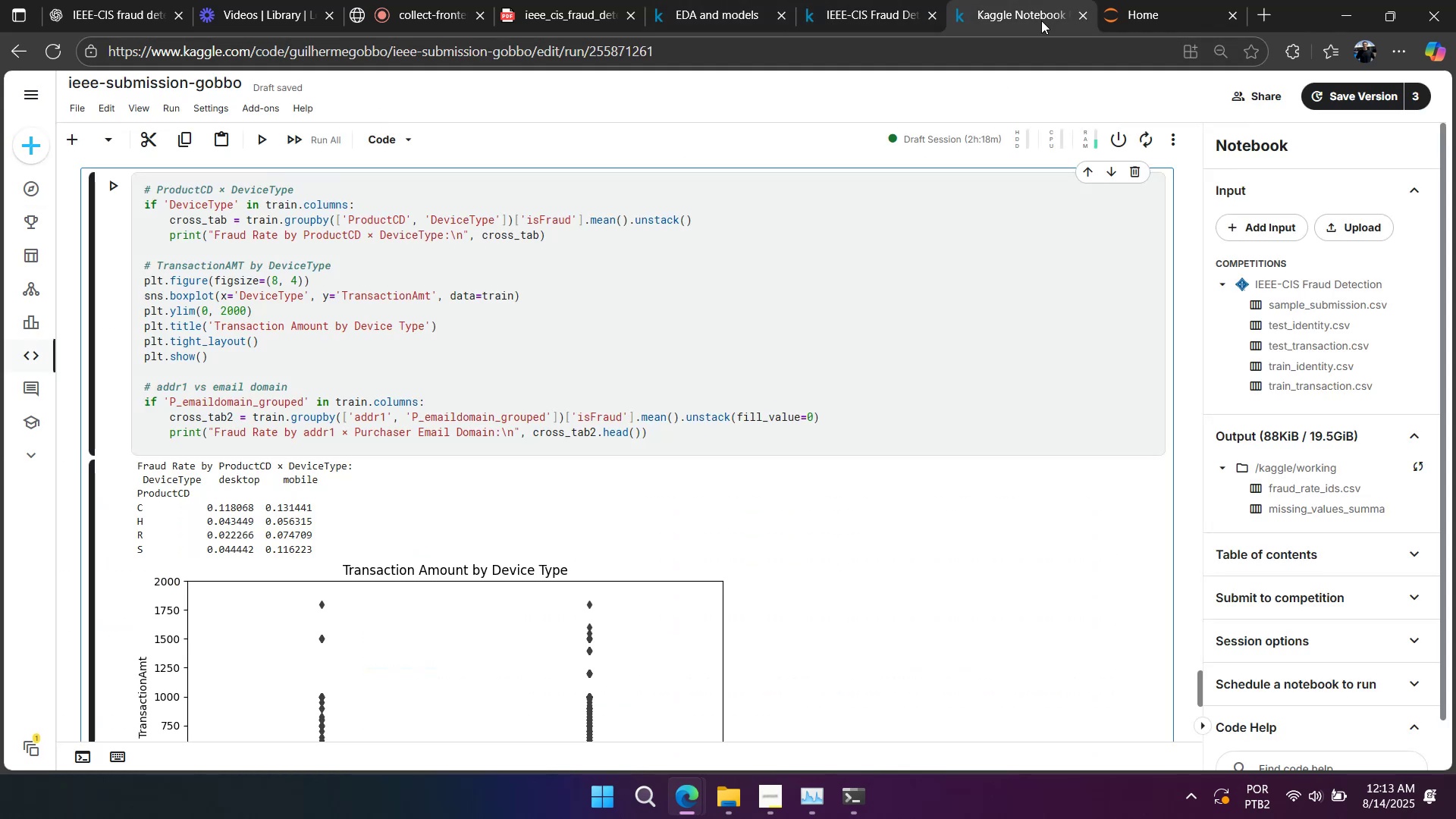 
scroll: coordinate [846, 196], scroll_direction: up, amount: 1.0
 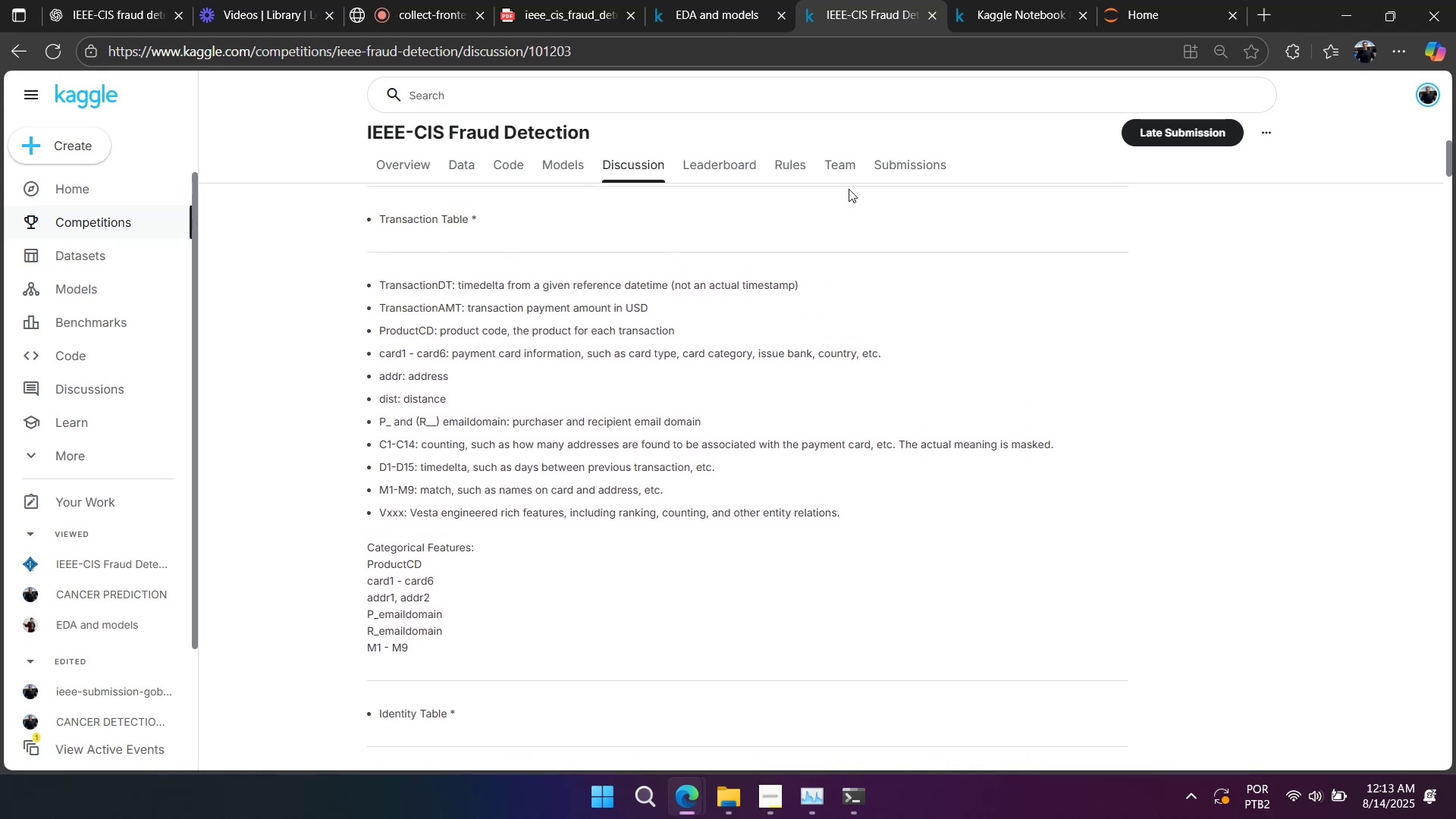 
left_click([994, 0])
 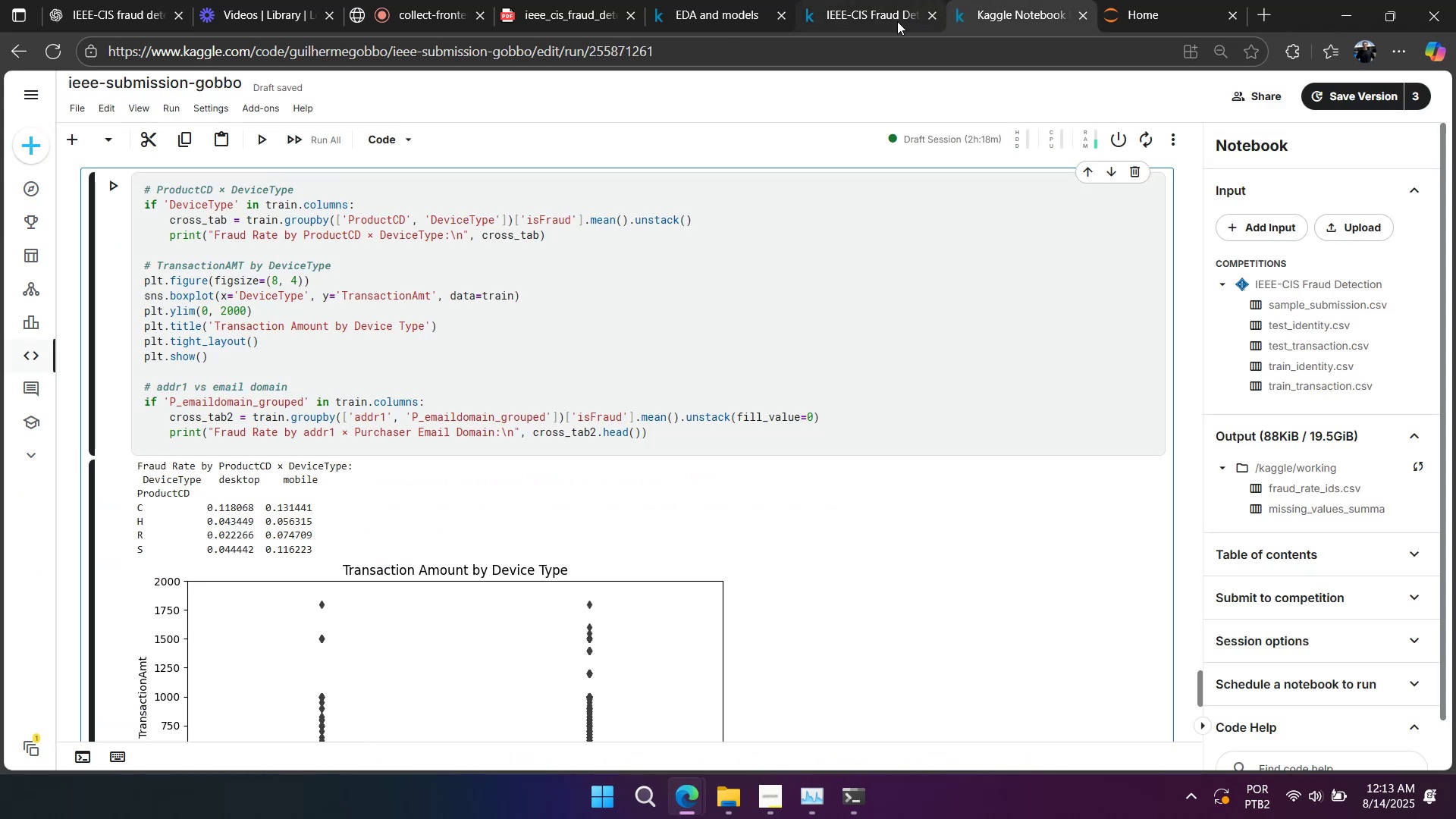 
left_click([875, 21])
 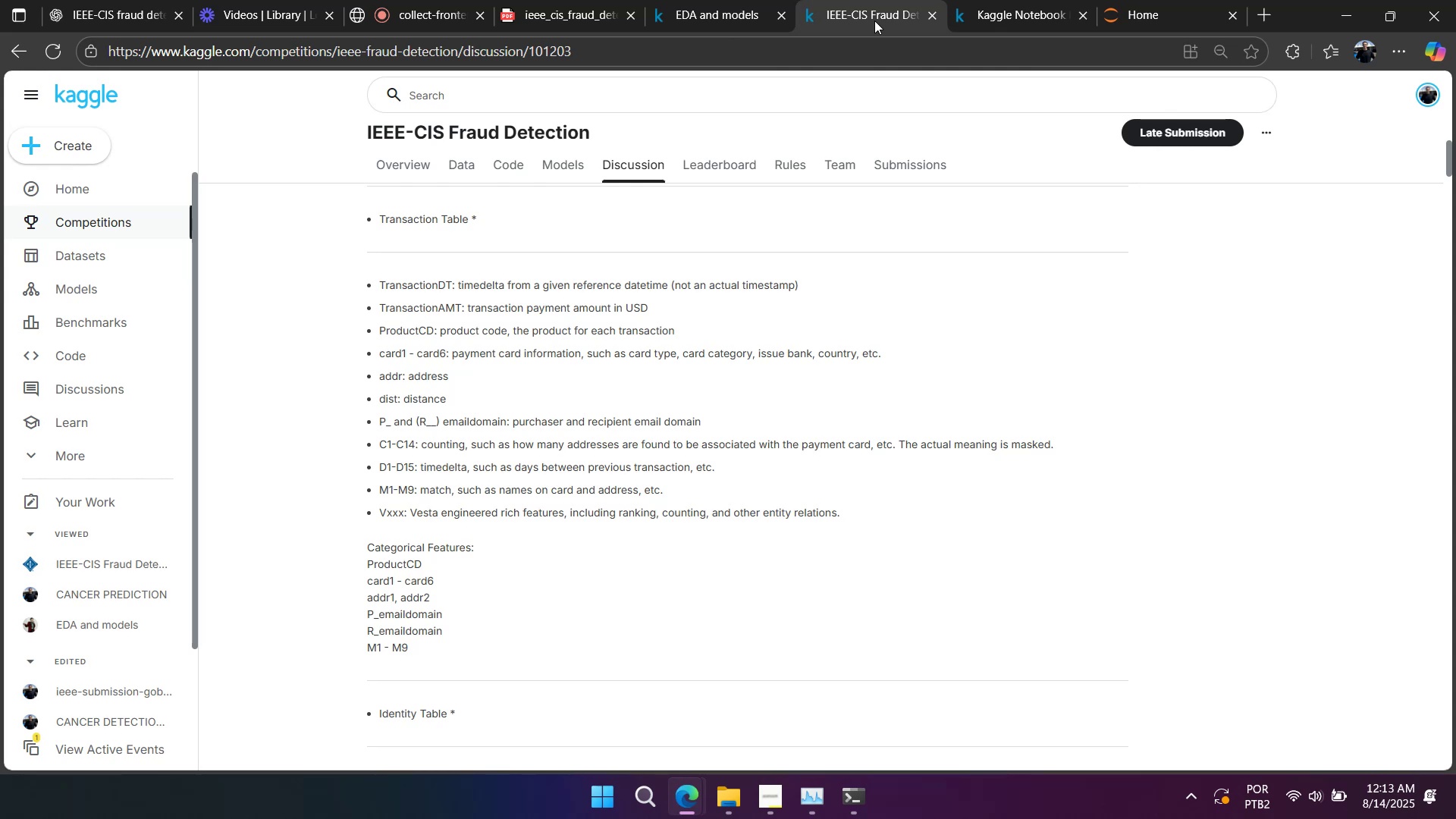 
wait(8.78)
 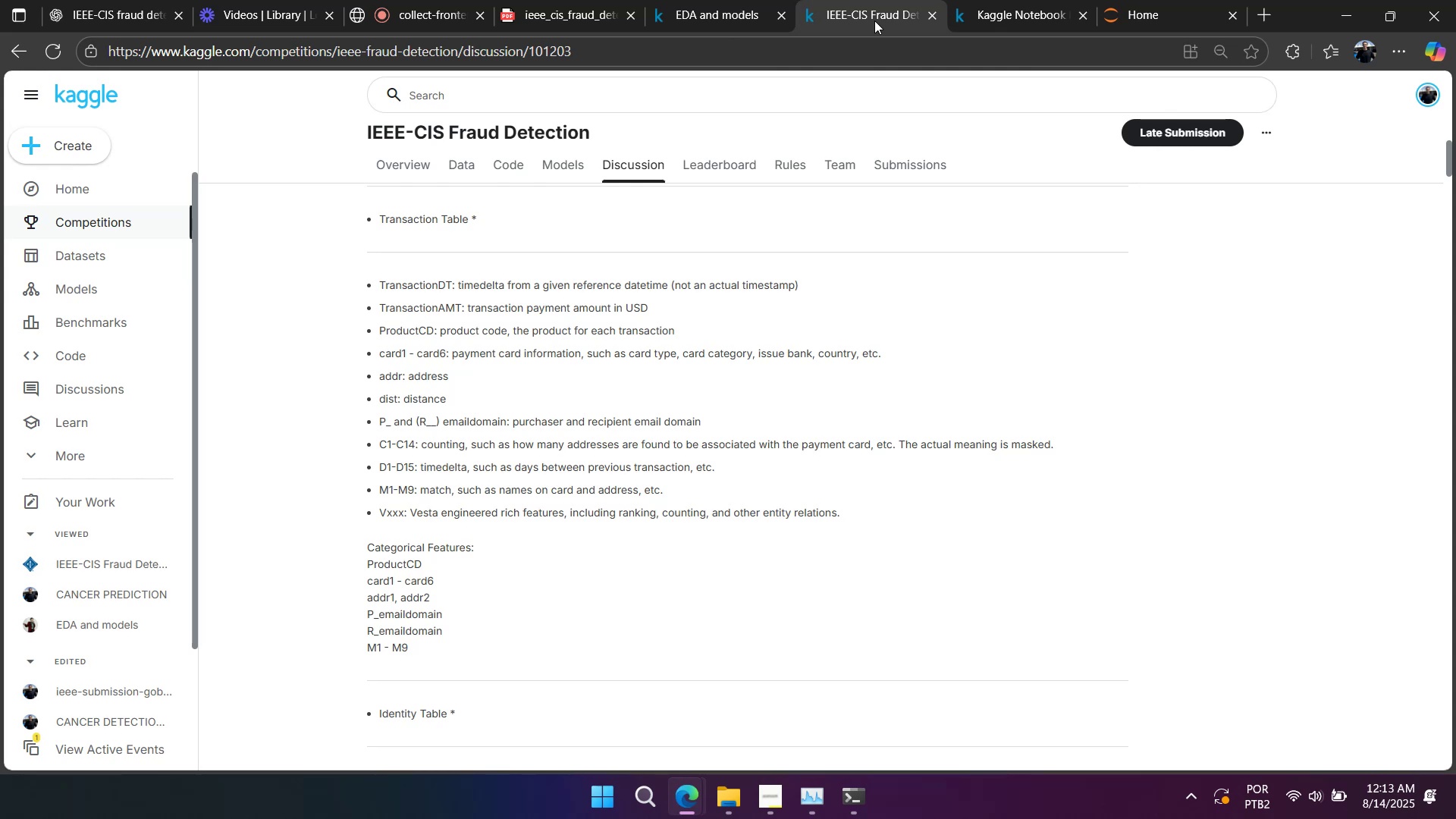 
left_click([1006, 20])
 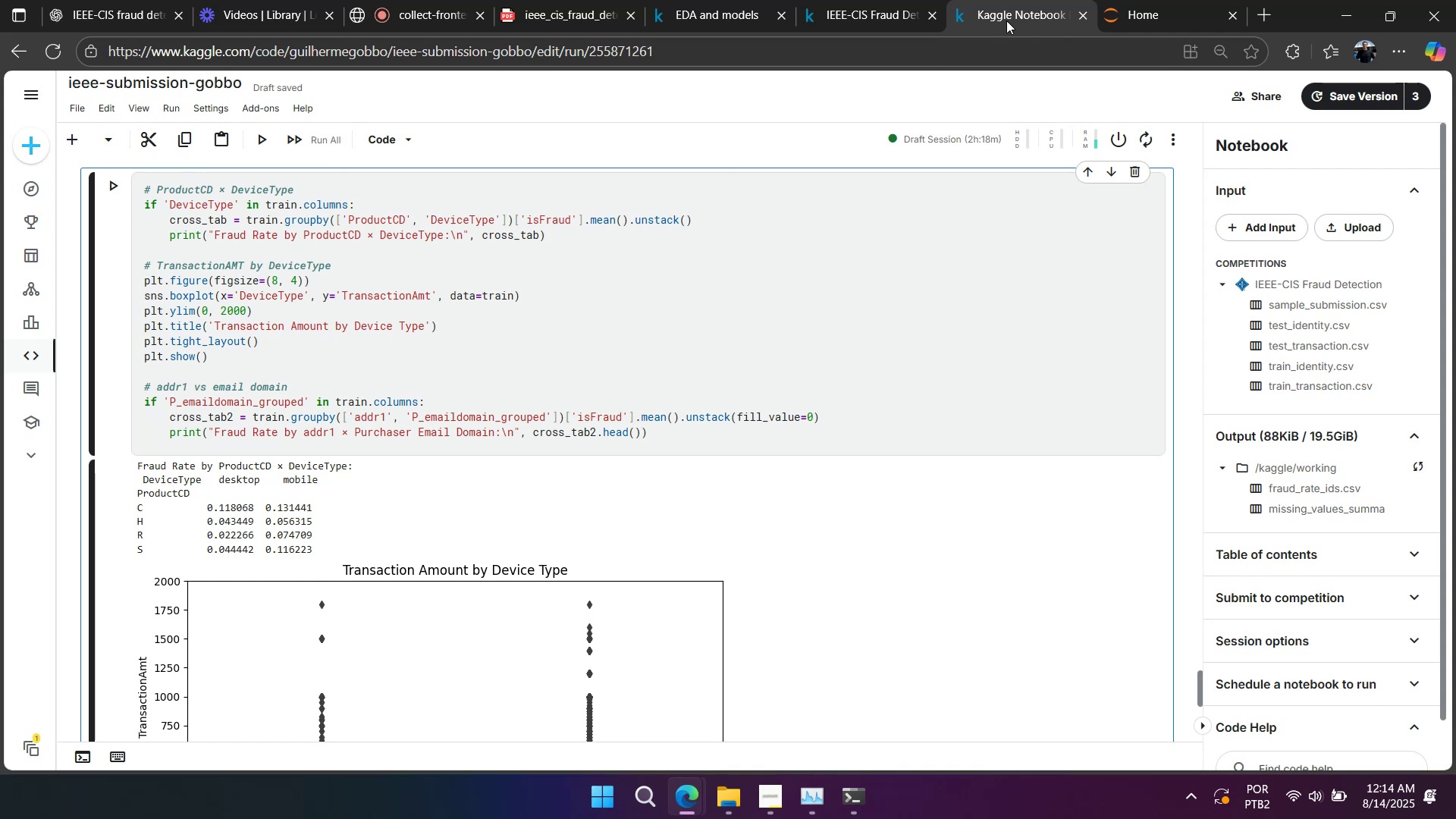 
wait(5.74)
 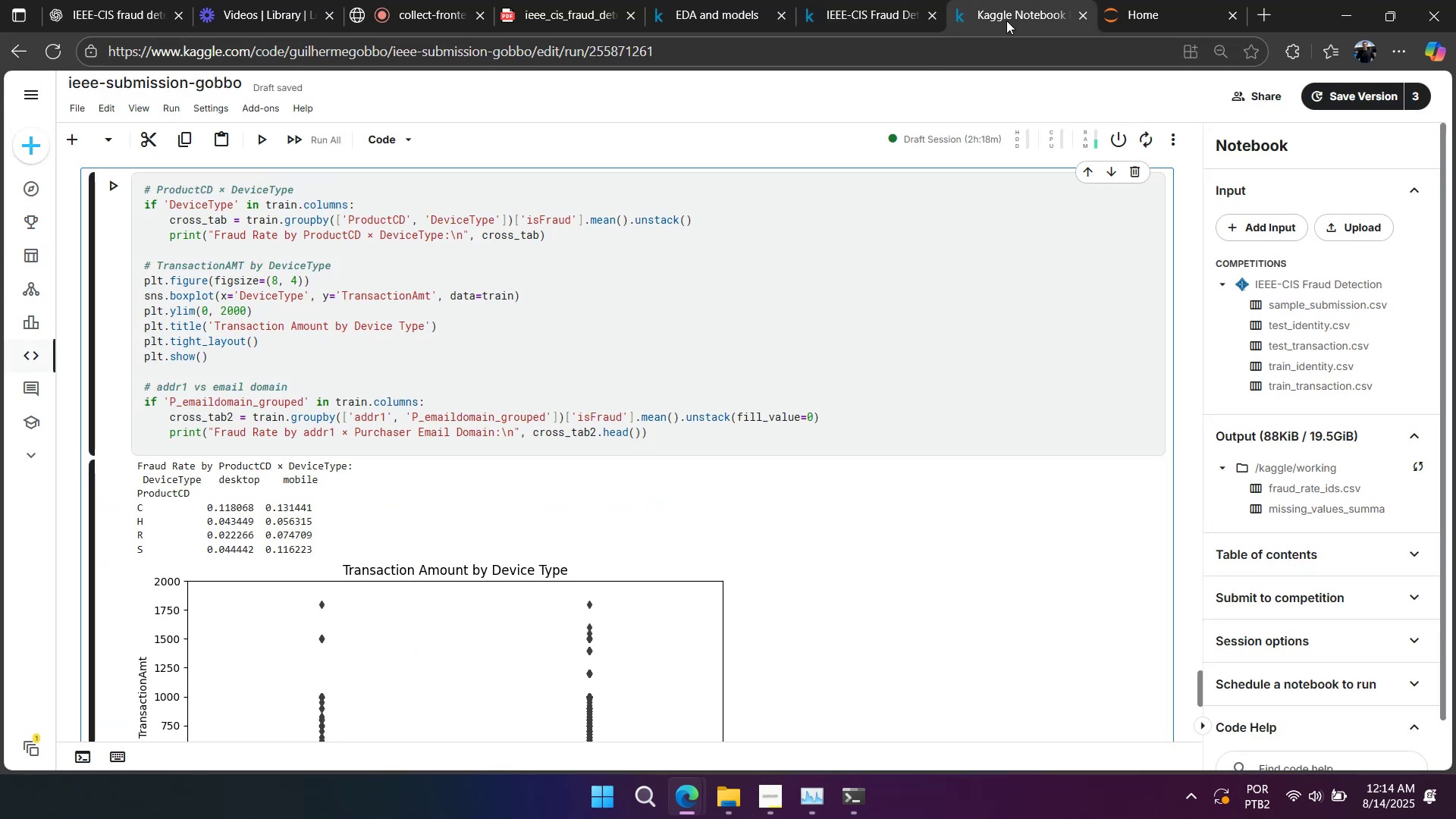 
scroll: coordinate [957, 323], scroll_direction: down, amount: 5.0
 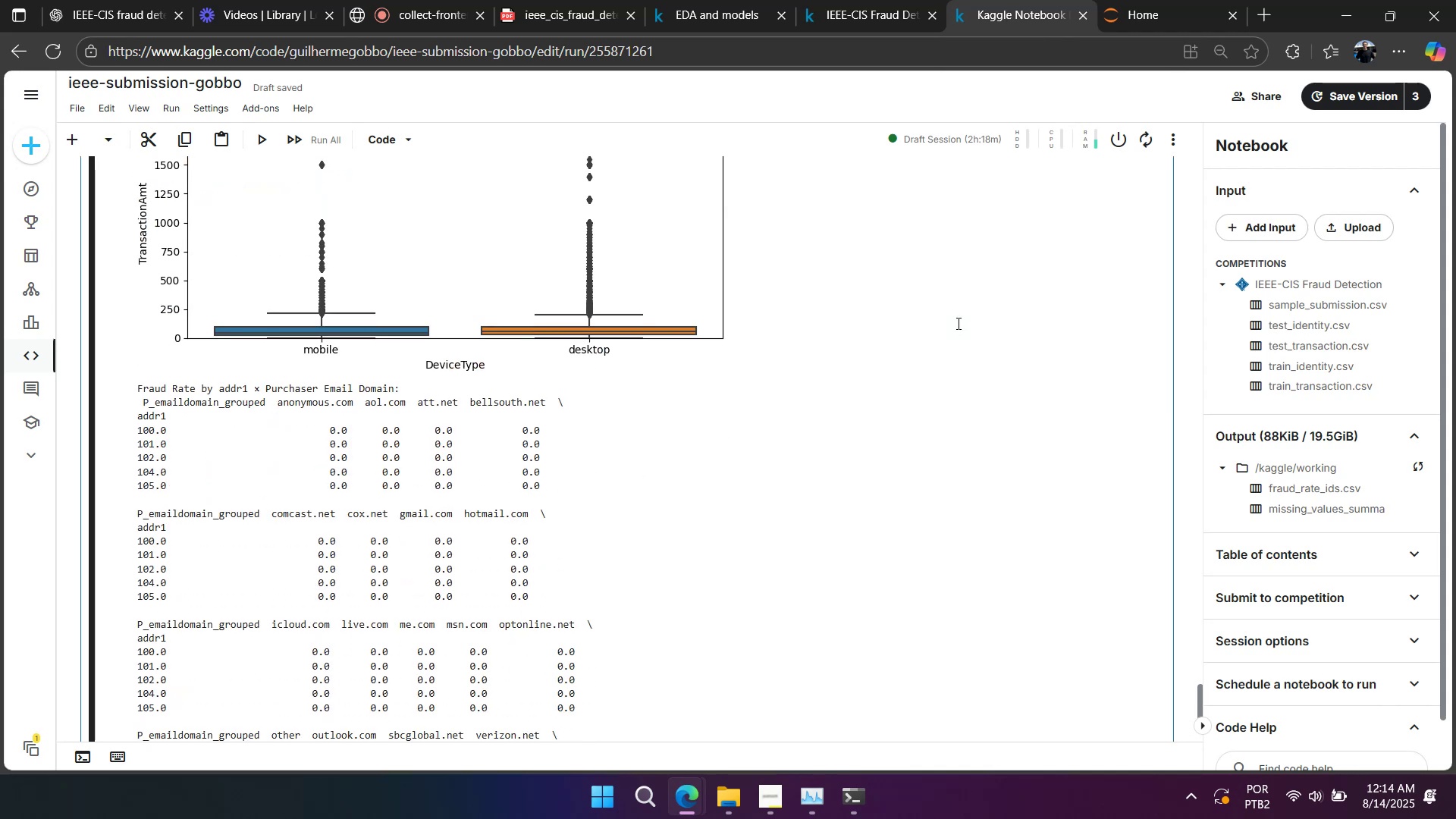 
scroll: coordinate [956, 323], scroll_direction: up, amount: 5.0
 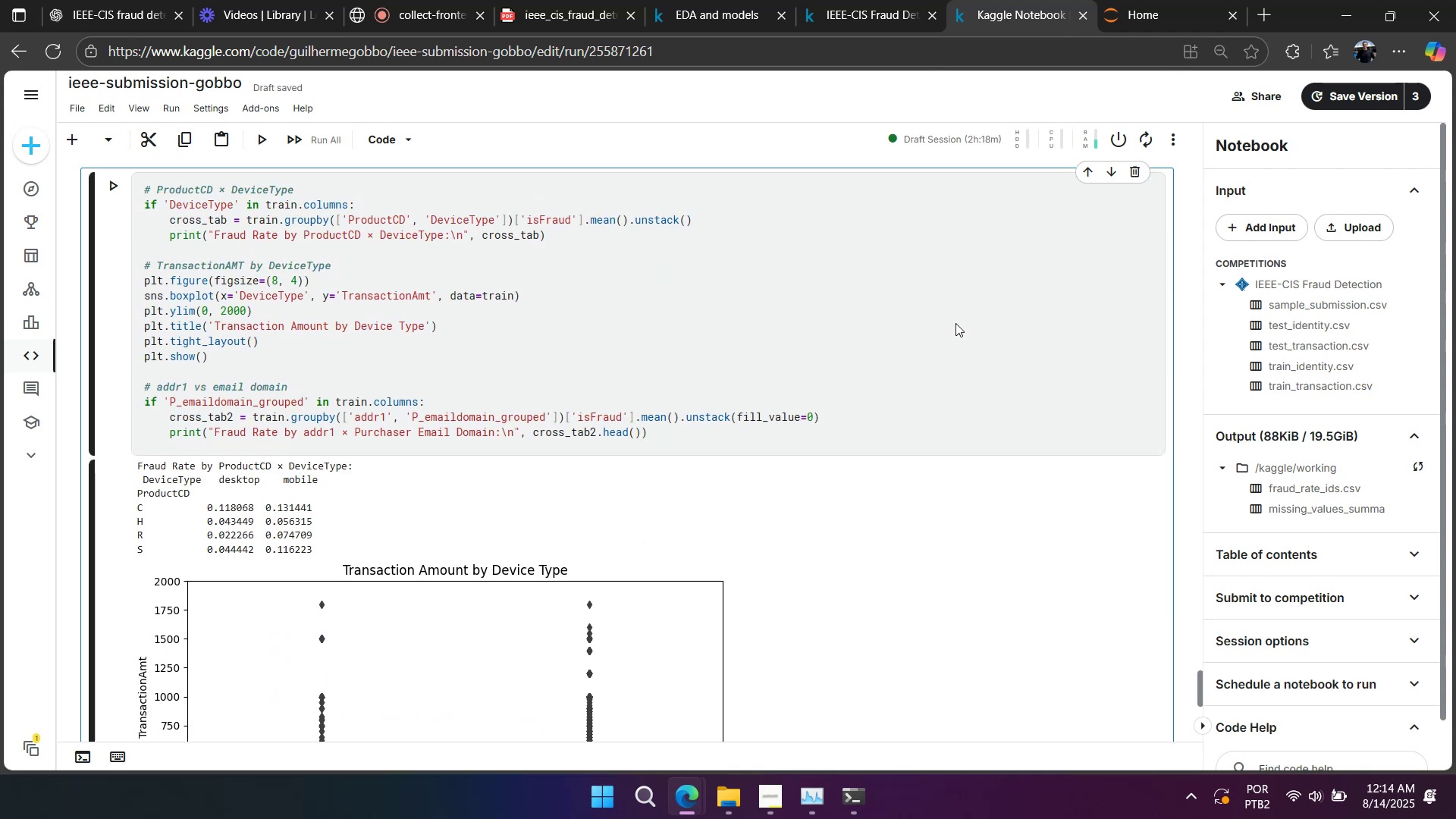 
scroll: coordinate [955, 323], scroll_direction: down, amount: 5.0
 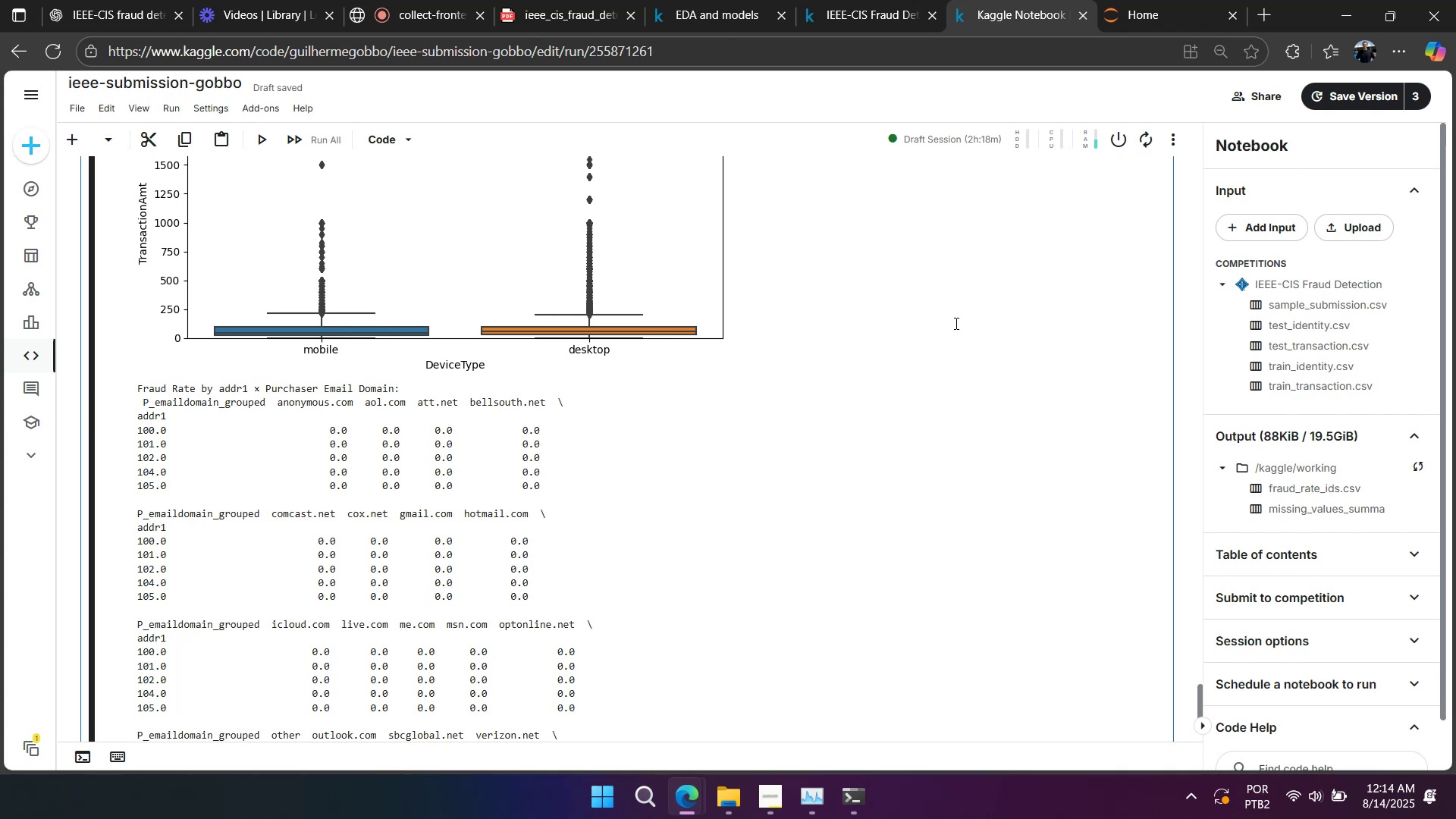 
wait(14.5)
 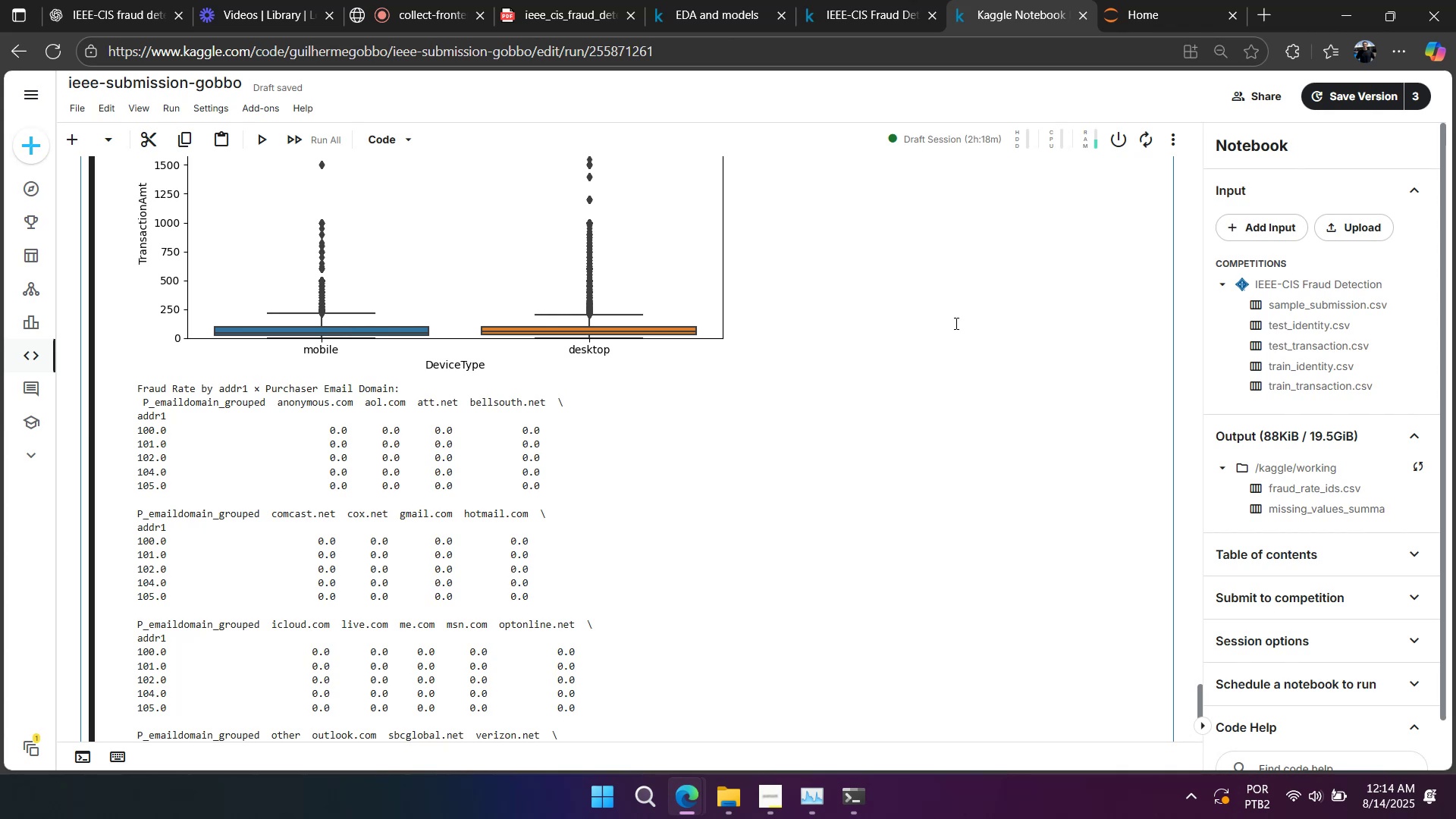 
scroll: coordinate [955, 323], scroll_direction: down, amount: 2.0
 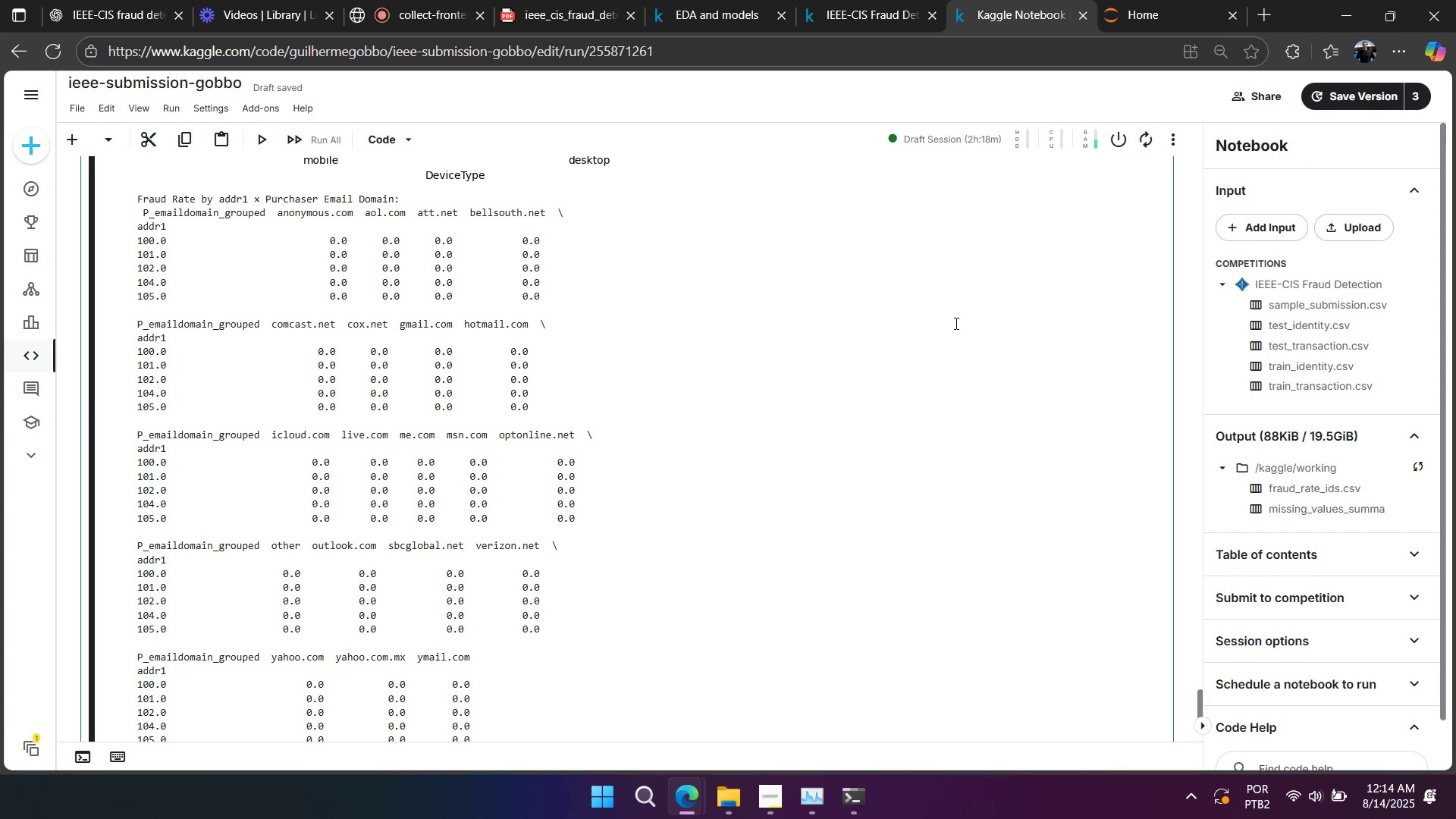 
scroll: coordinate [955, 323], scroll_direction: up, amount: 6.0
 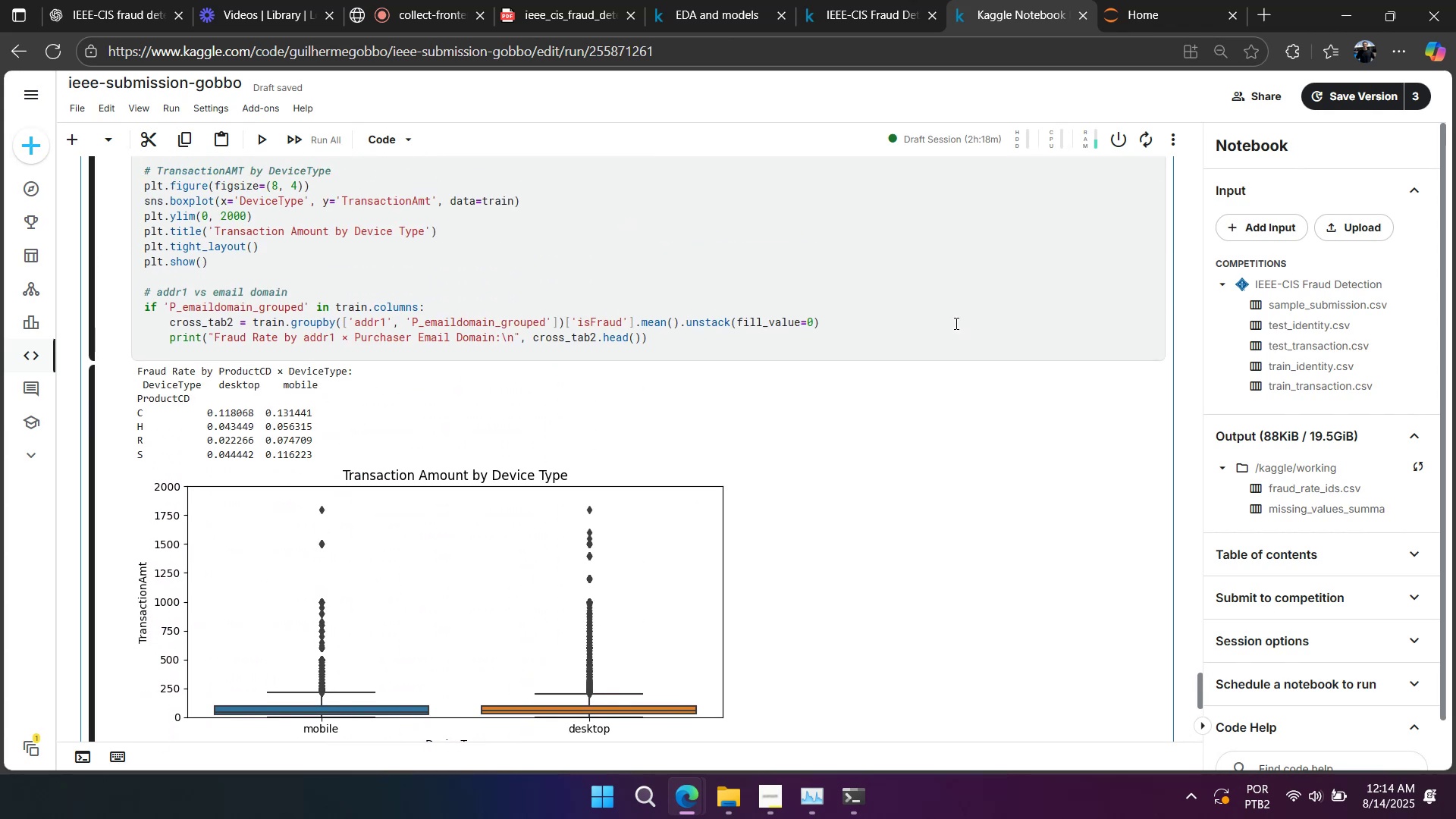 
scroll: coordinate [953, 325], scroll_direction: down, amount: 8.0
 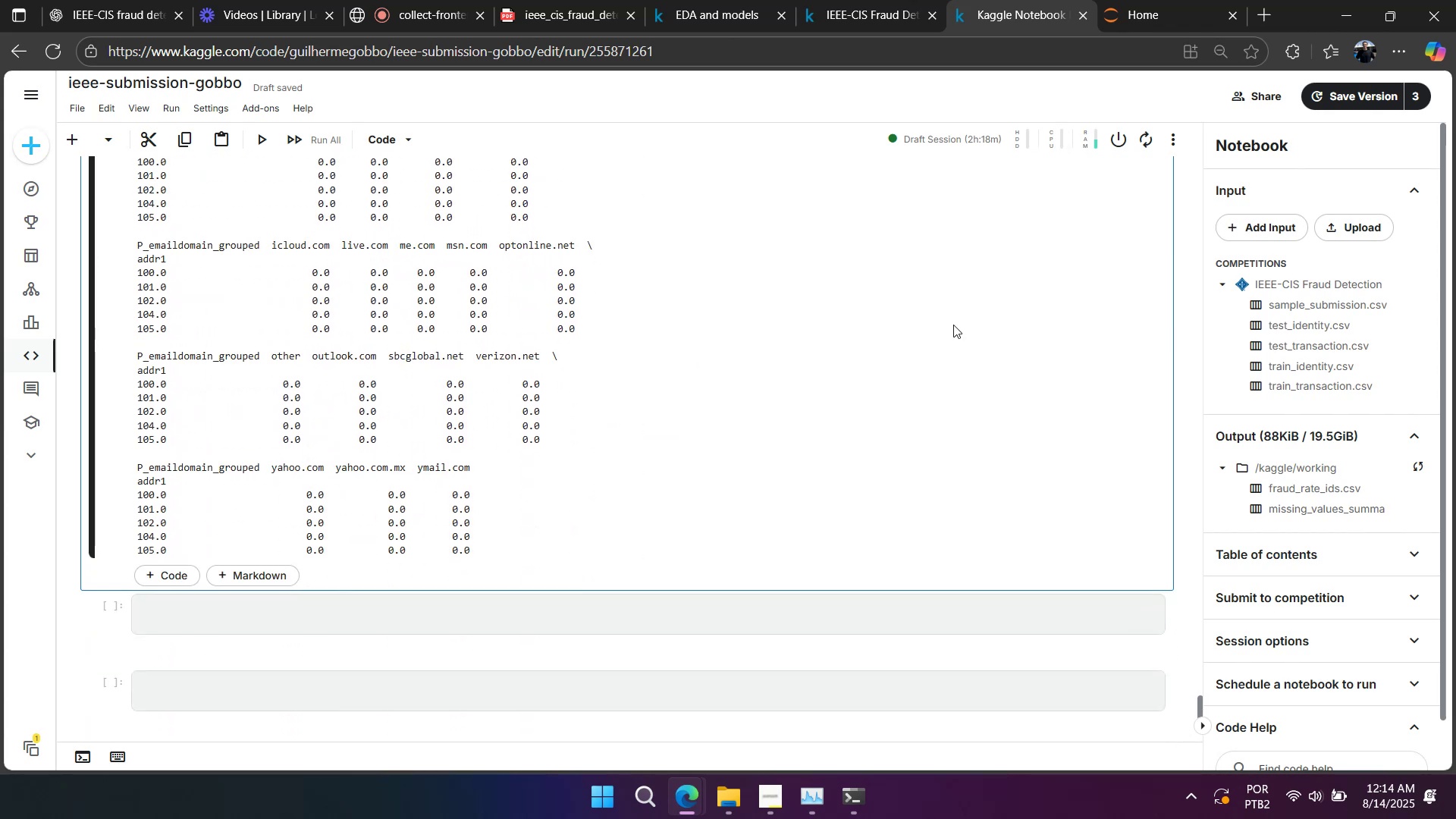 
scroll: coordinate [953, 325], scroll_direction: up, amount: 2.0
 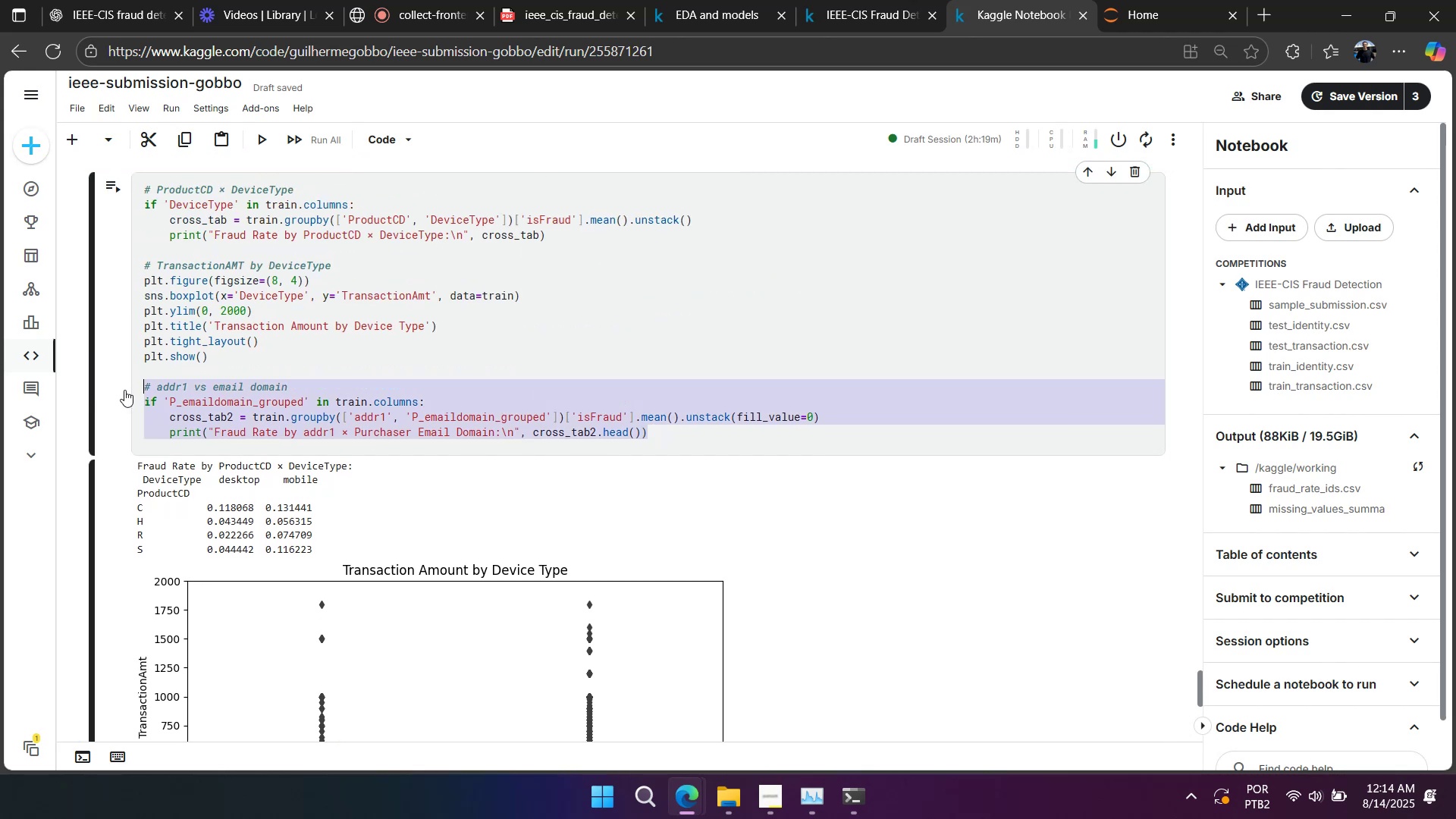 
wait(14.85)
 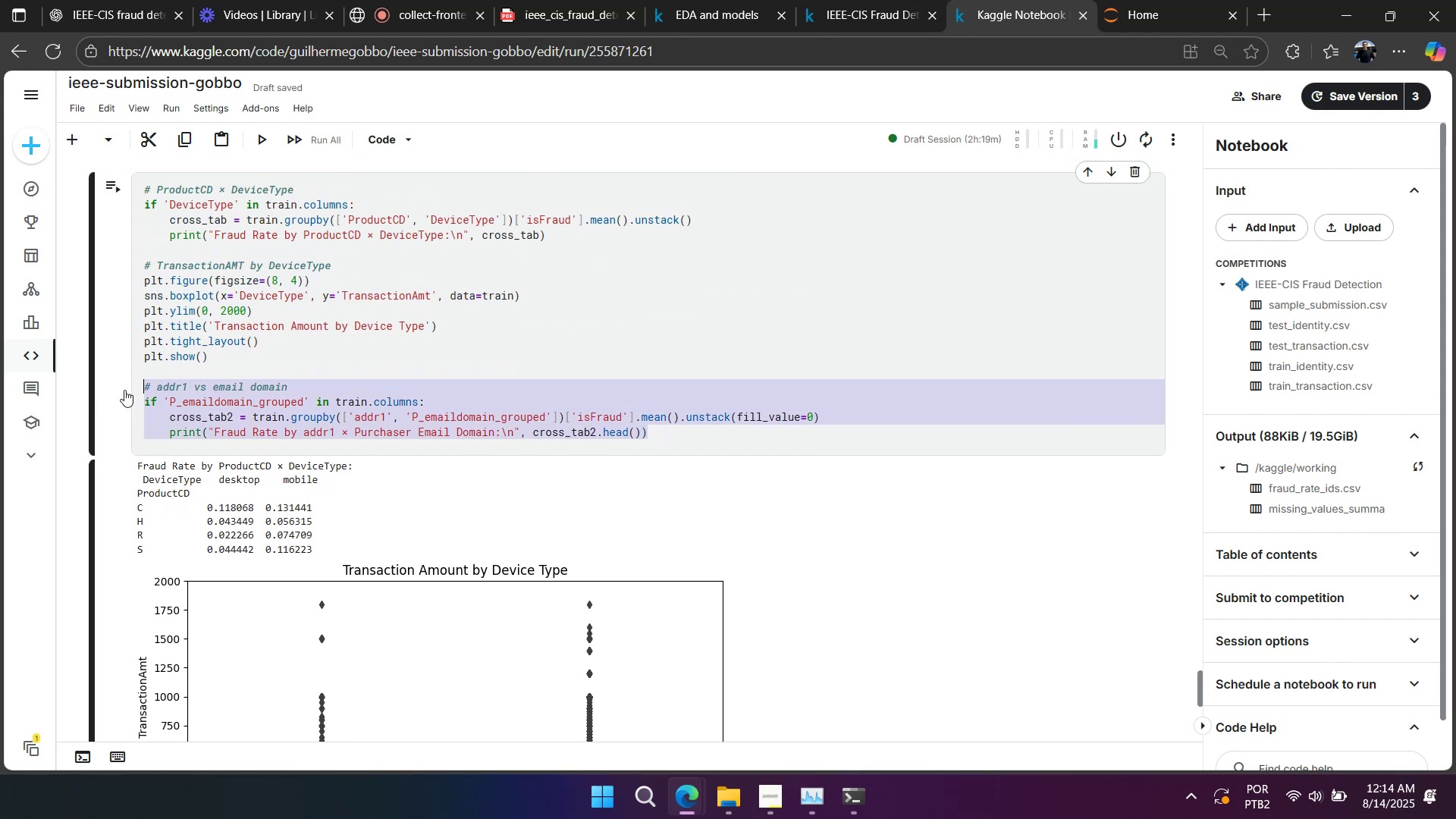 
scroll: coordinate [133, 401], scroll_direction: down, amount: 8.0
 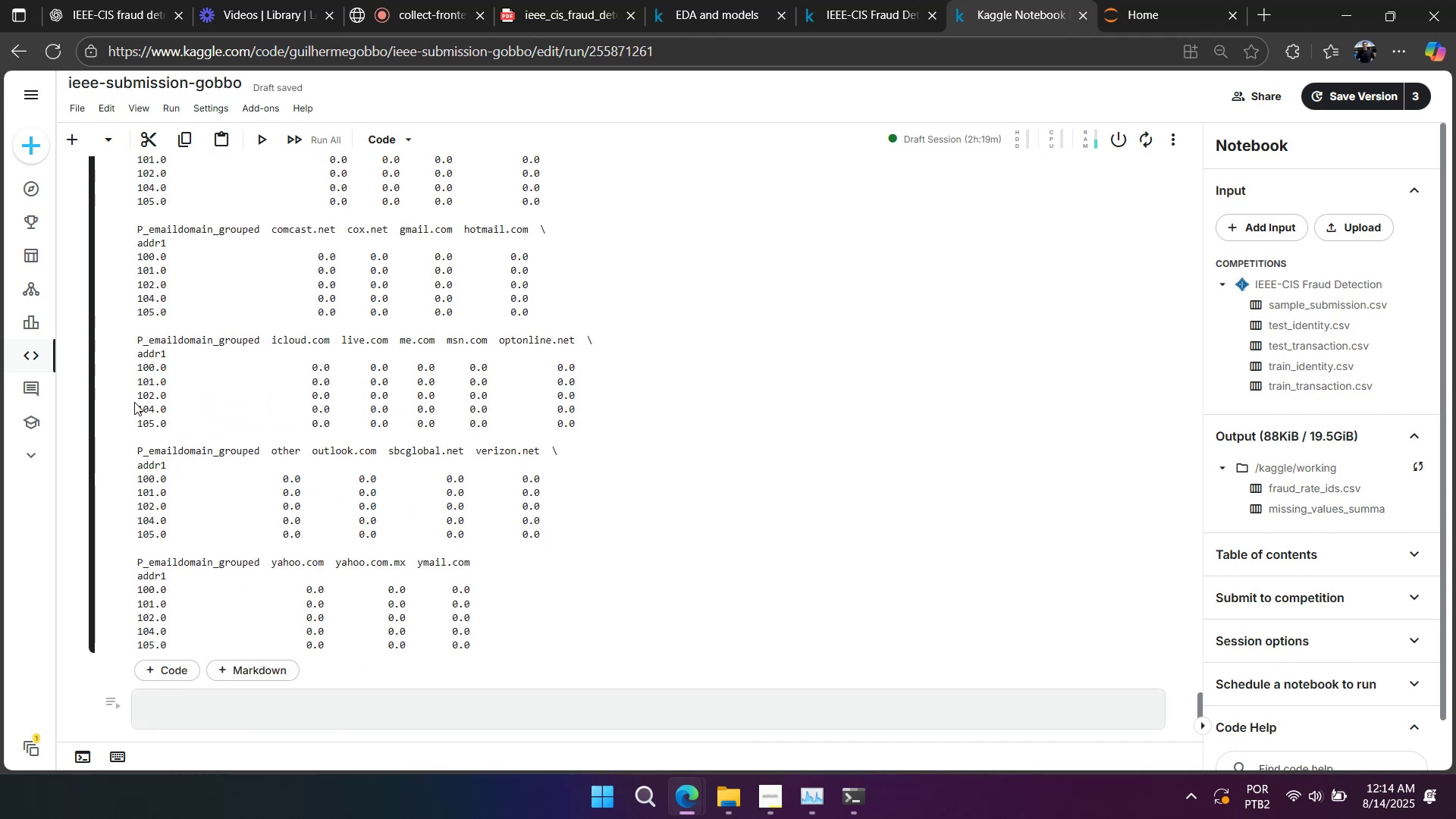 
scroll: coordinate [134, 402], scroll_direction: up, amount: 1.0
 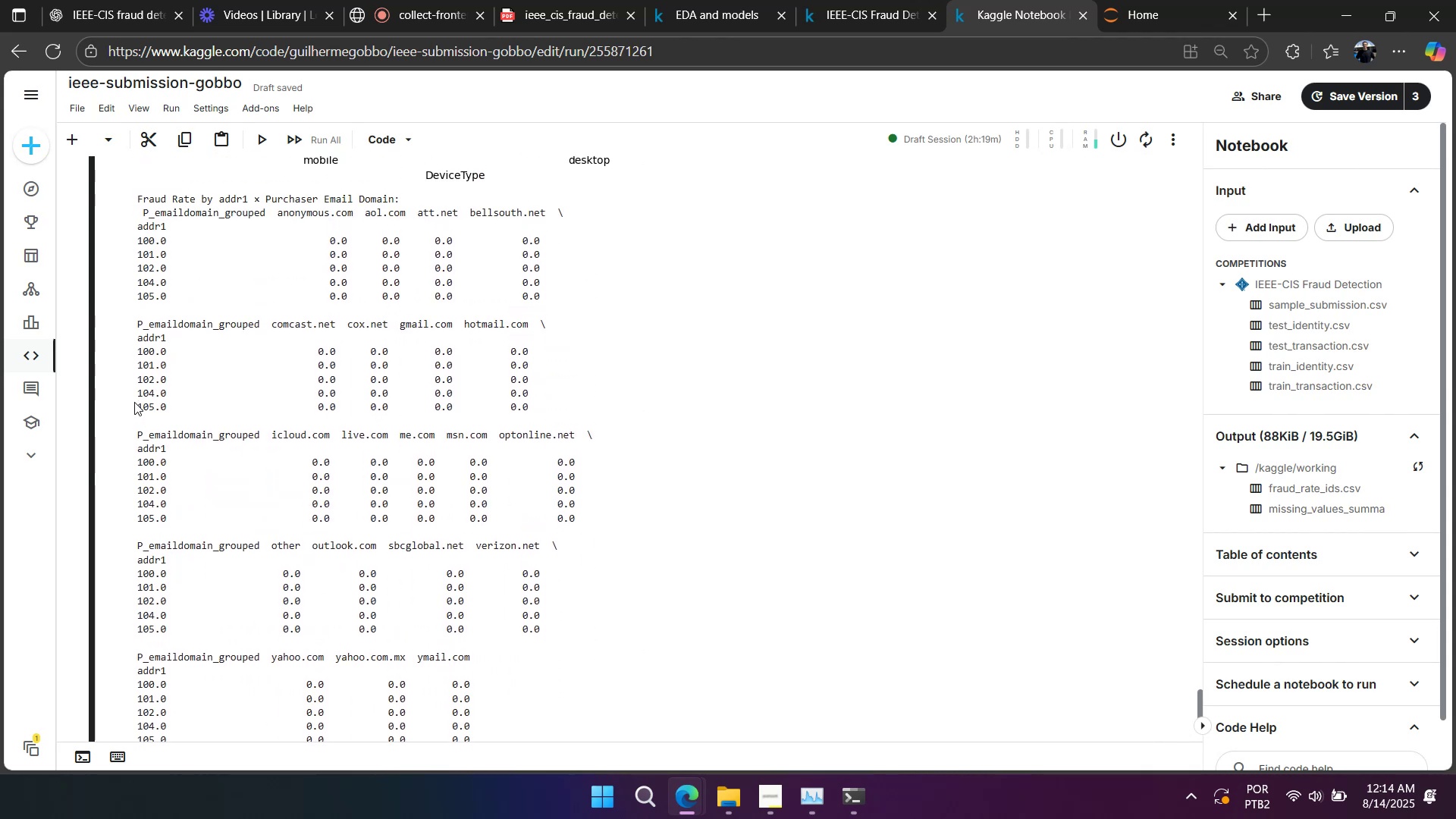 
wait(5.21)
 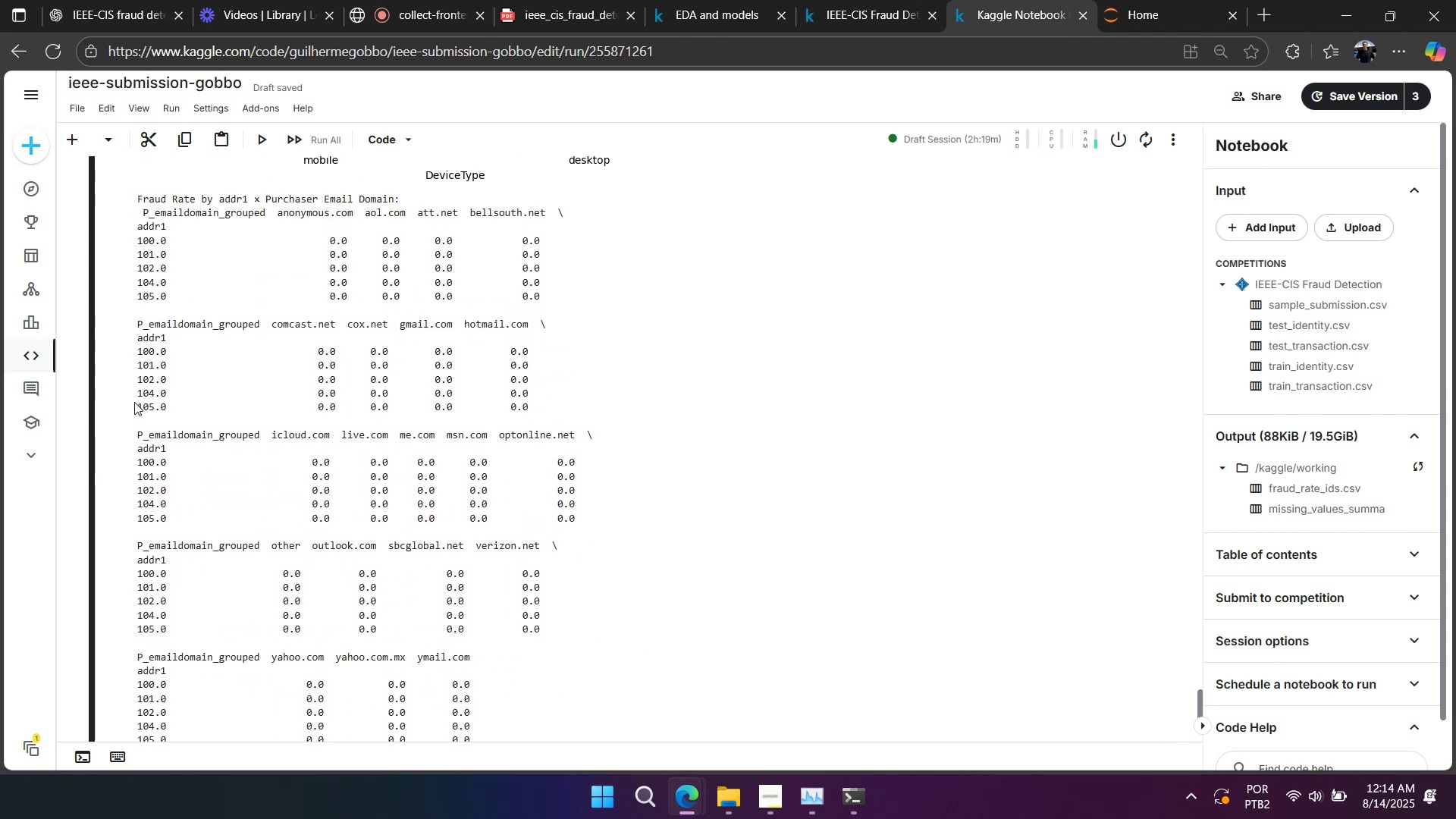 
scroll: coordinate [134, 402], scroll_direction: up, amount: 8.0
 